 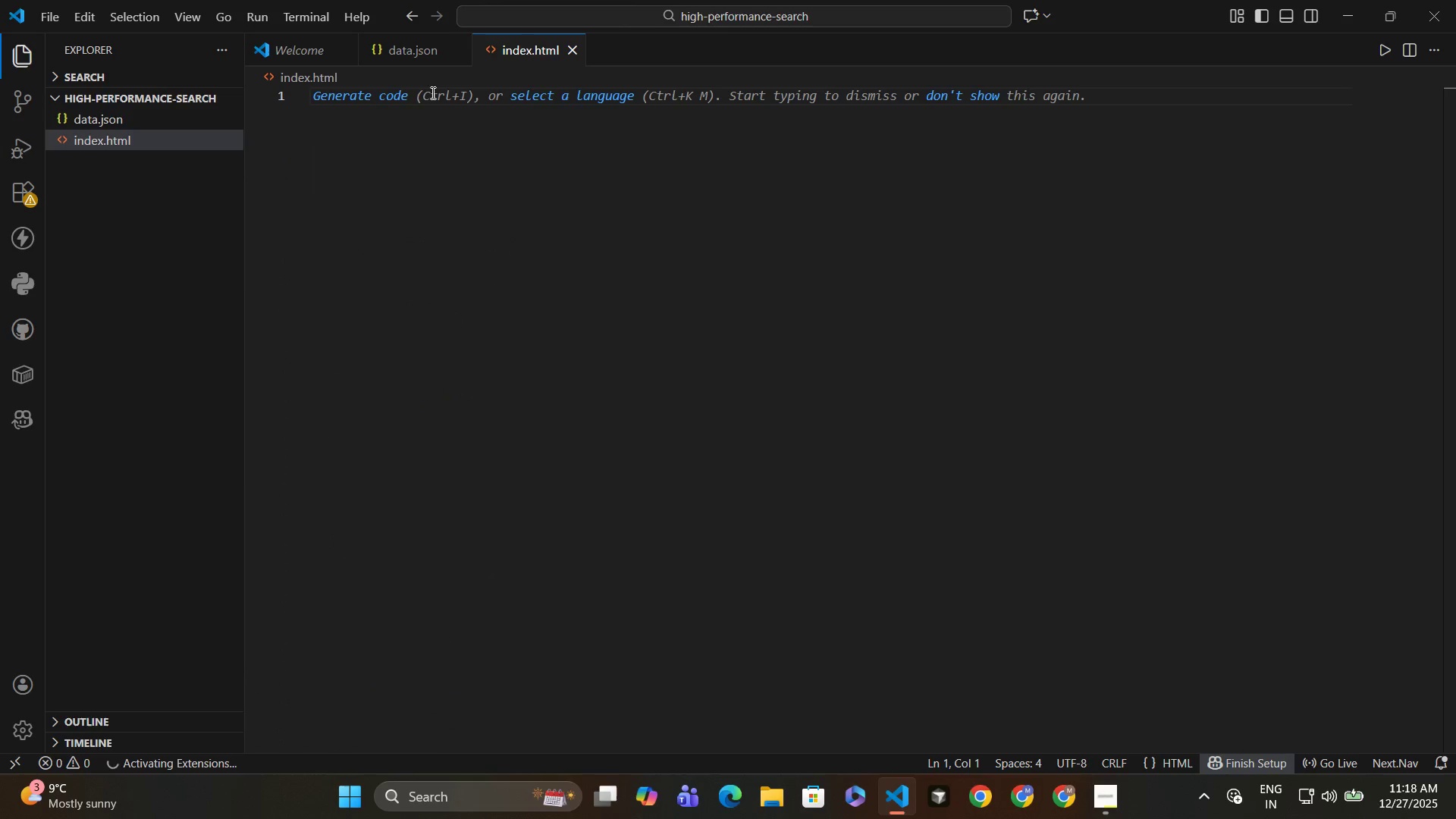 
key(Shift+ShiftLeft)
 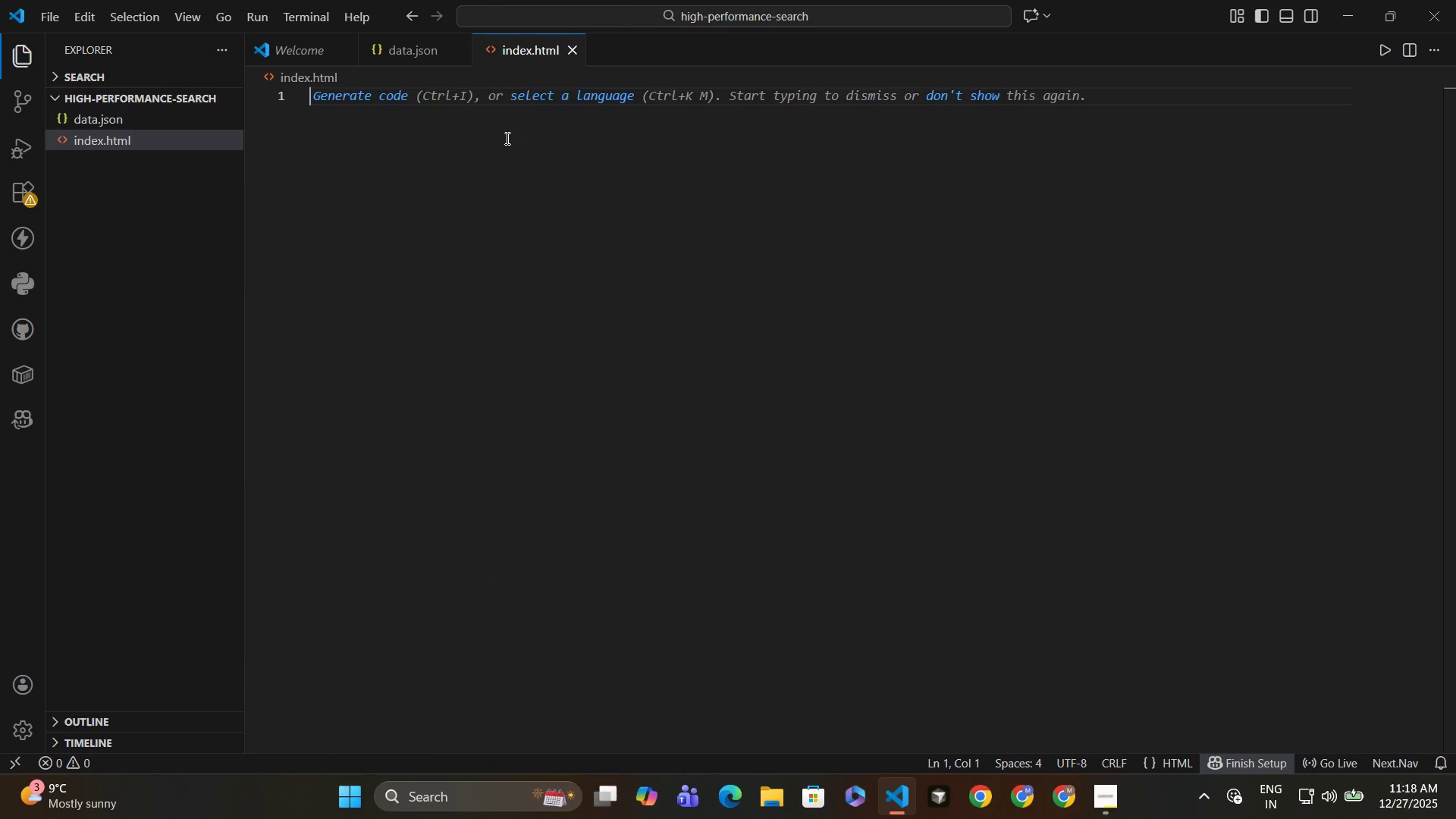 
key(Shift+Comma)
 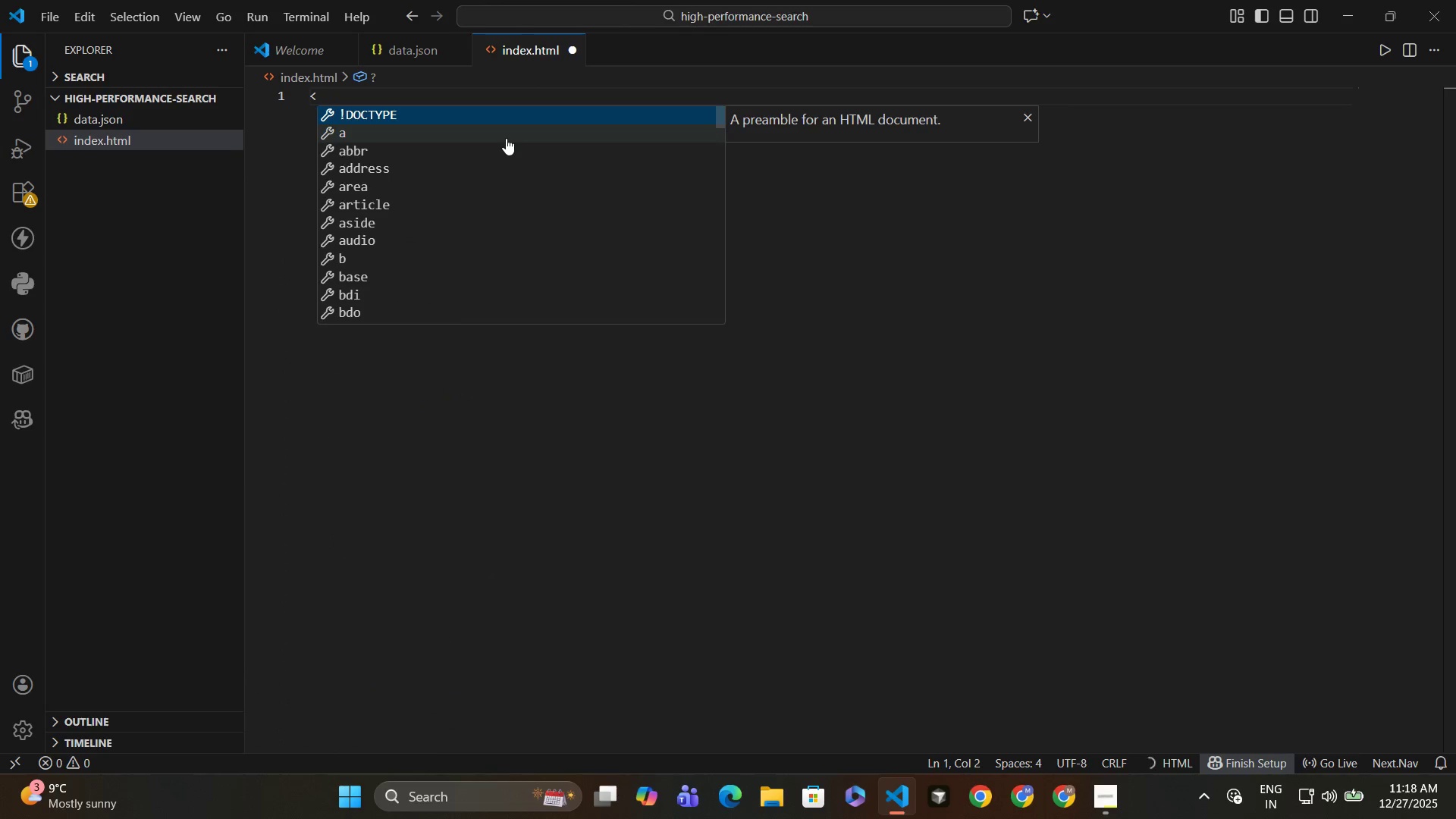 
key(Enter)
 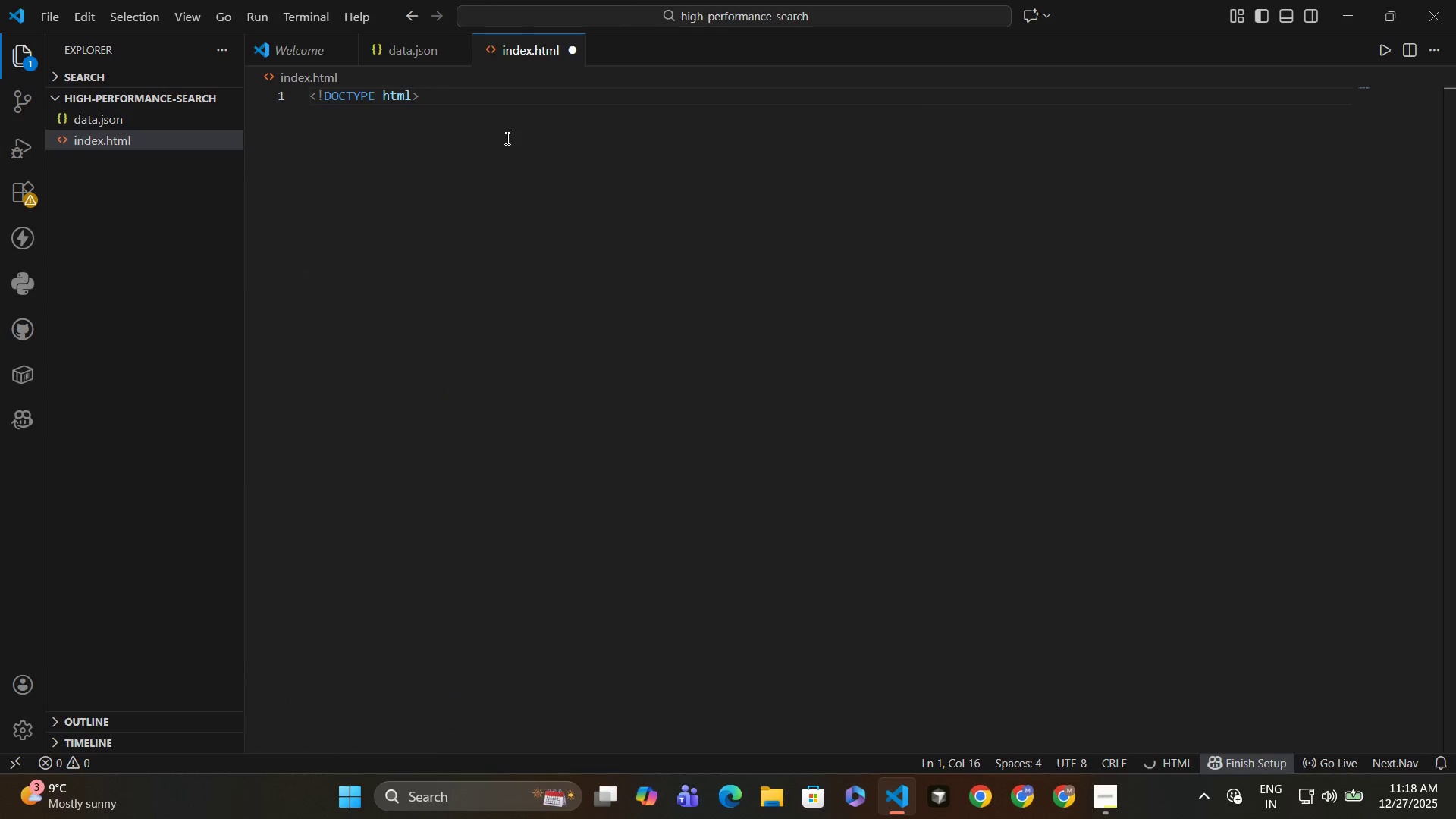 
key(Enter)
 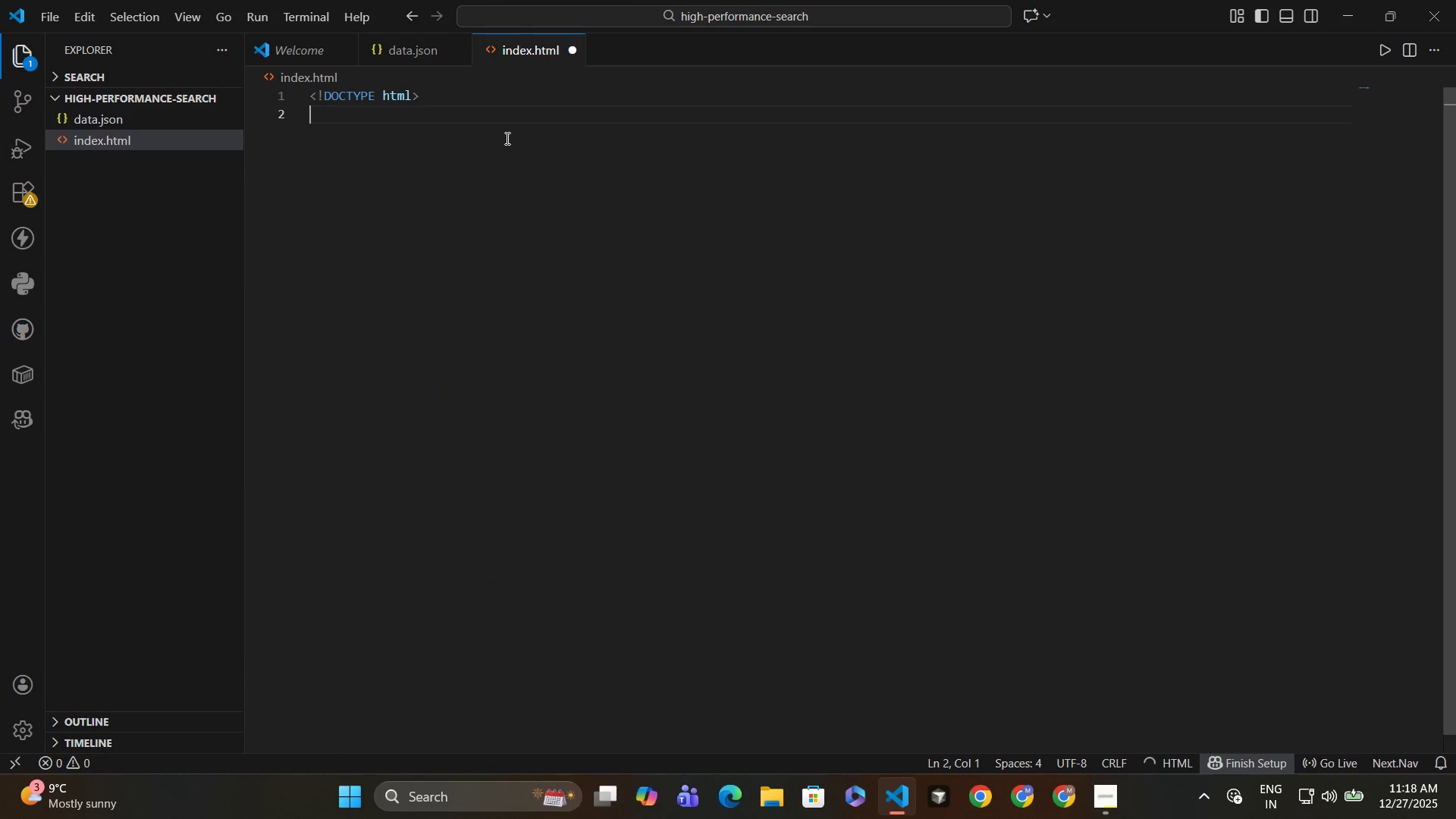 
type(<html lang=")
 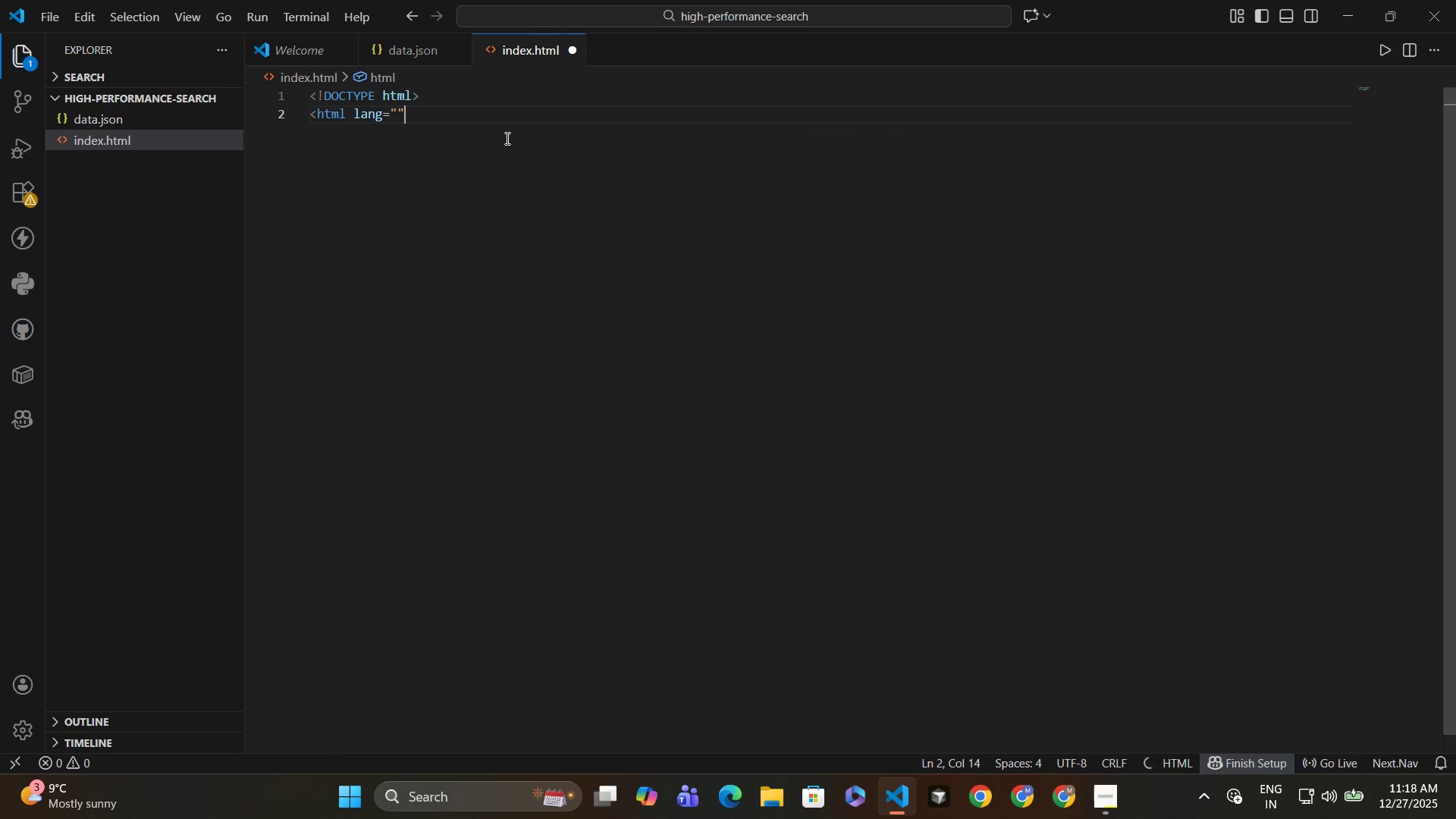 
key(ArrowLeft)
 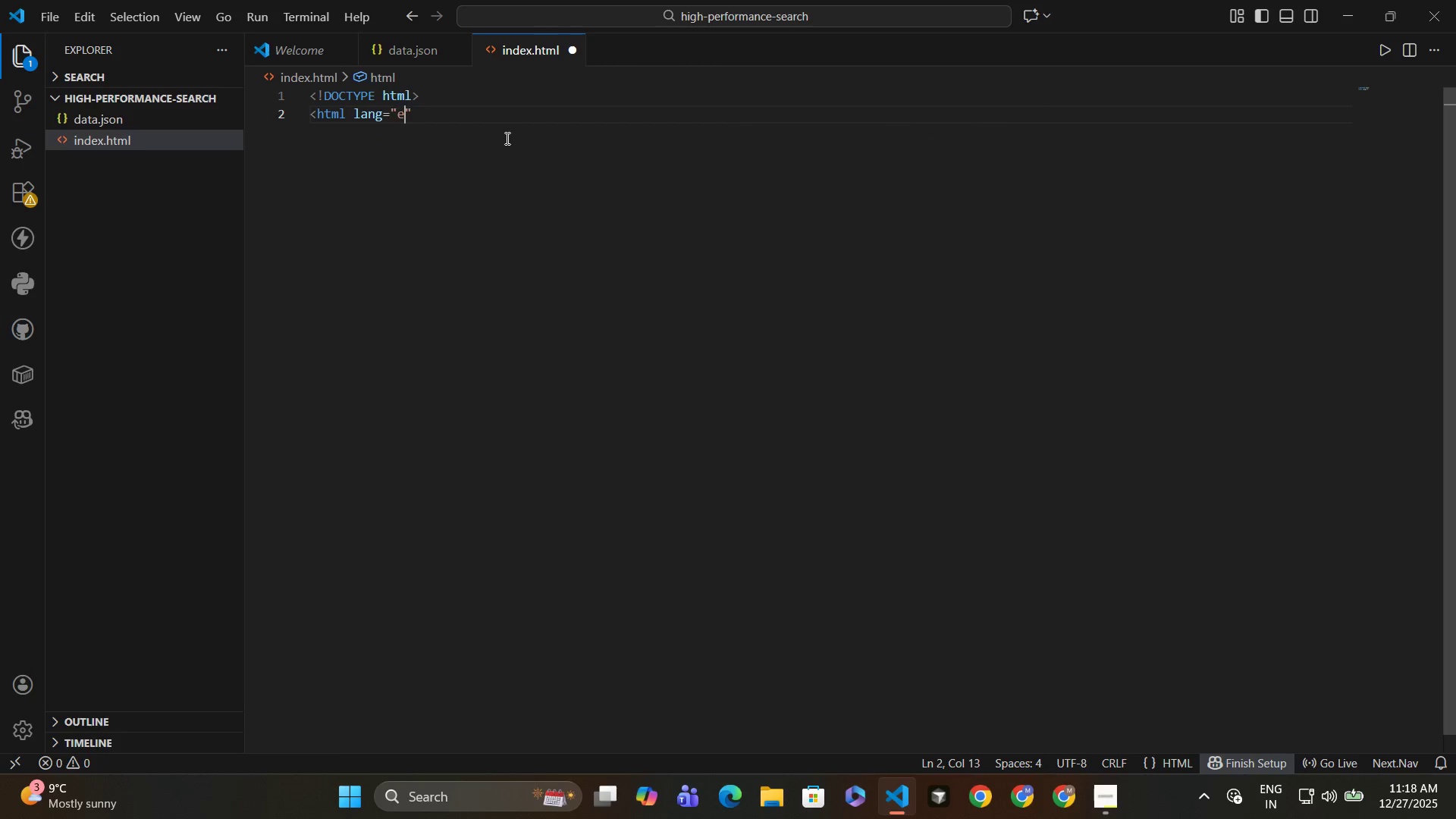 
type(en)
 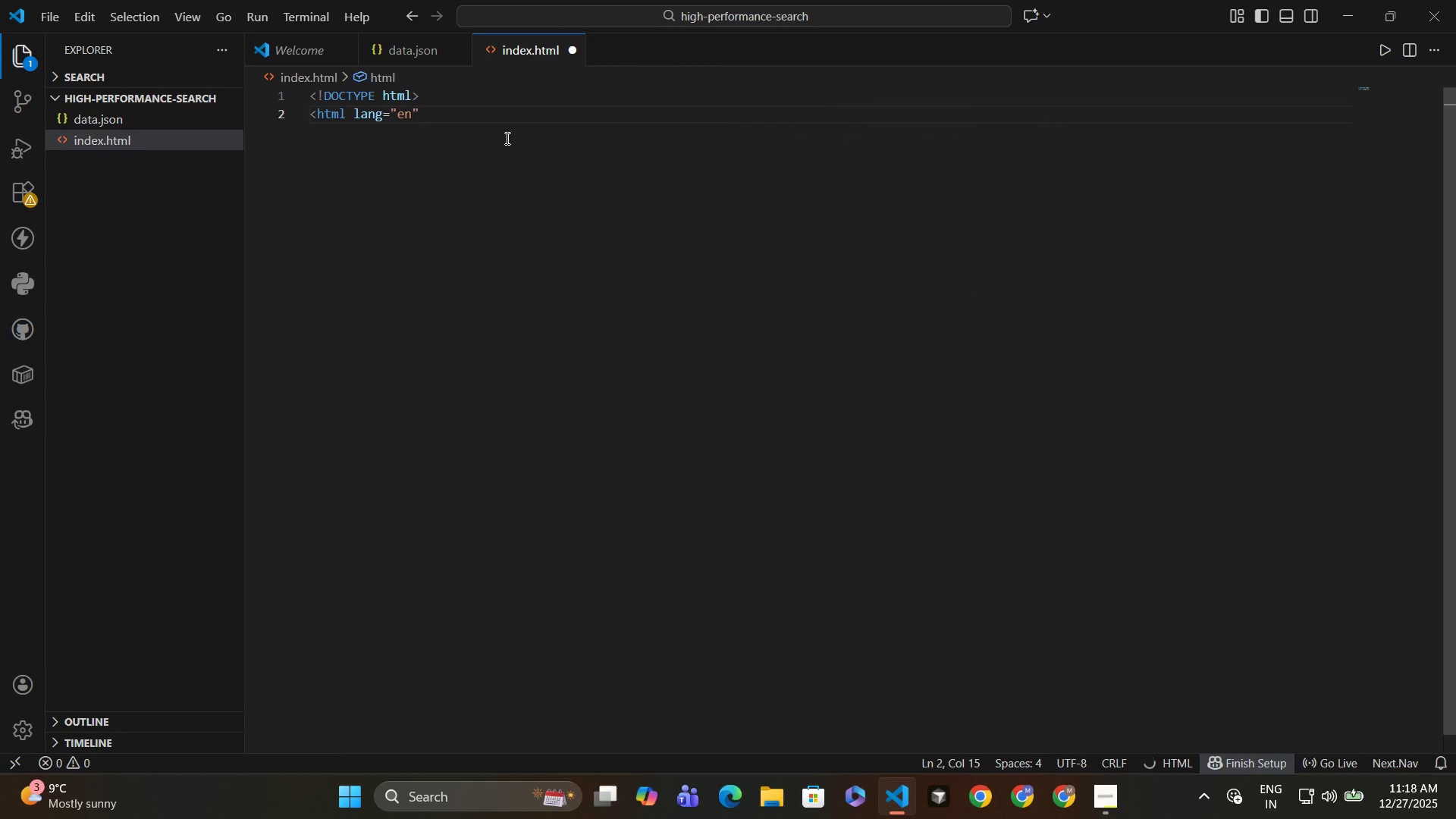 
key(ArrowRight)
 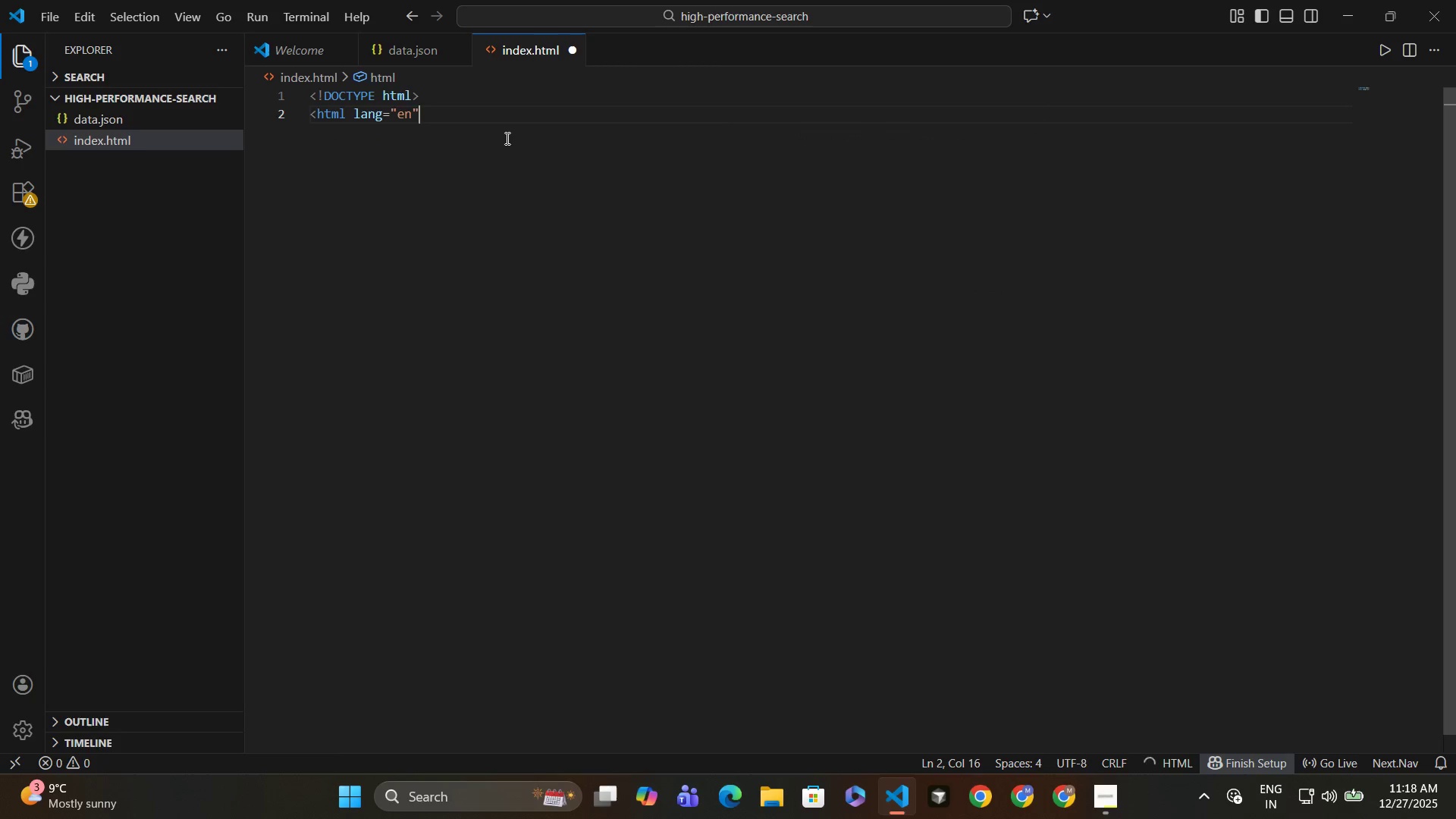 
key(Shift+Period)
 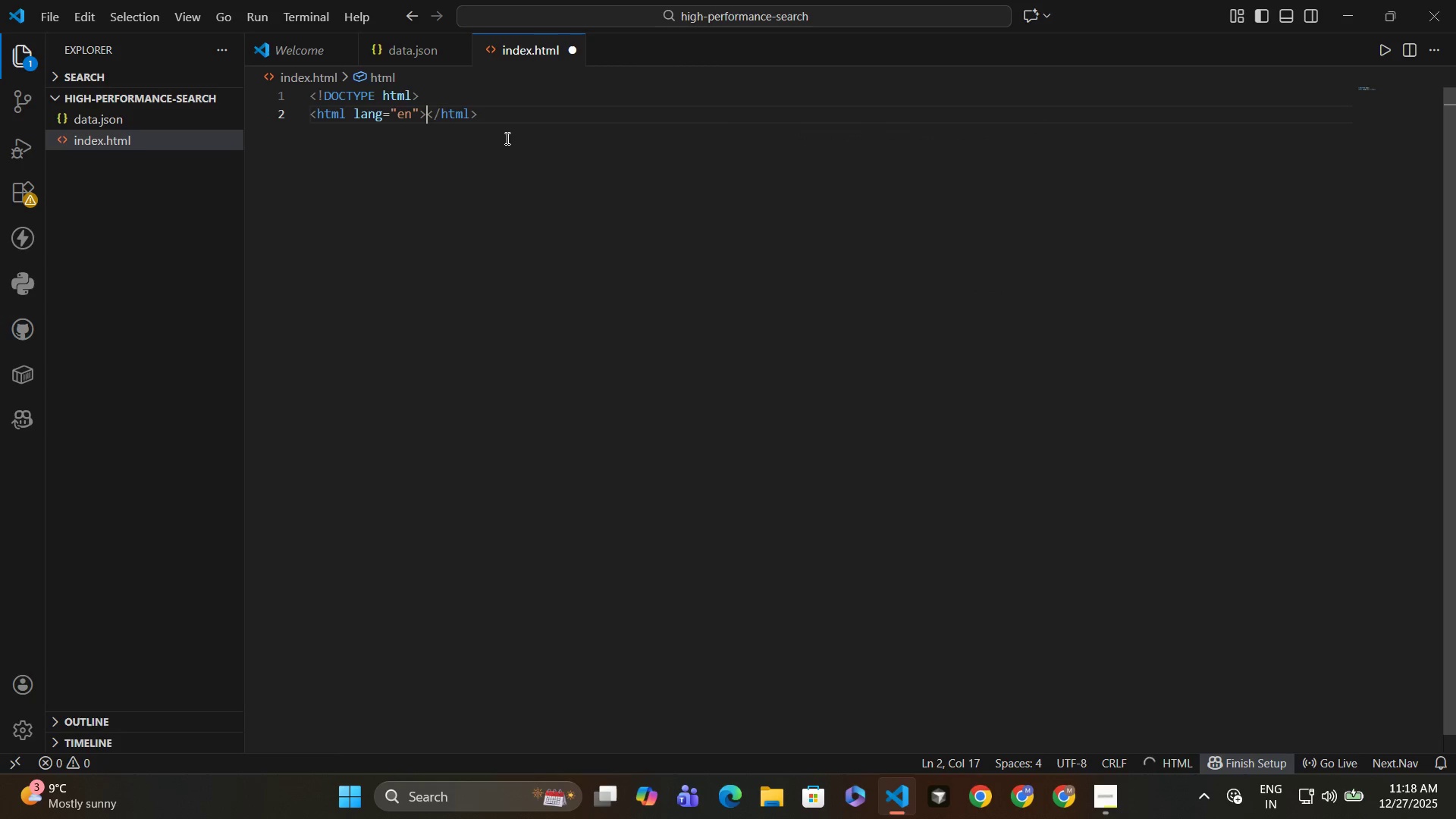 
key(Enter)
 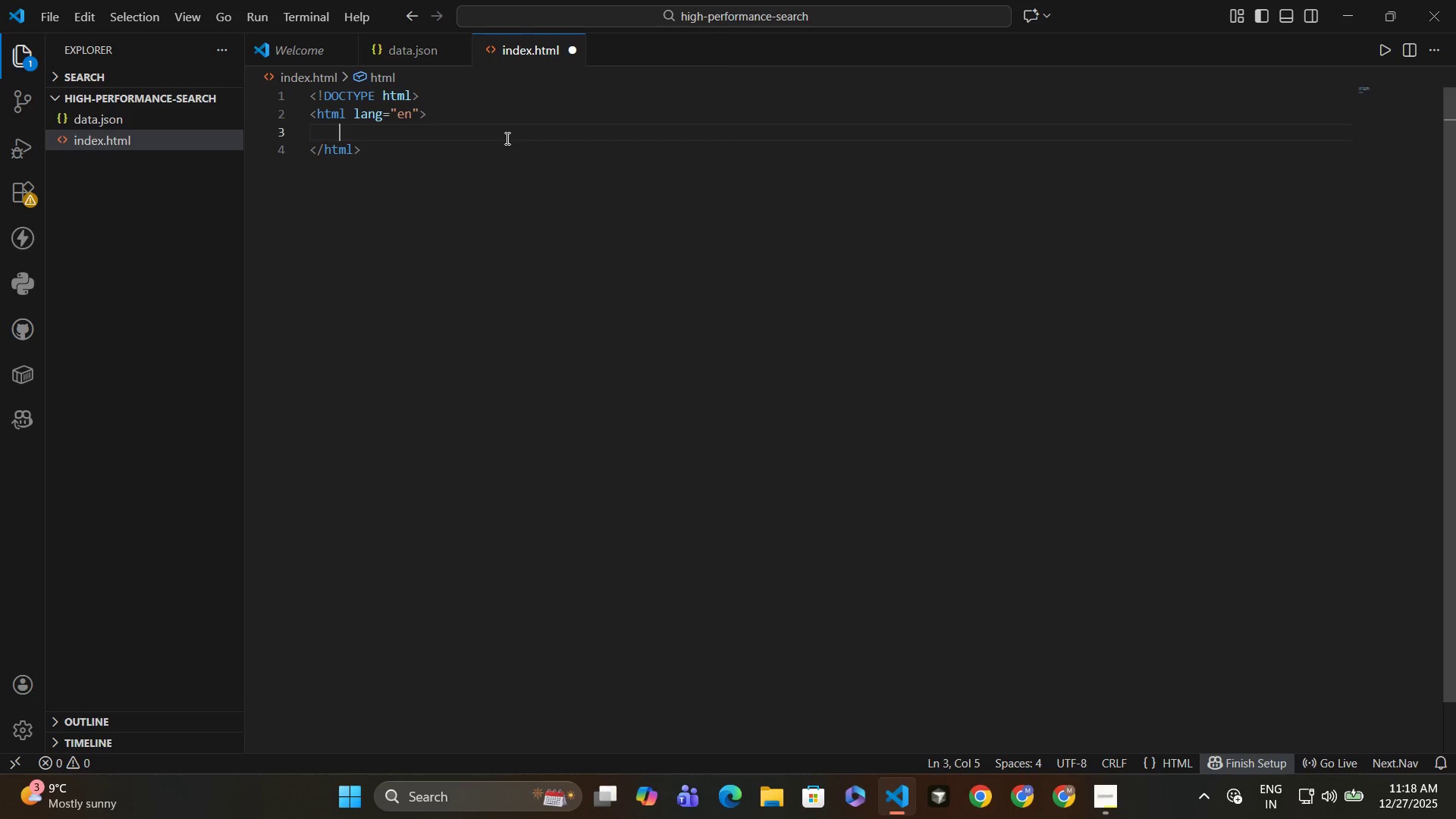 
wait(9.55)
 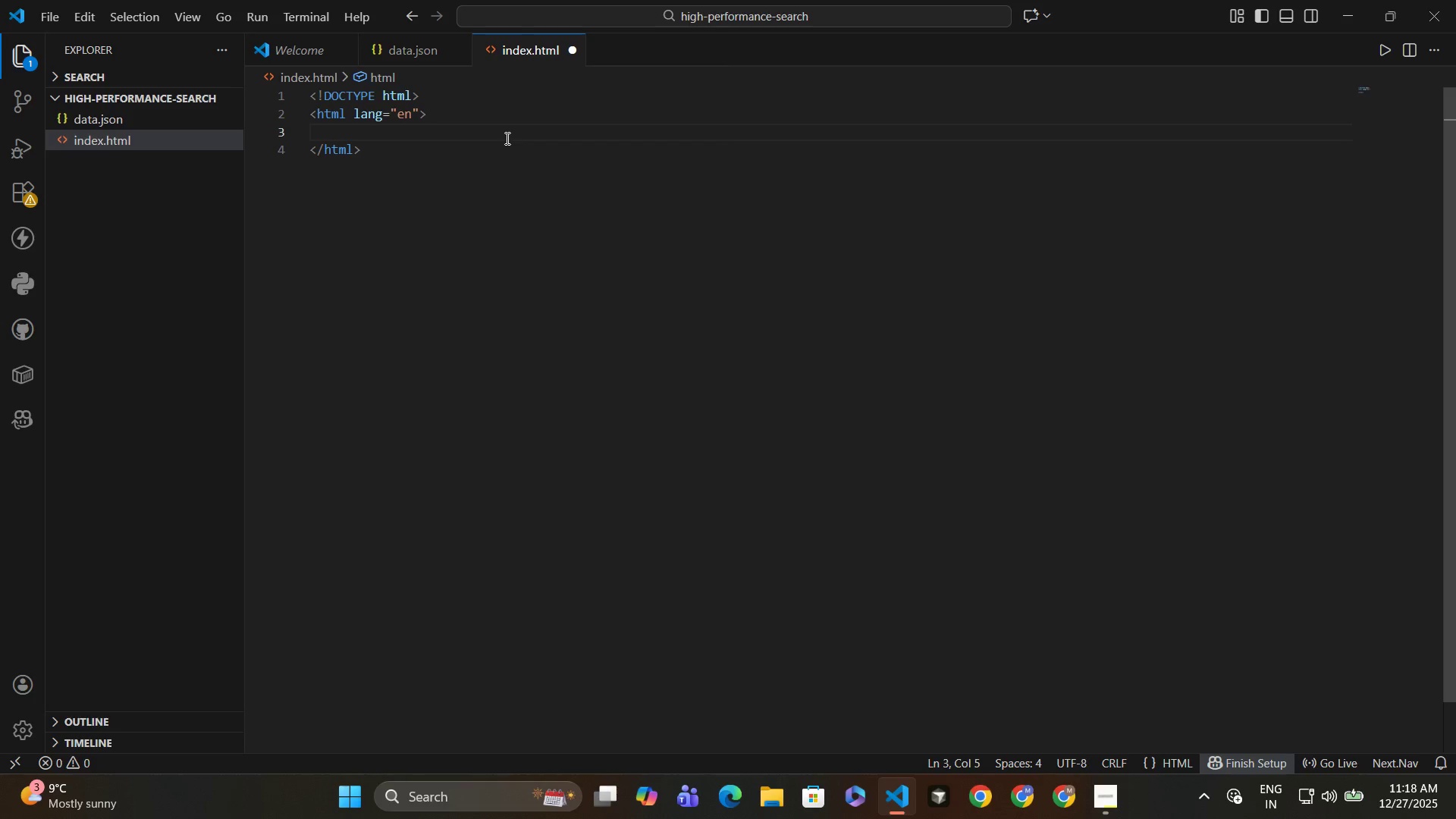 
type(<head>)
 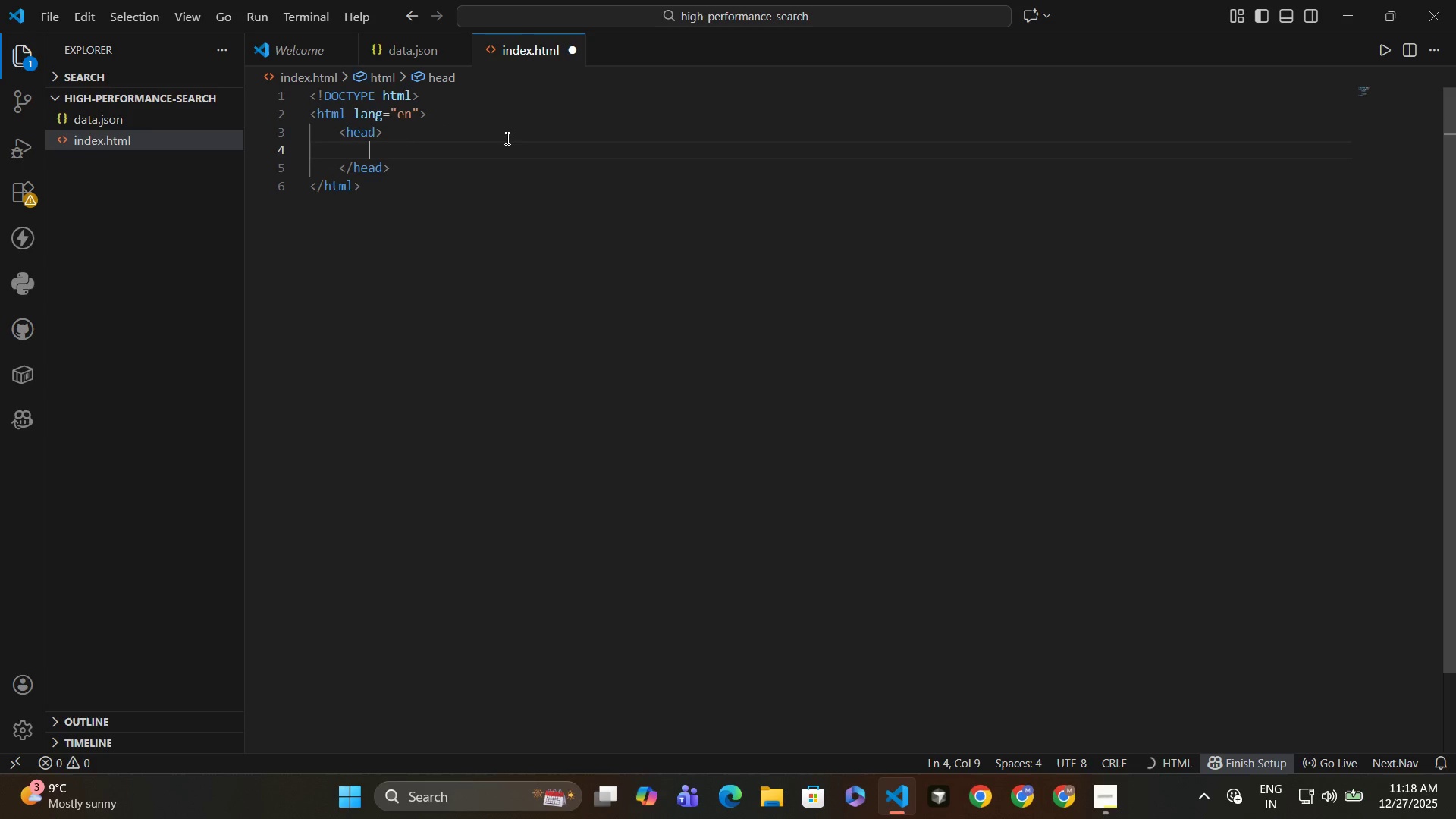 
 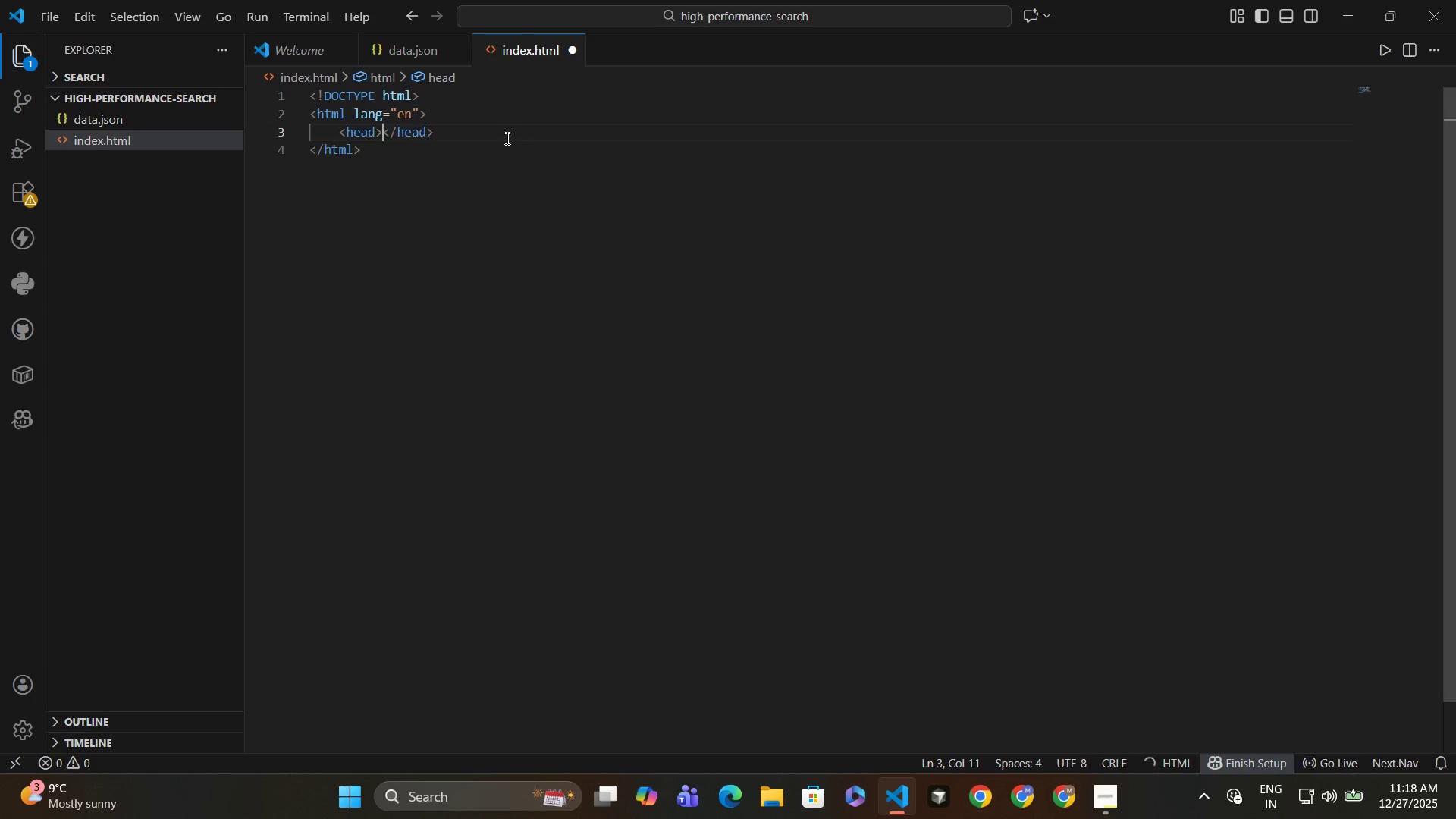 
key(Enter)
 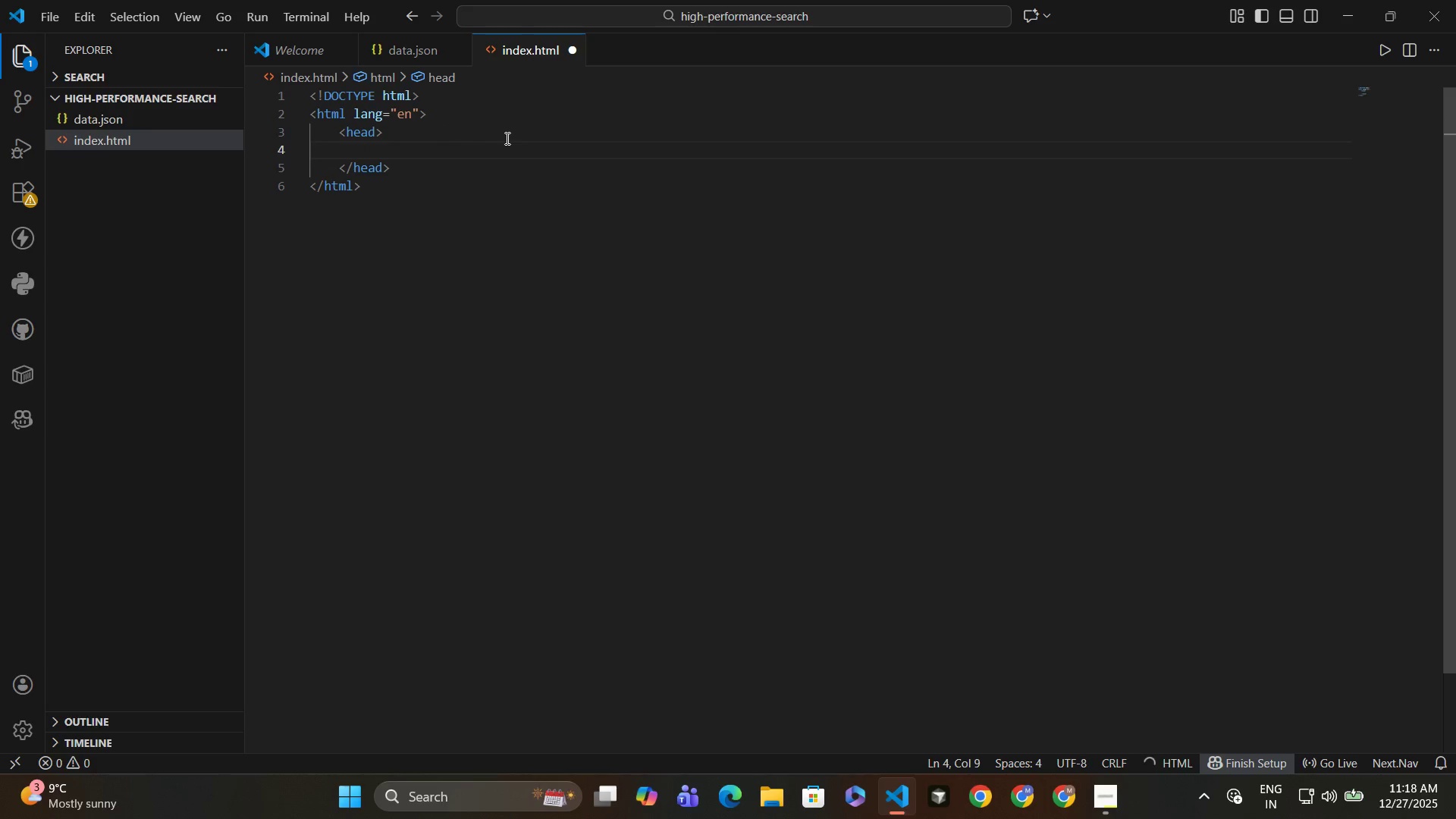 
type(<,e)
key(Backspace)
key(Backspace)
type(meta cha)
 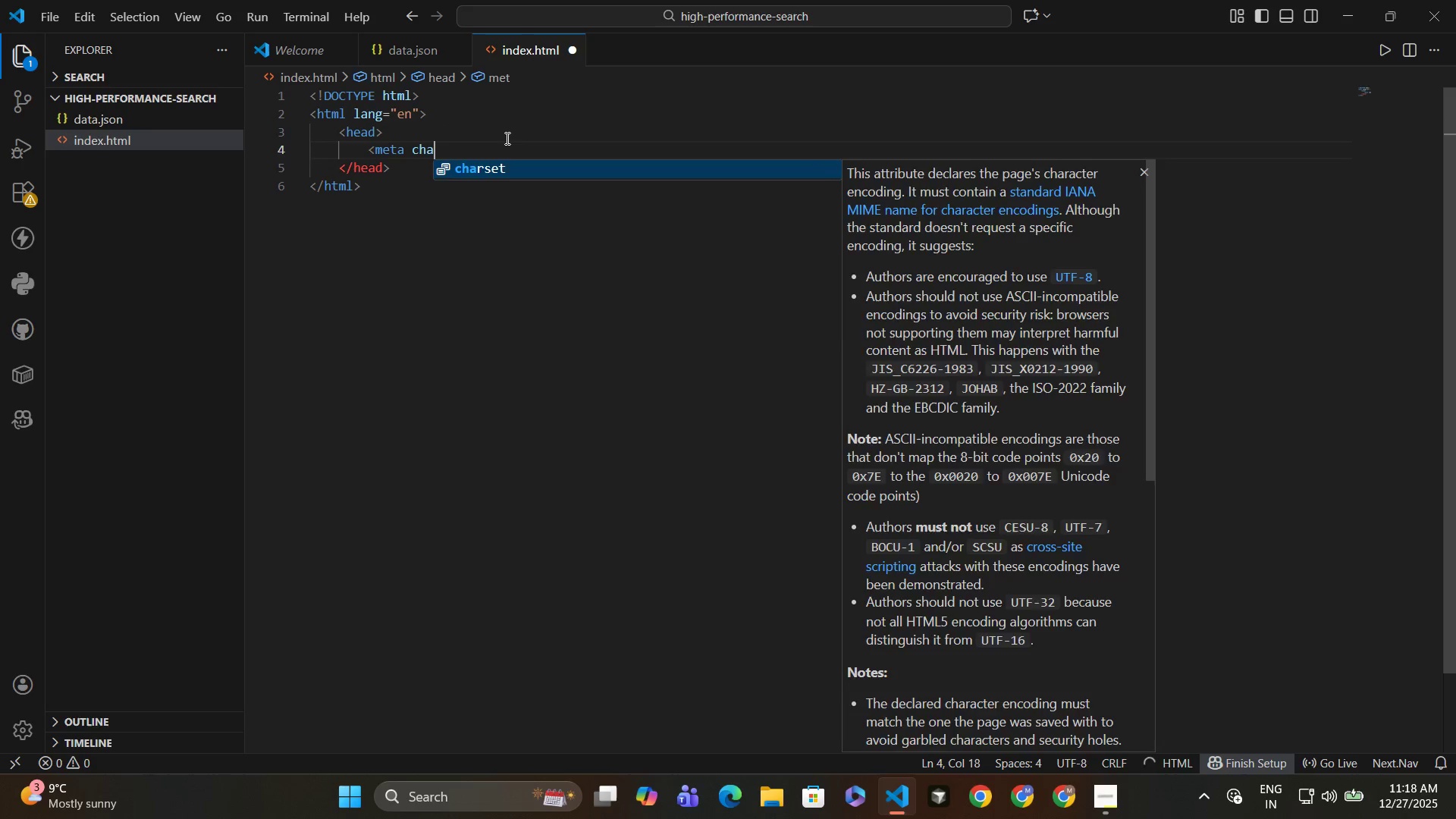 
key(Enter)
 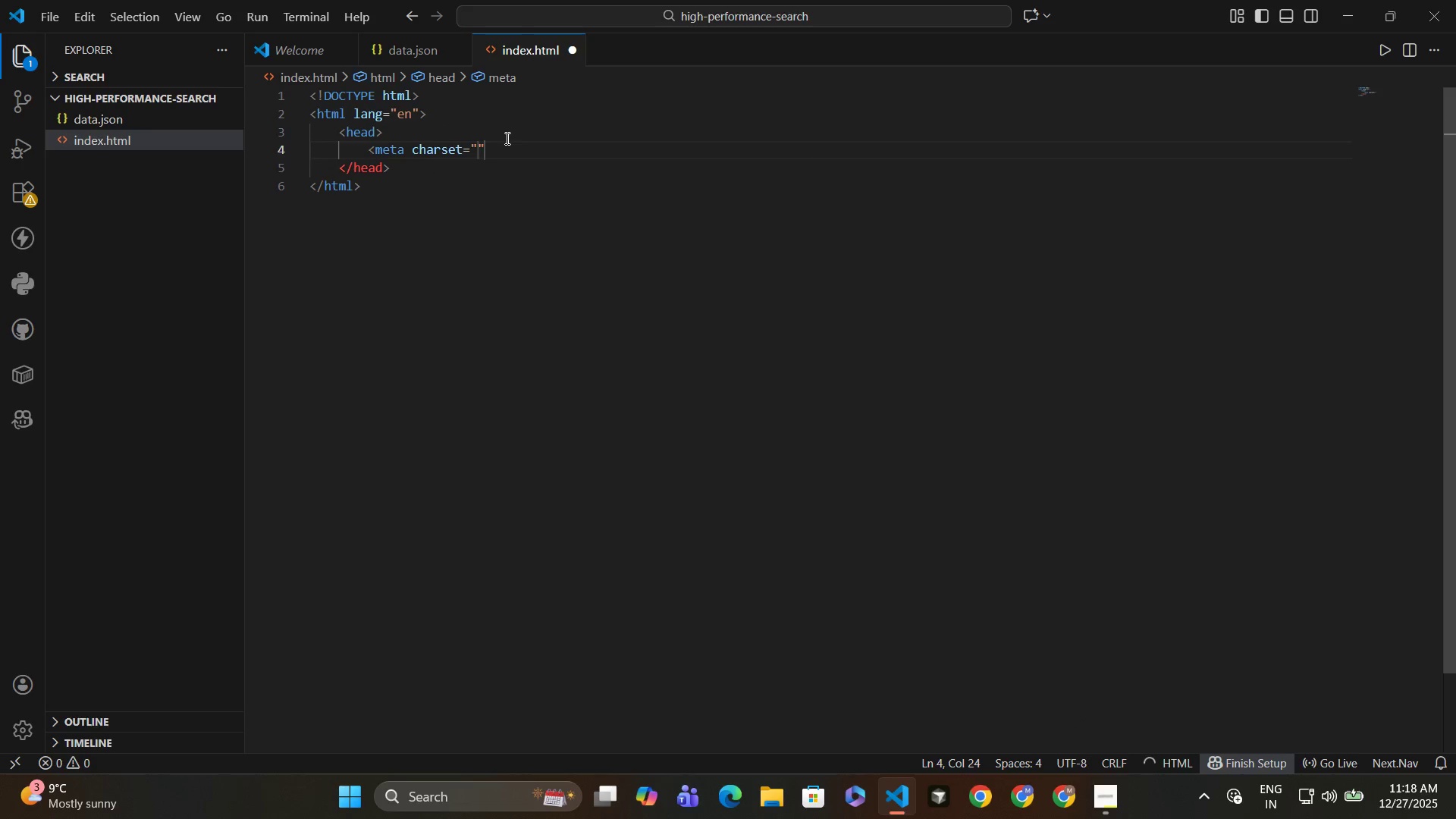 
type(UTF-8)
 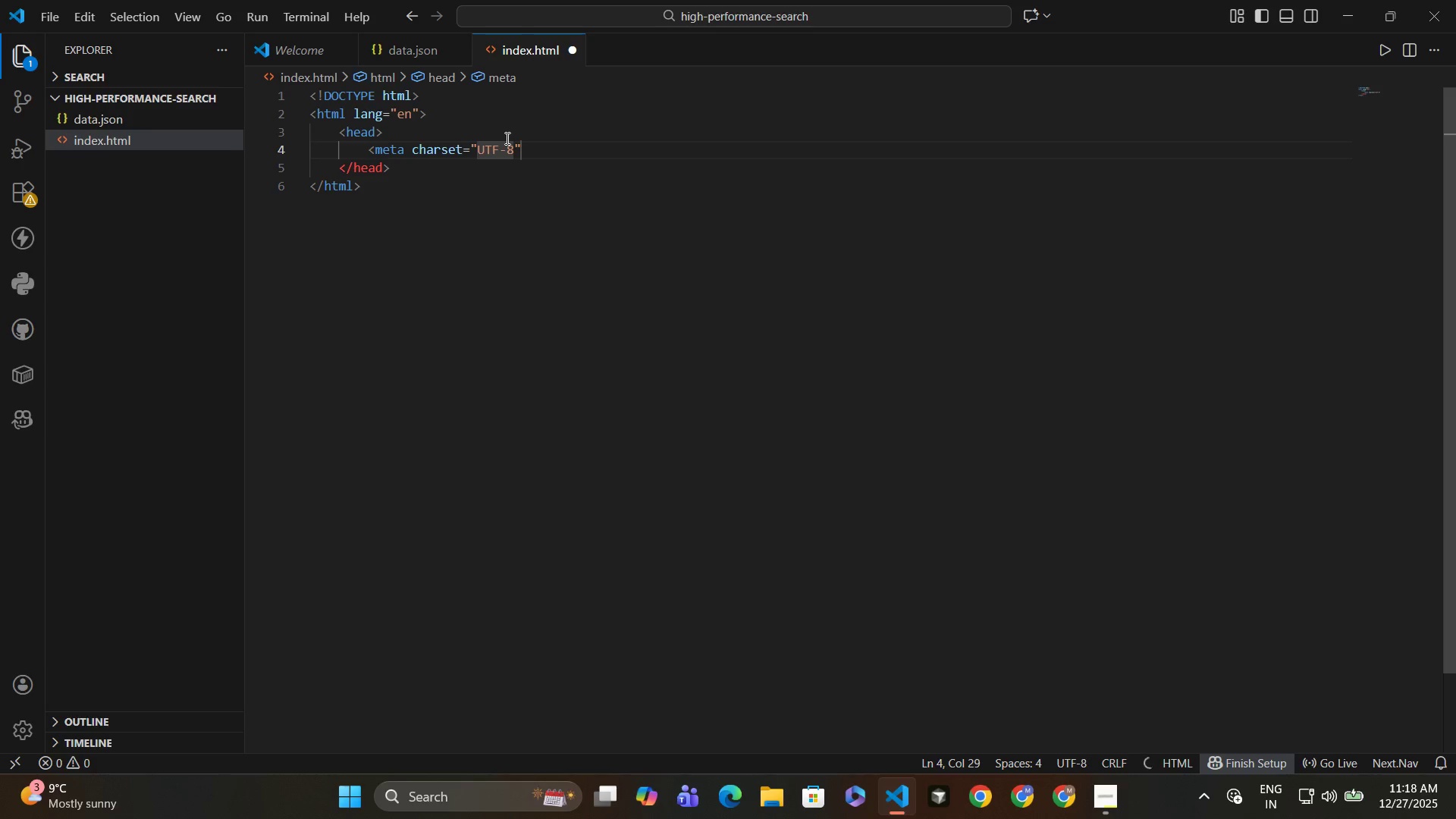 
key(ArrowRight)
 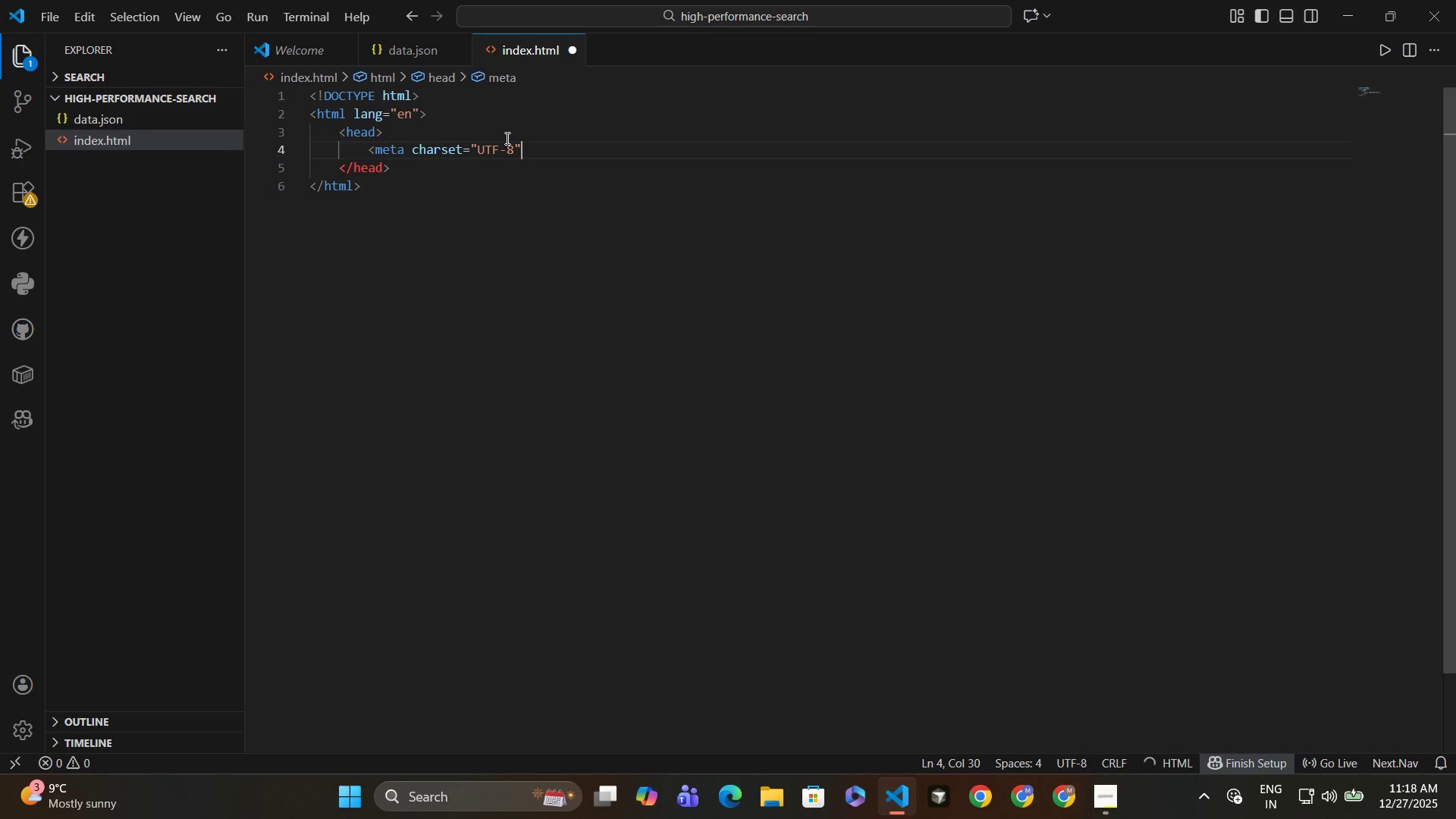 
key(Shift+Period)
 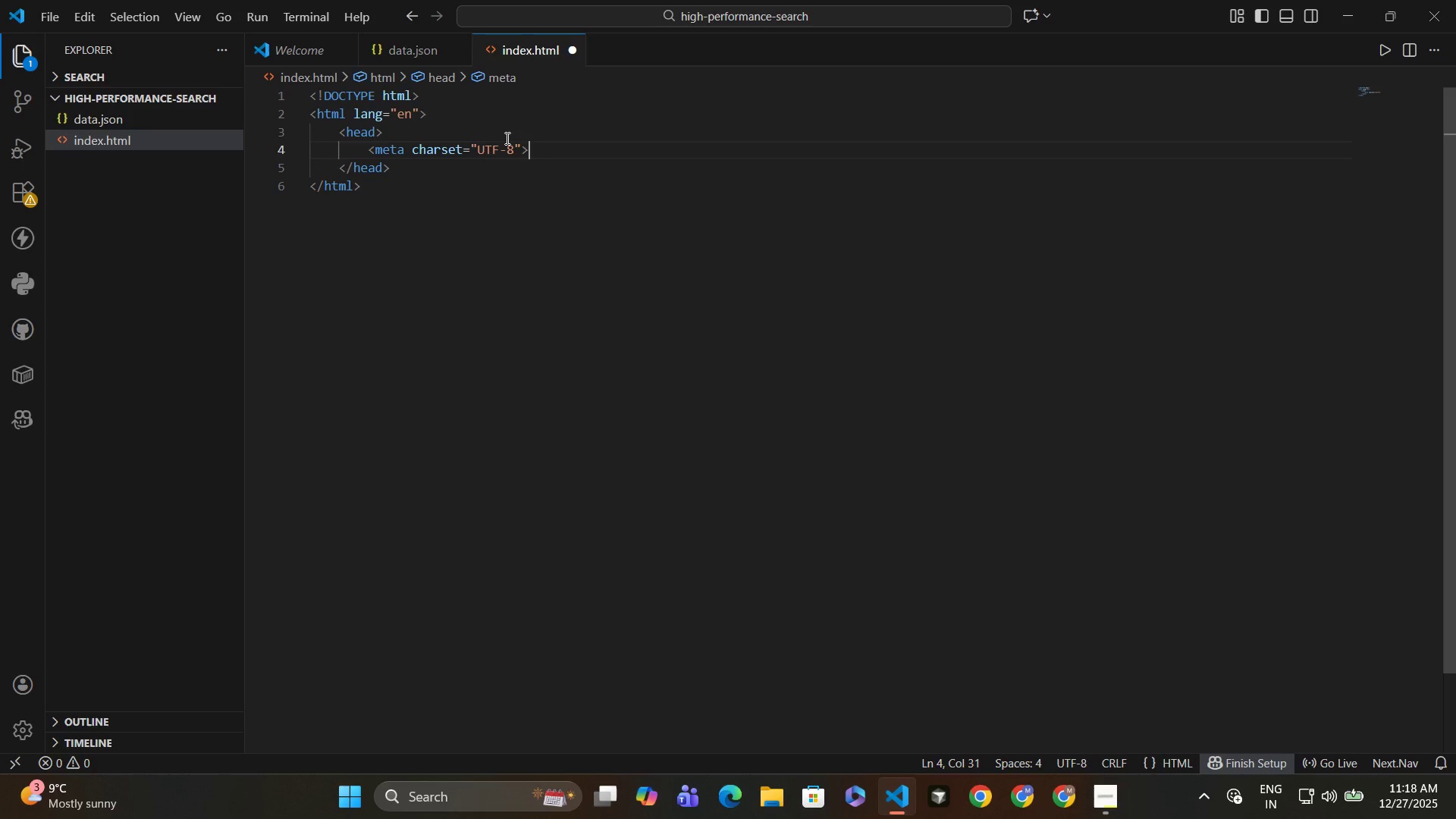 
key(Enter)
 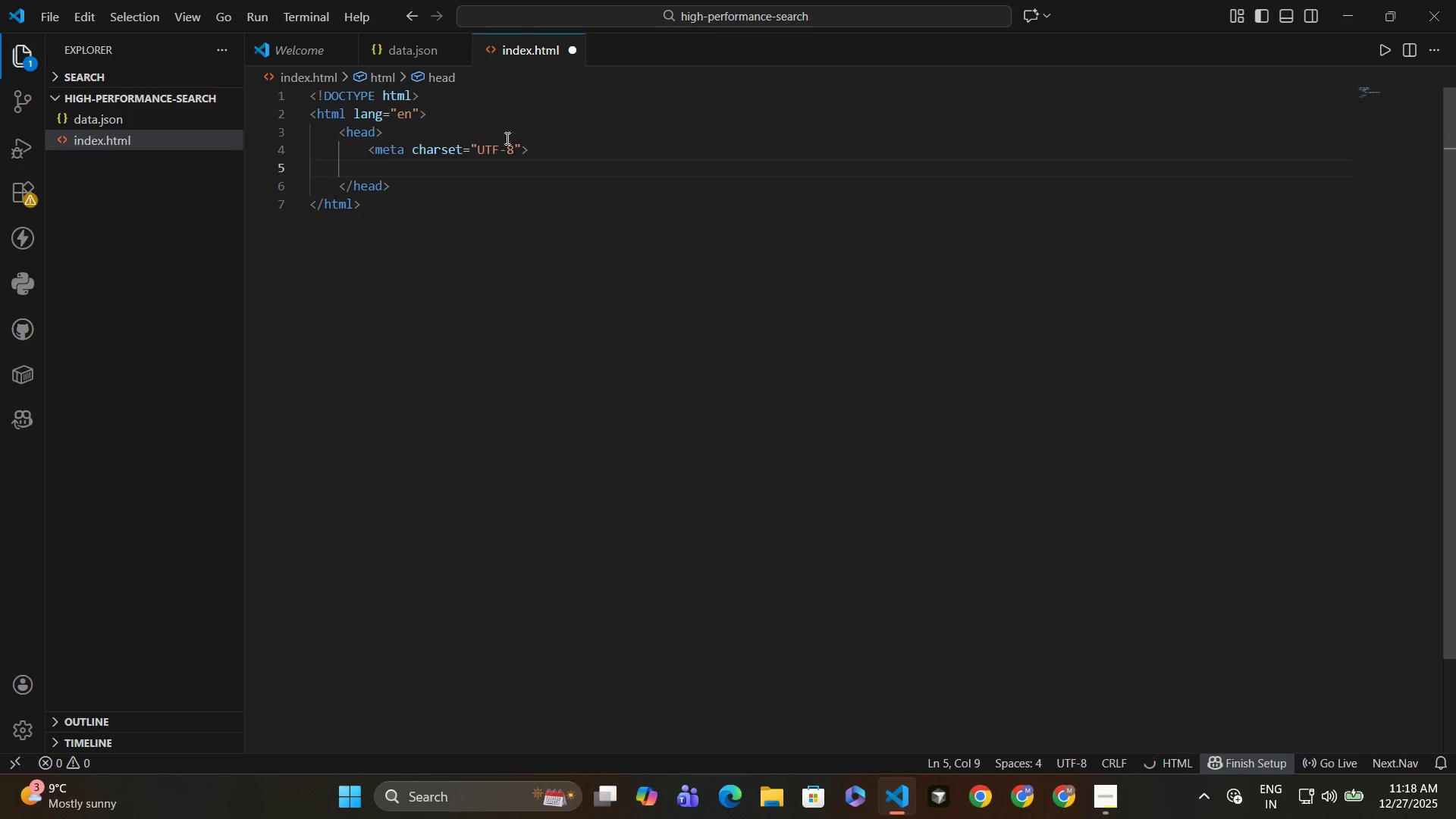 
type(<title>Certified Craftsman Directory)
 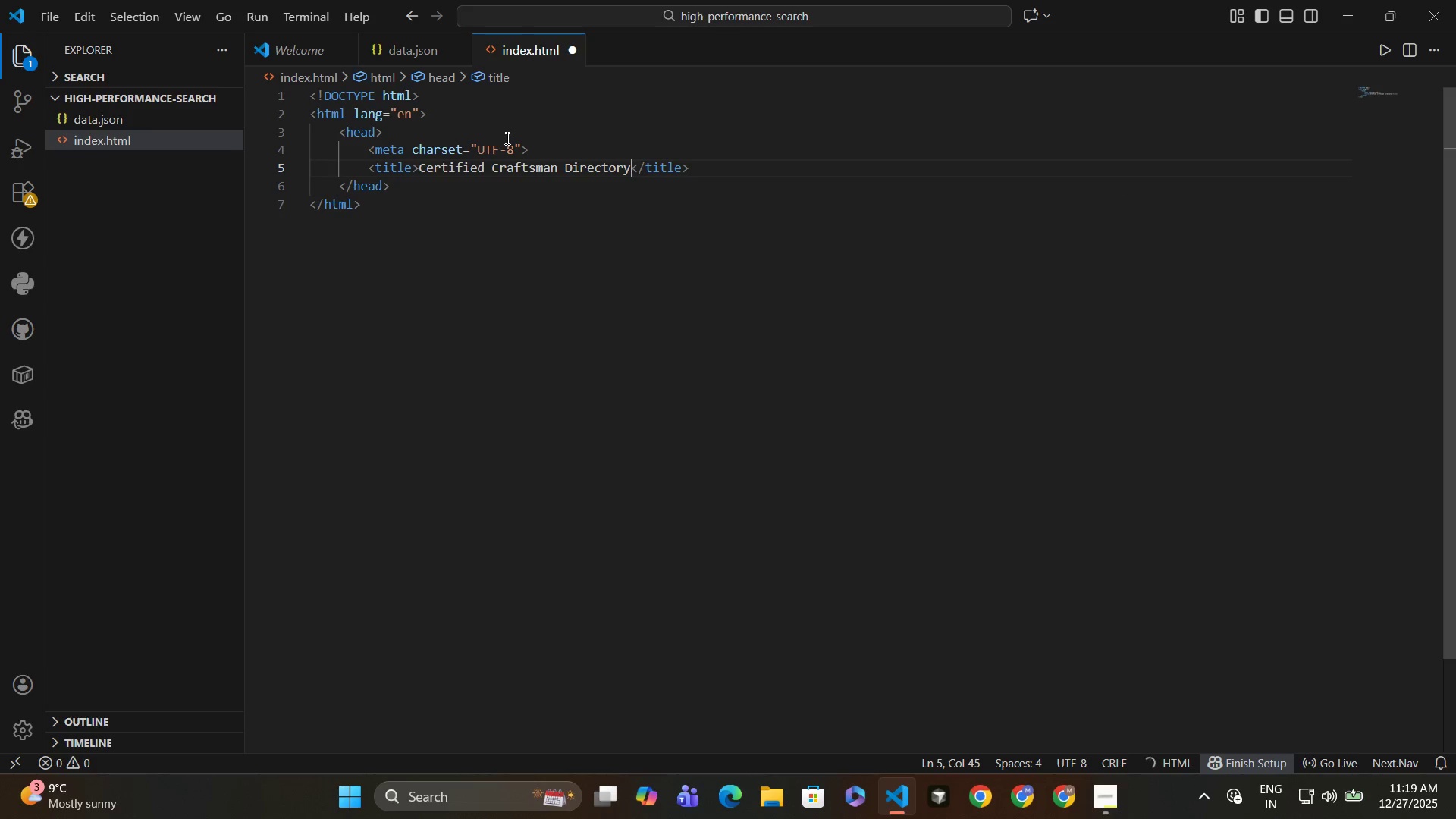 
key(Control+Enter)
 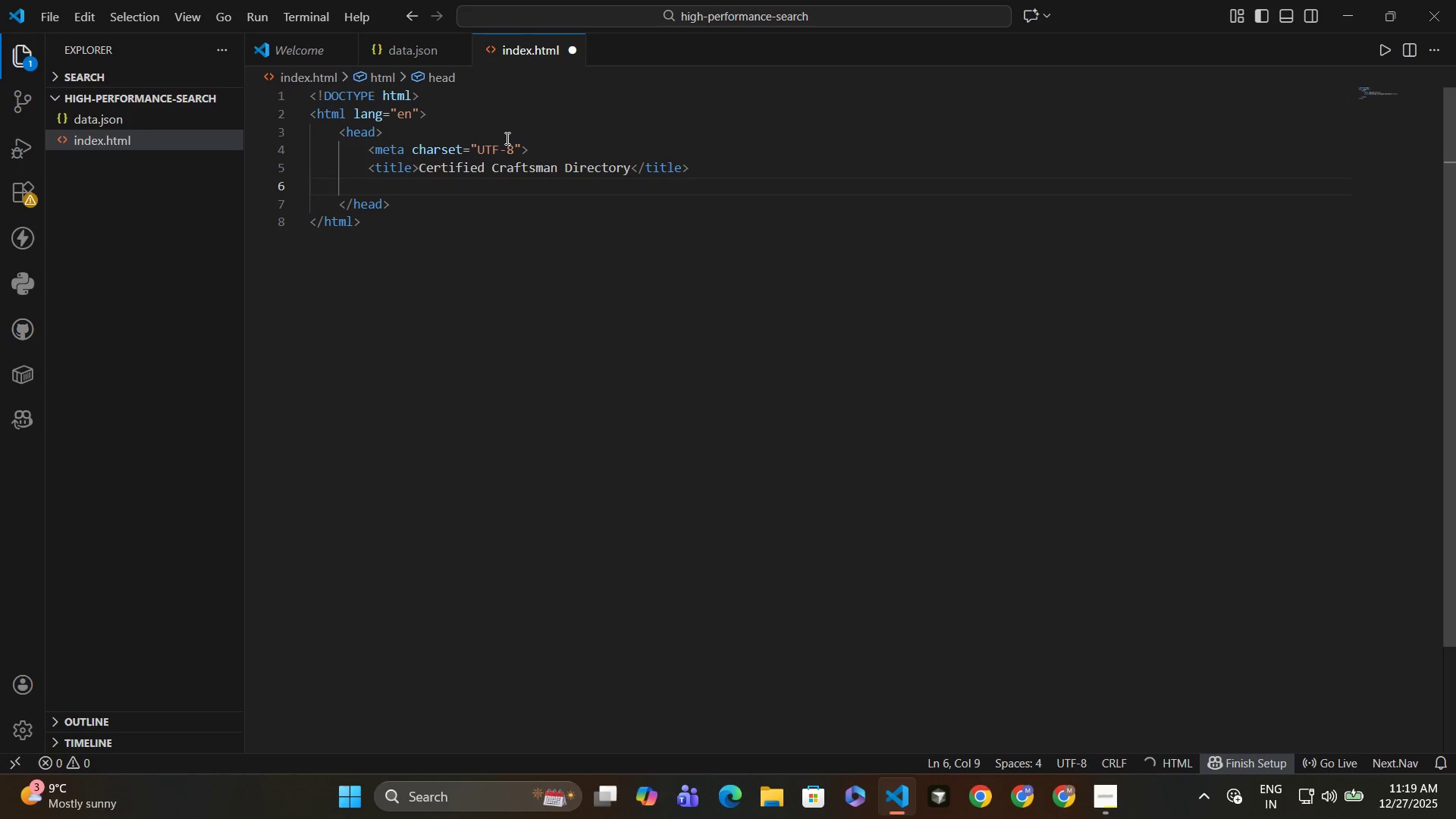 
type(<,)
key(Backspace)
type(meta> name)
key(Backspace)
key(Backspace)
key(Backspace)
key(Backspace)
key(Backspace)
key(Backspace)
type( name)
 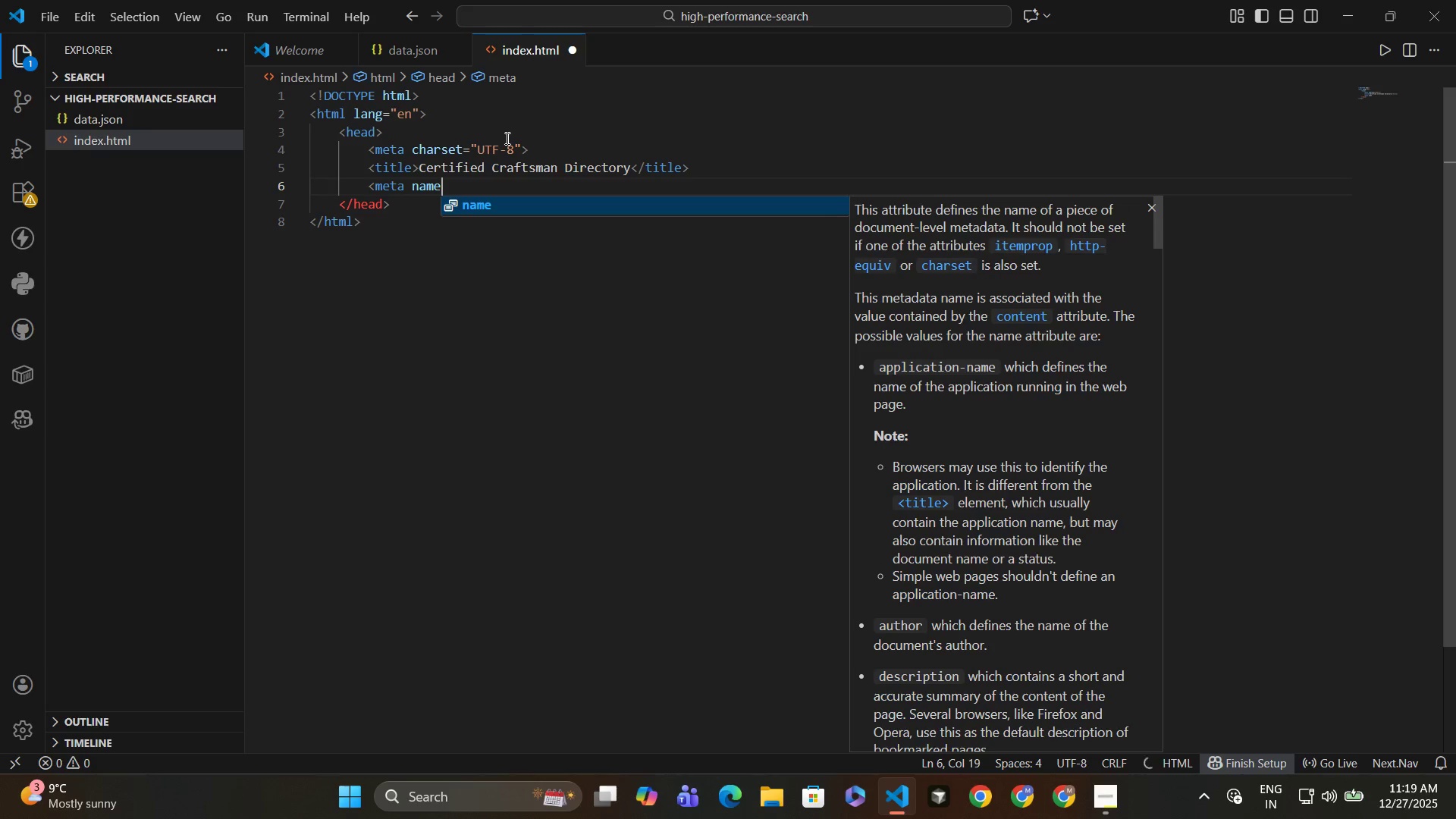 
key(Enter)
 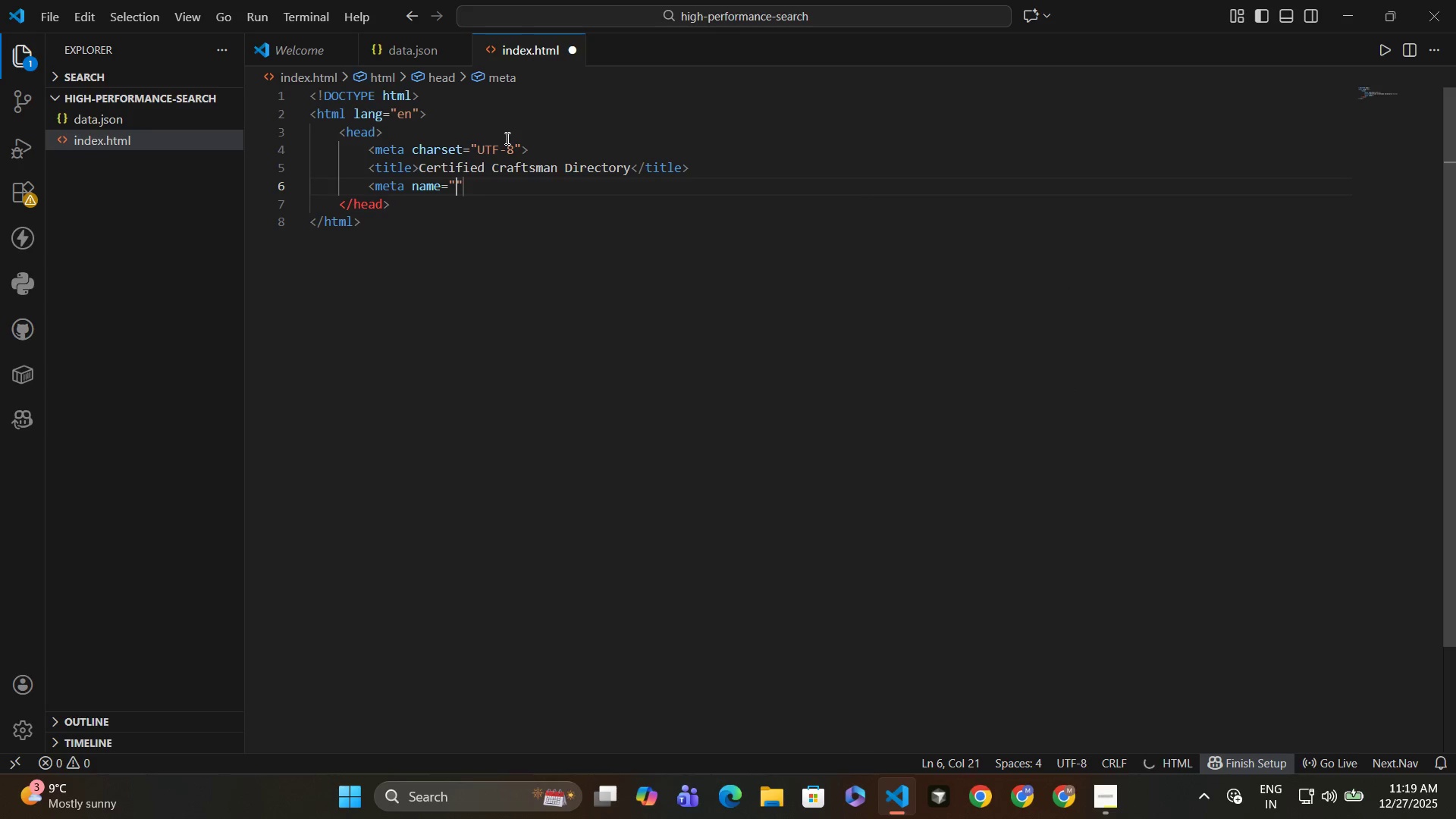 
type(viewport)
 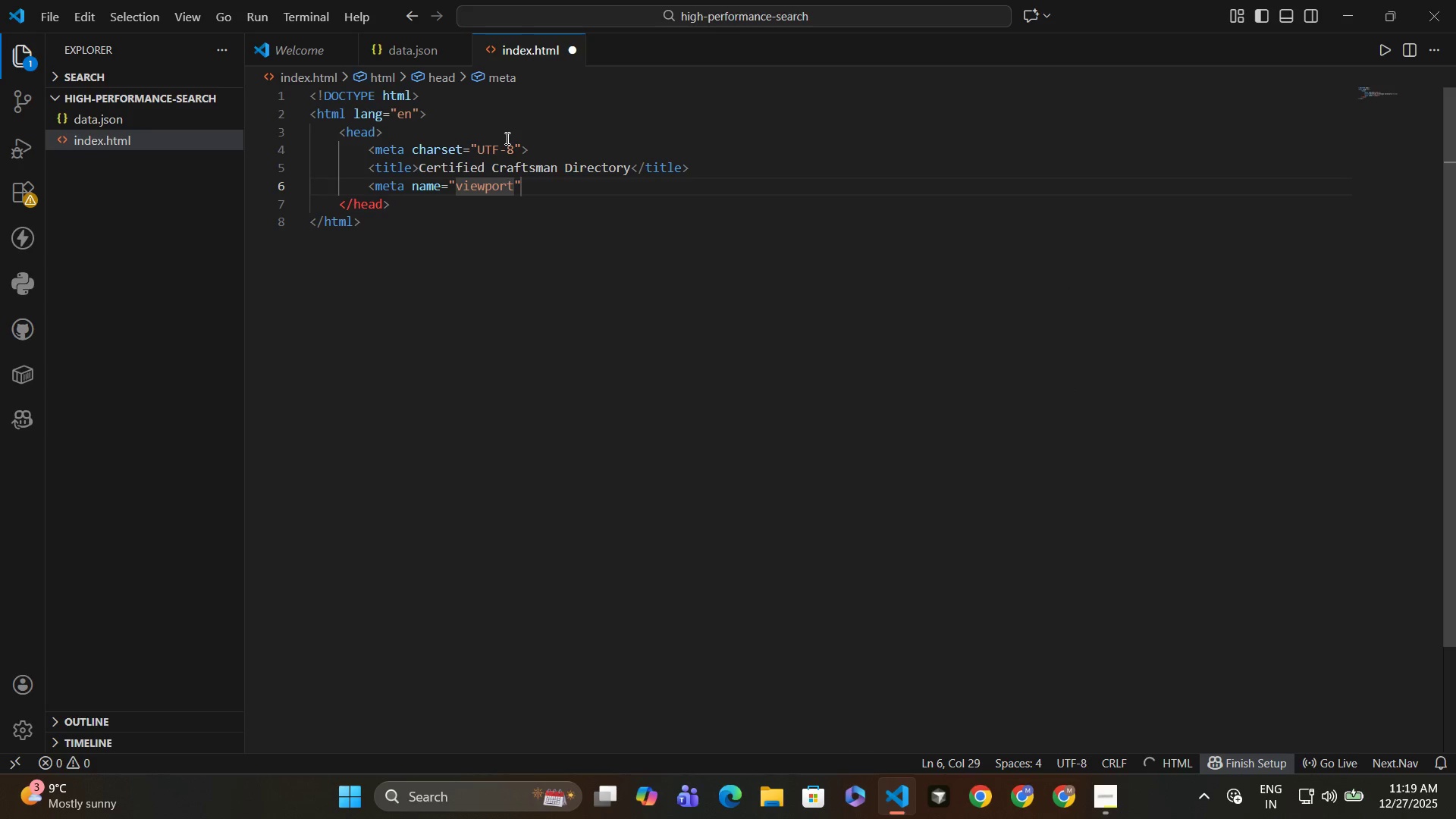 
key(ArrowRight)
 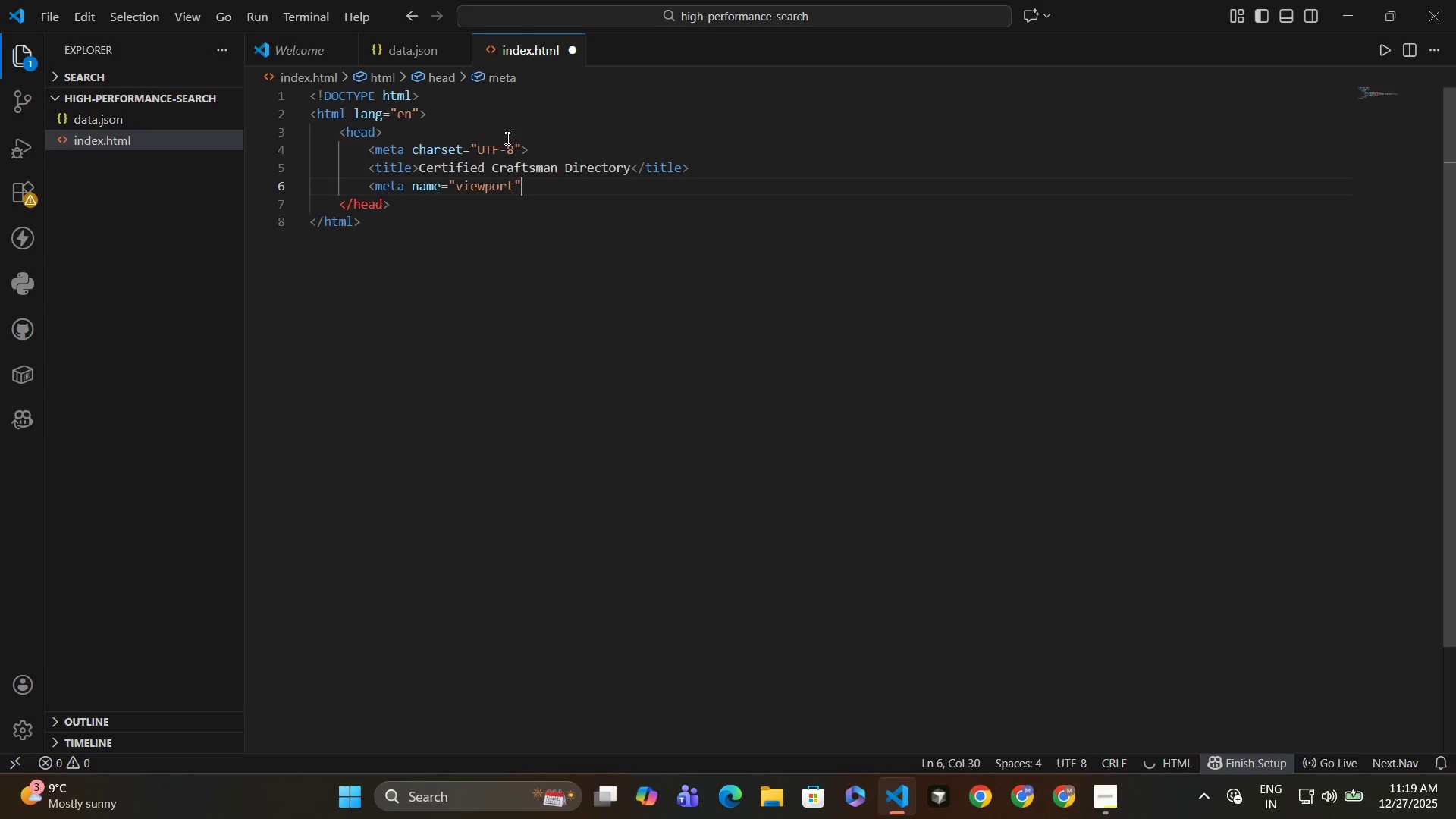 
type( con)
 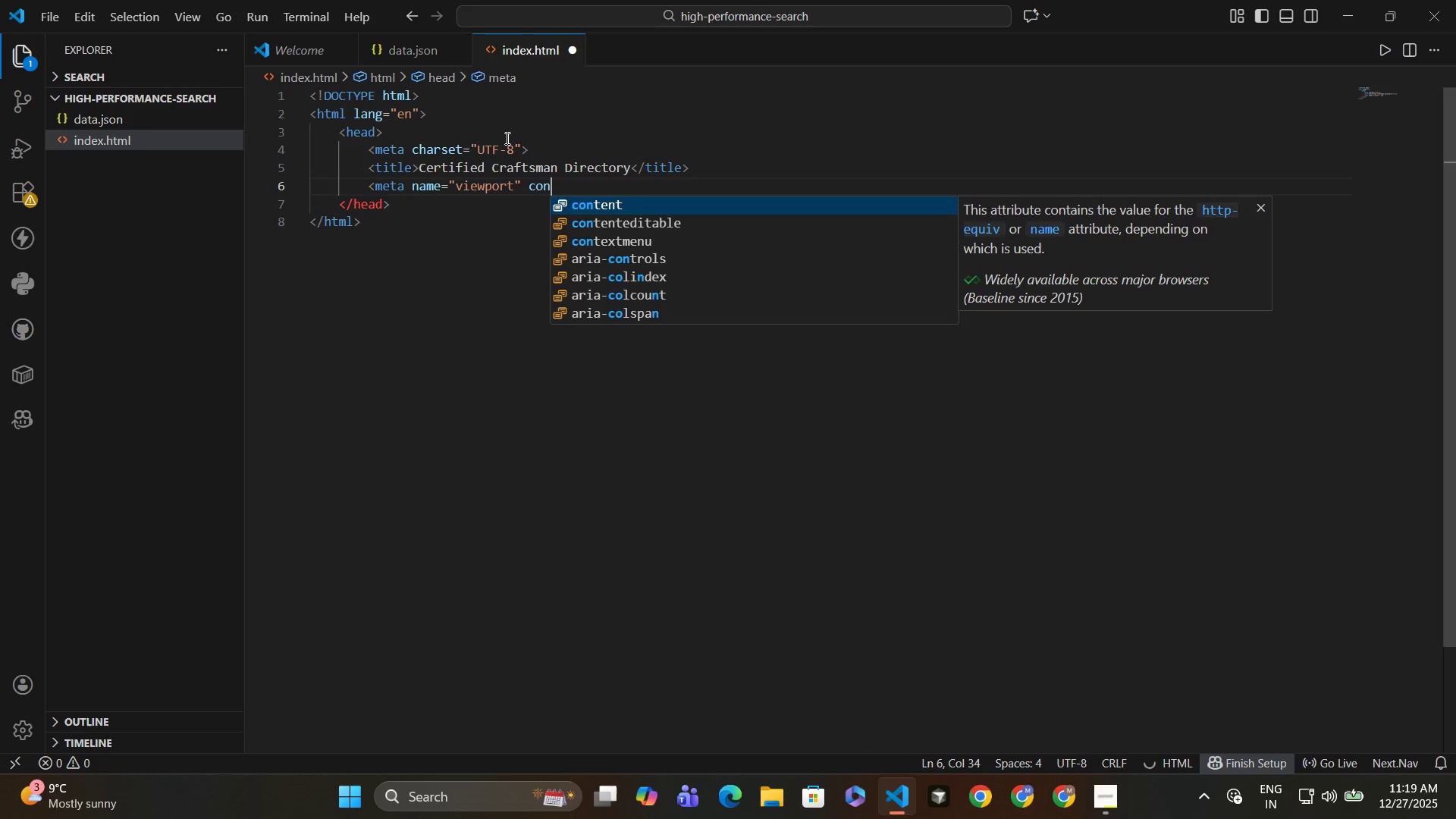 
key(Enter)
 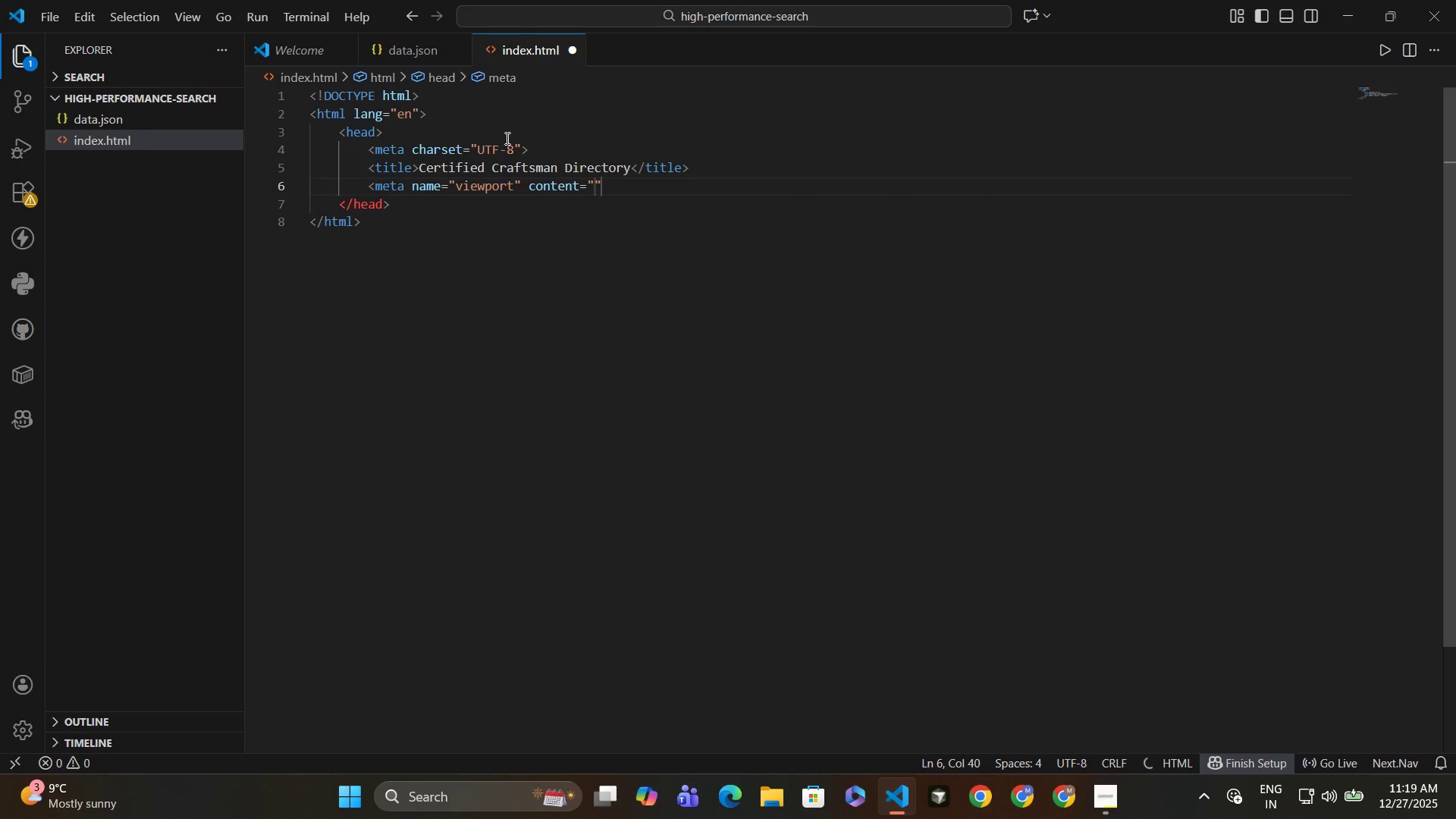 
type(width=device-width, initial-scale=1.0)
 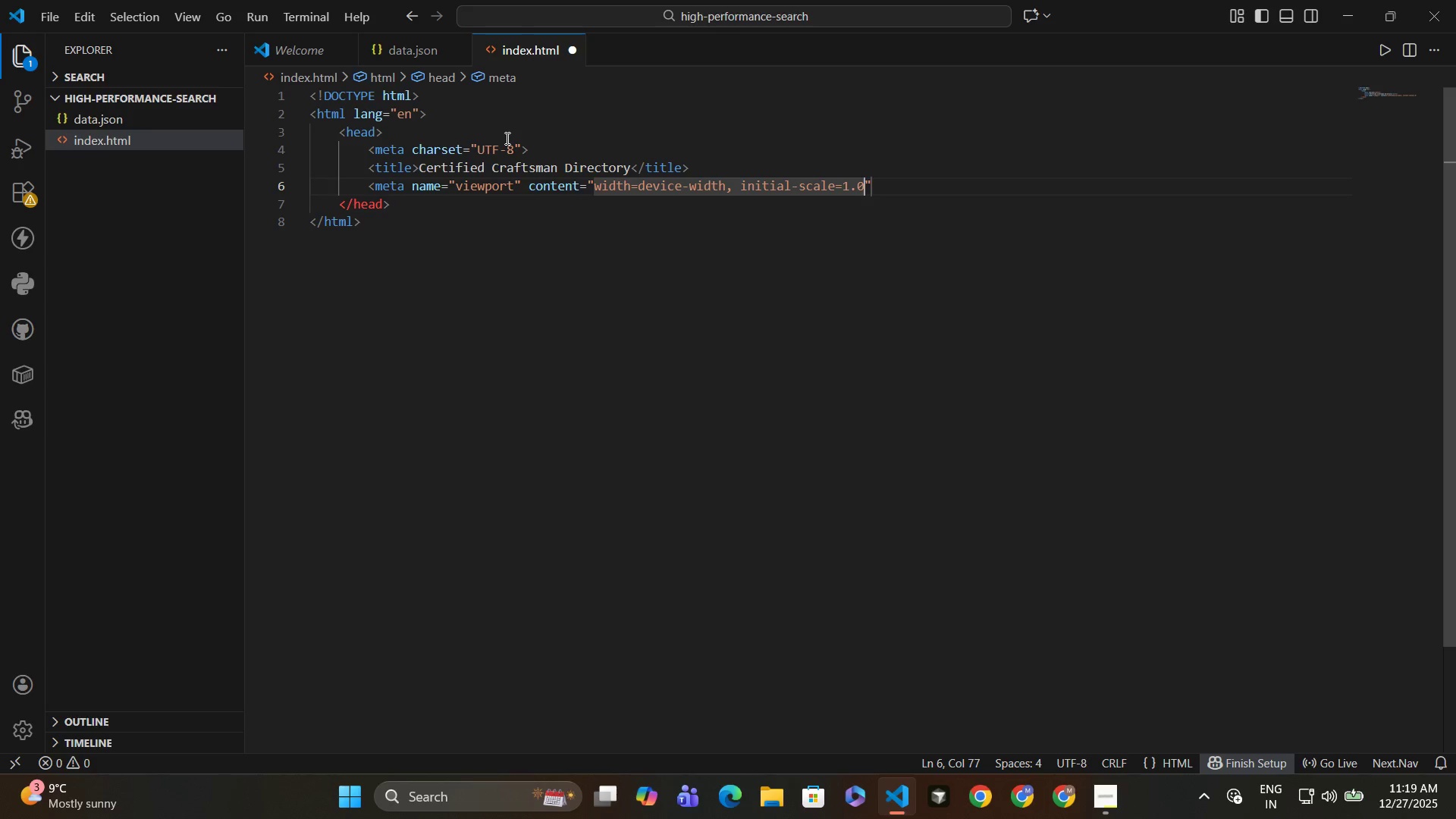 
key(ArrowRight)
 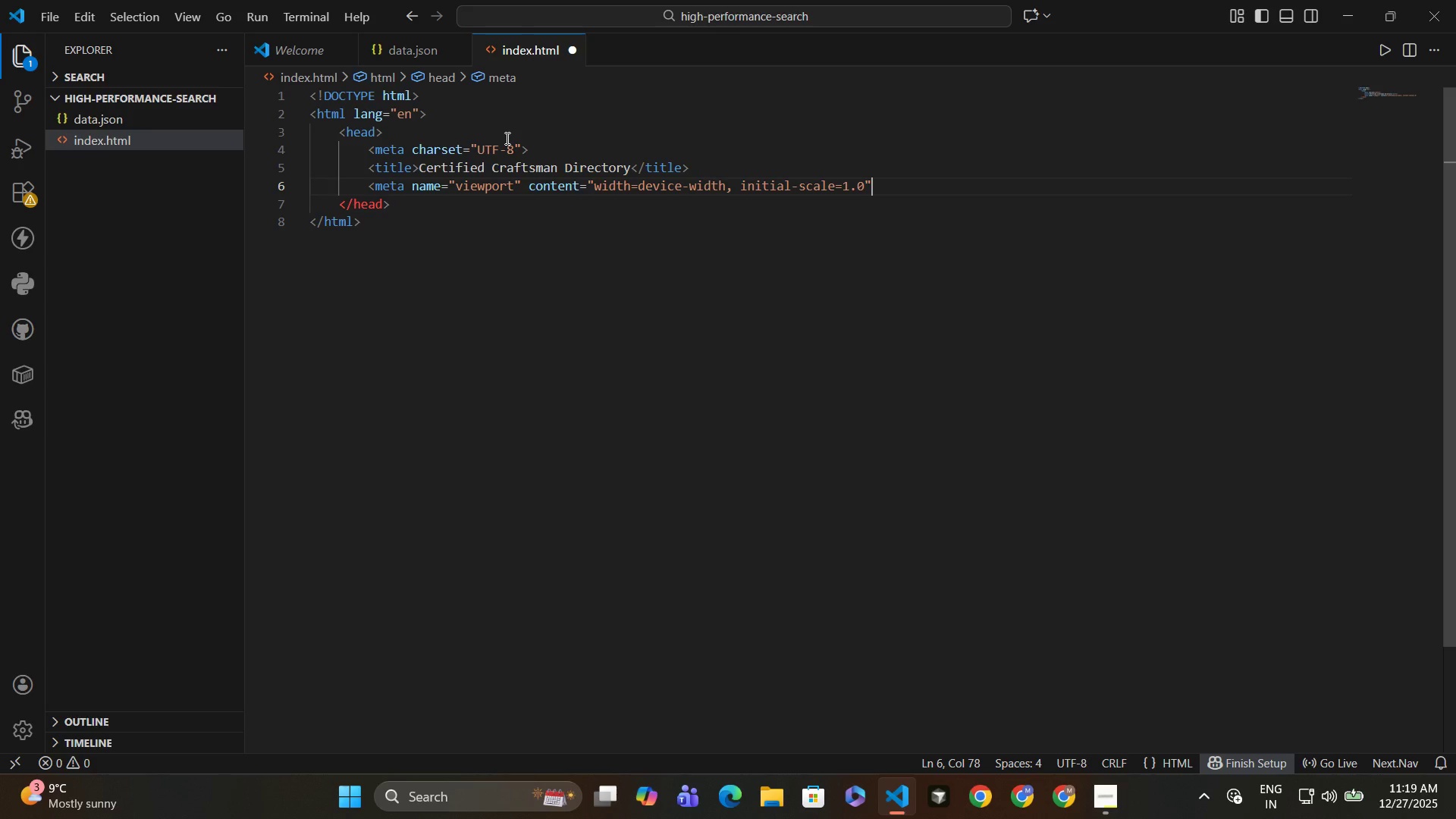 
key(Shift+Period)
 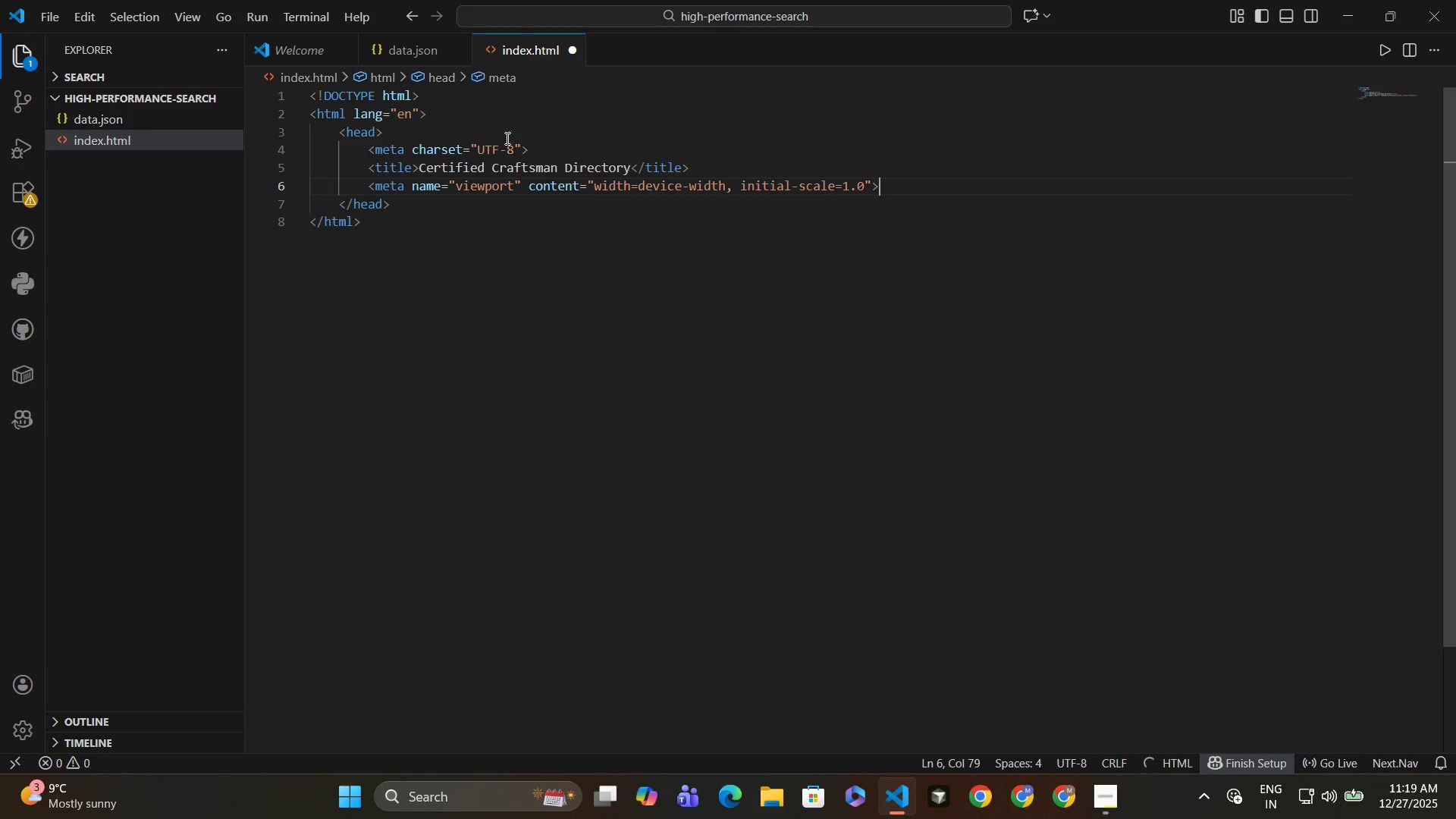 
key(Enter)
 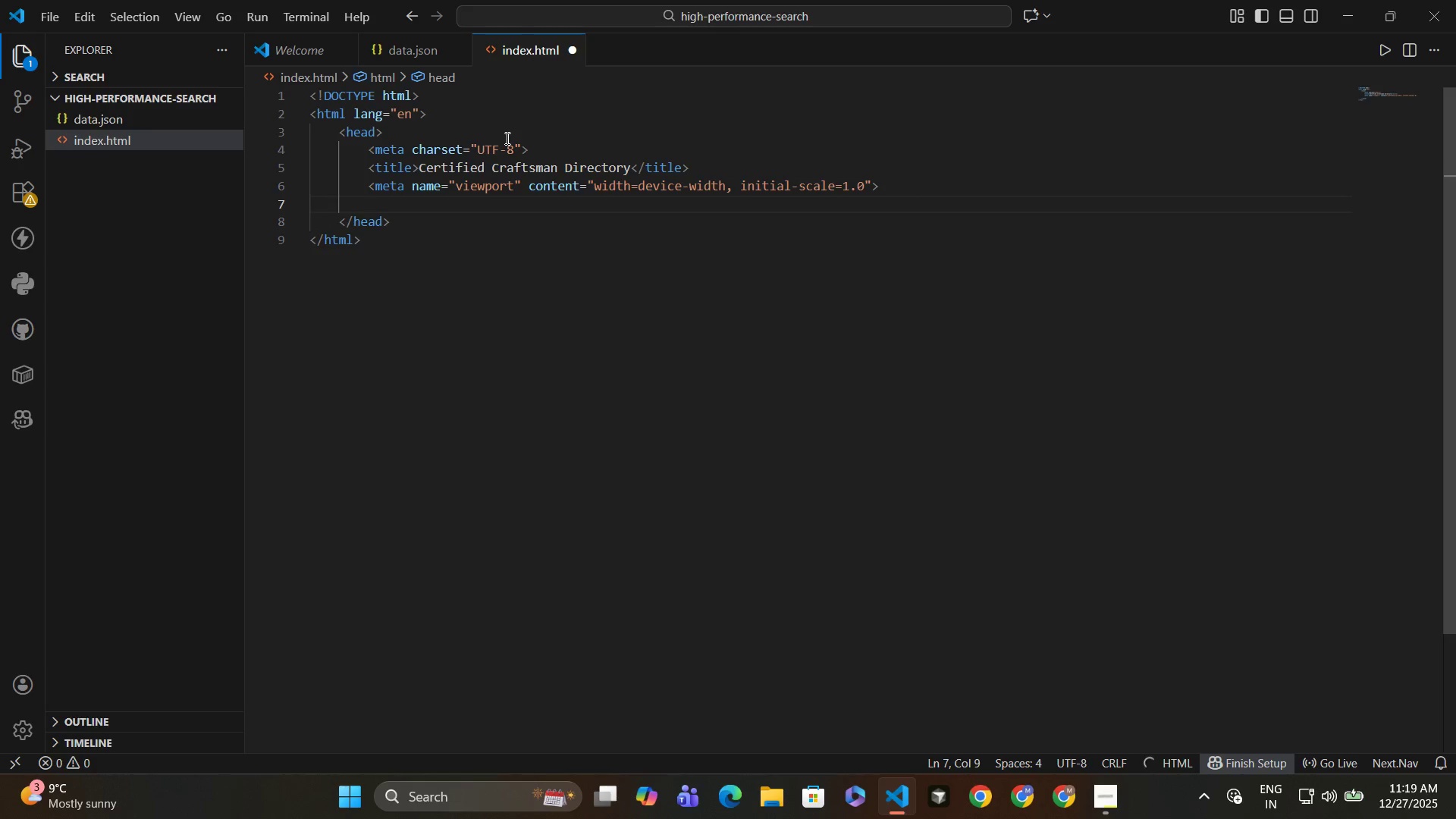 
type(<link)
 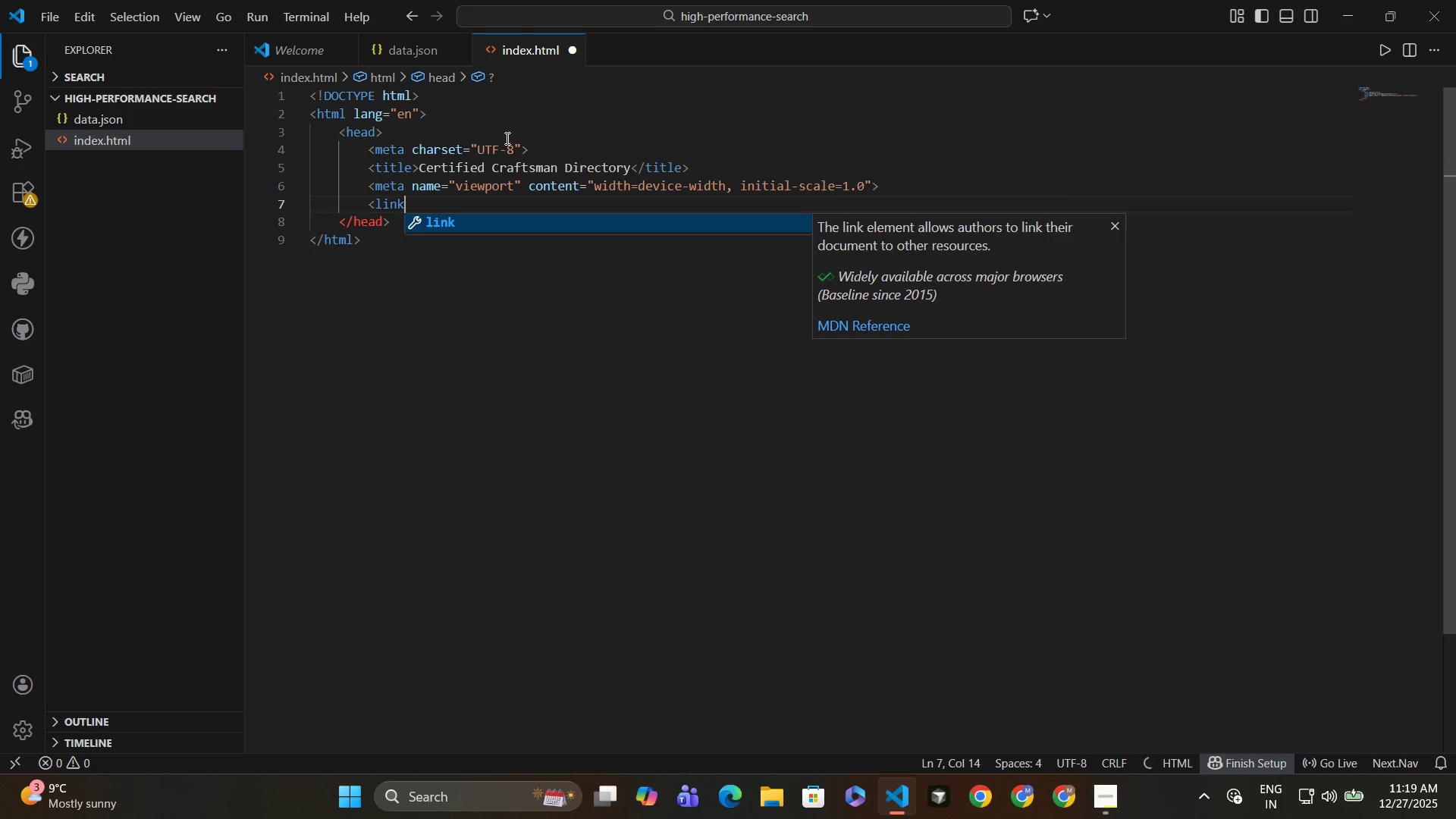 
key(Enter)
 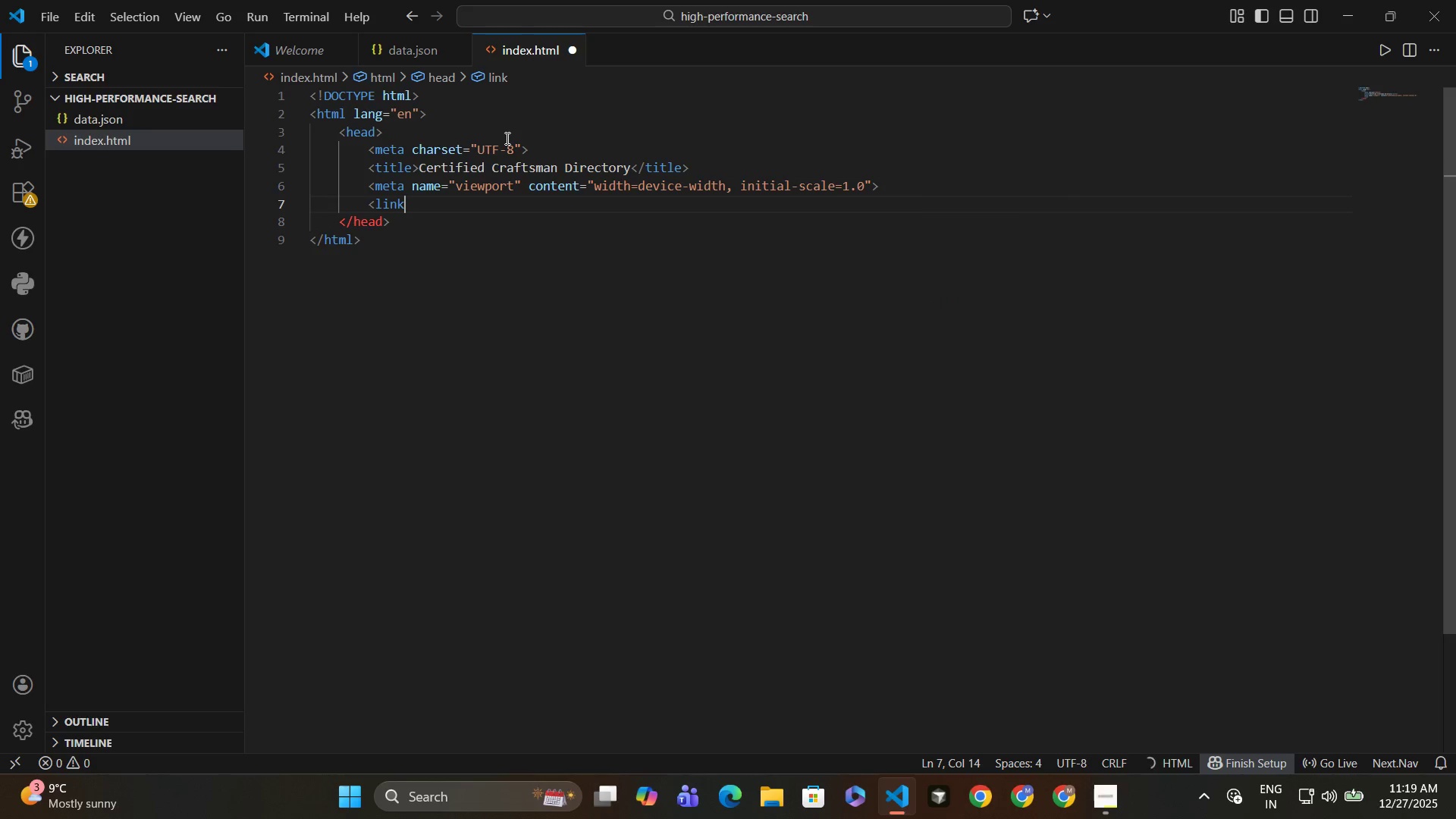 
type(>)
key(Backspace)
type( rel)
 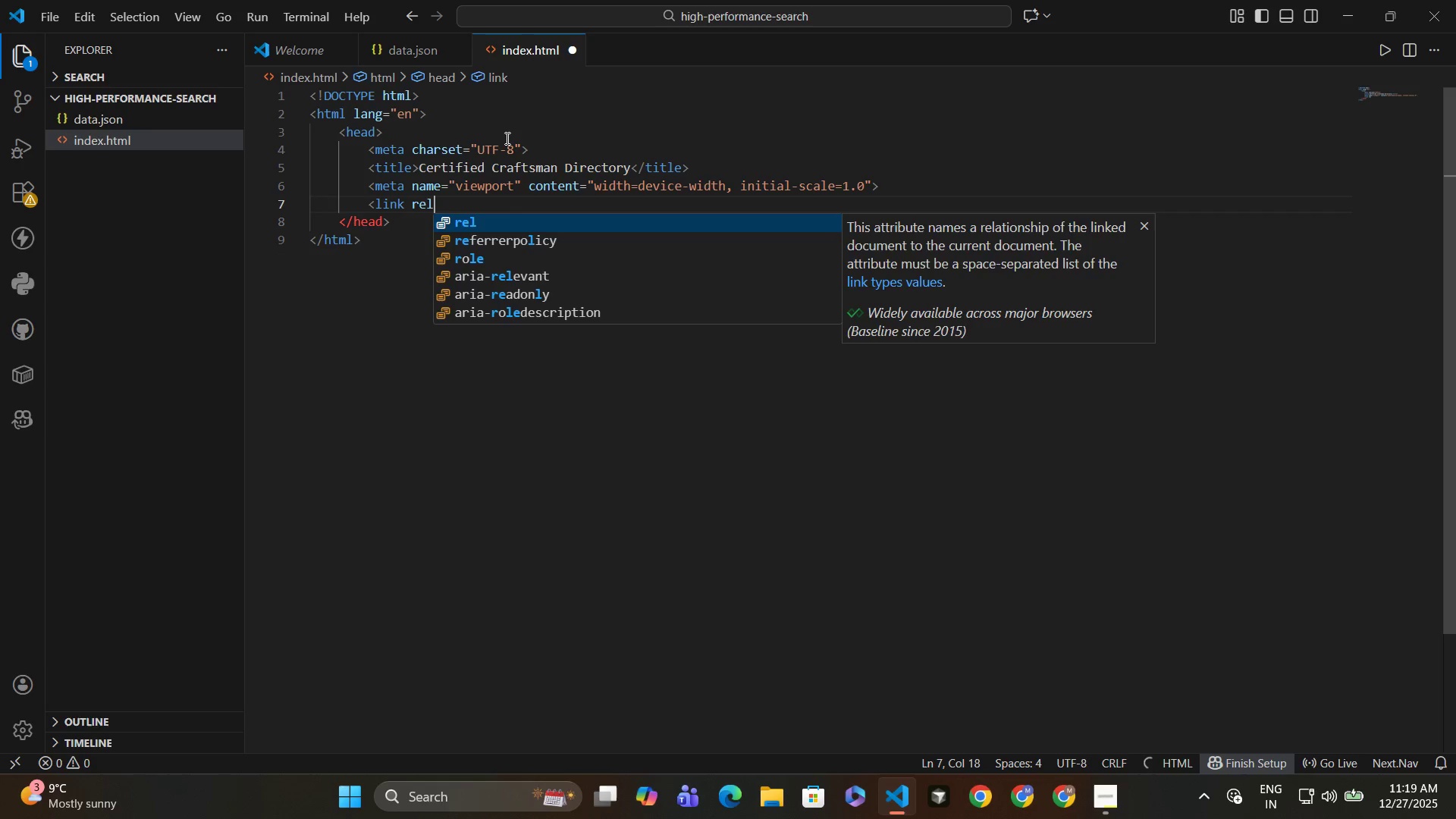 
key(Enter)
 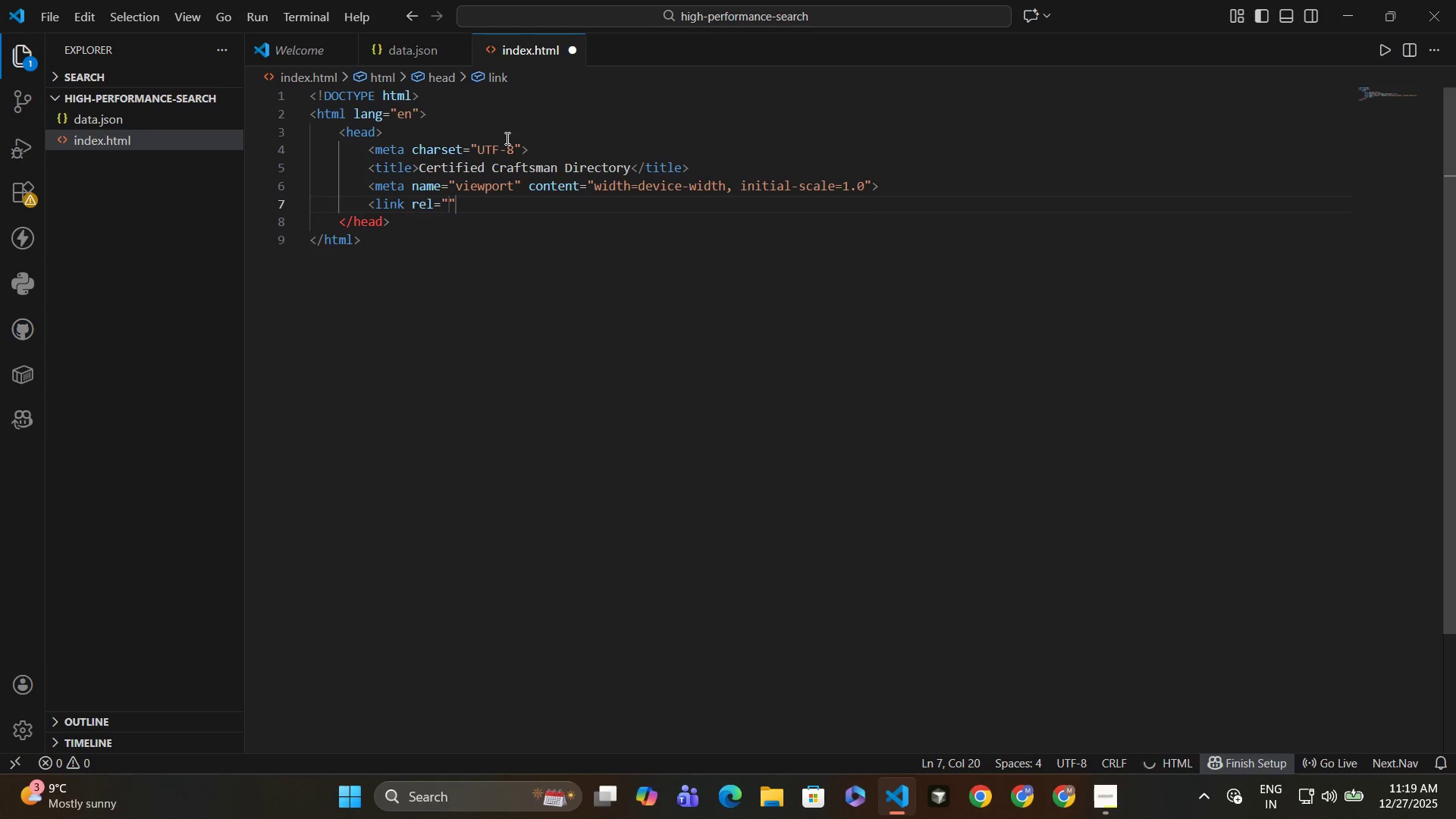 
type(stylesheet)
 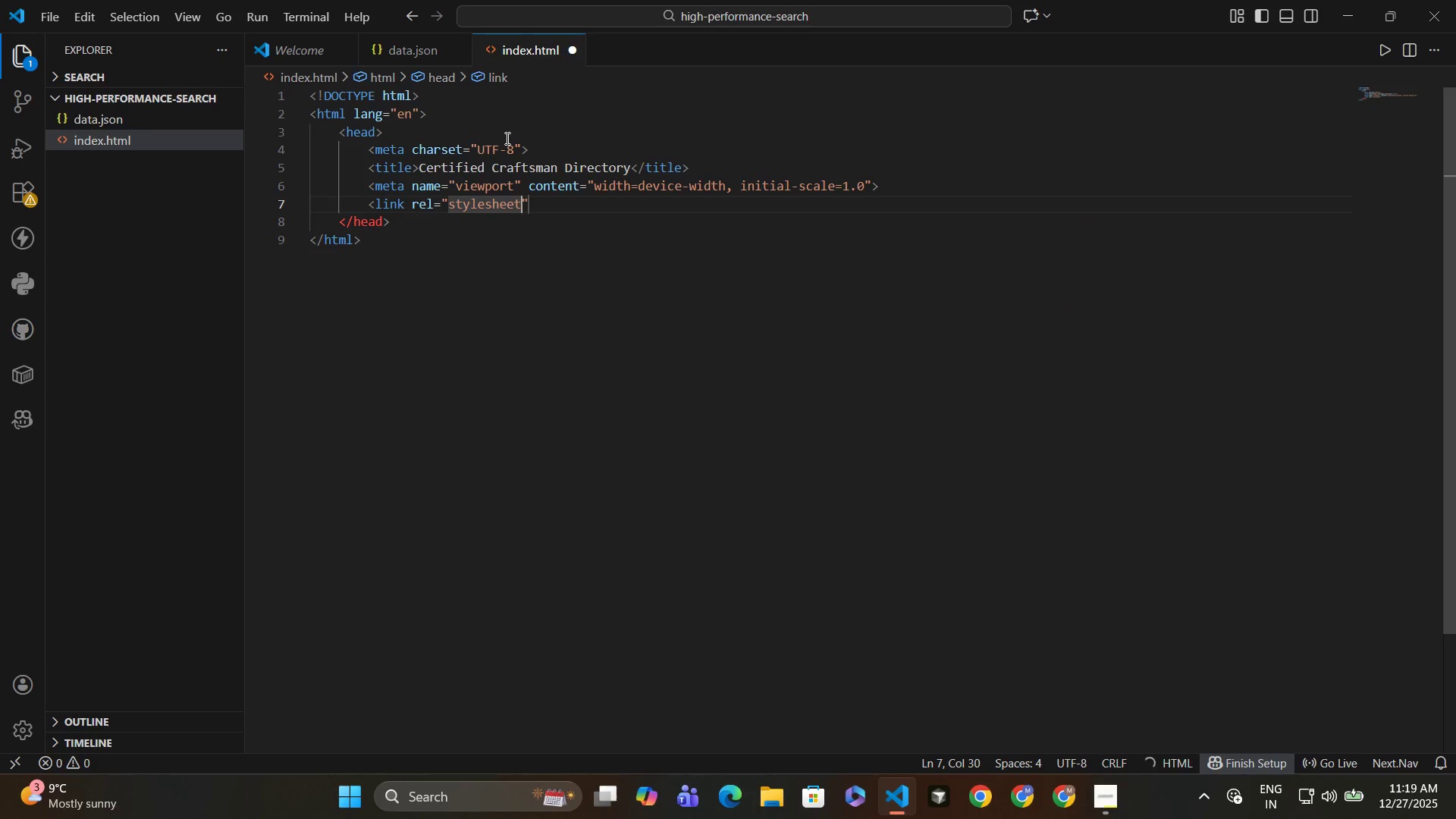 
key(ArrowRight)
 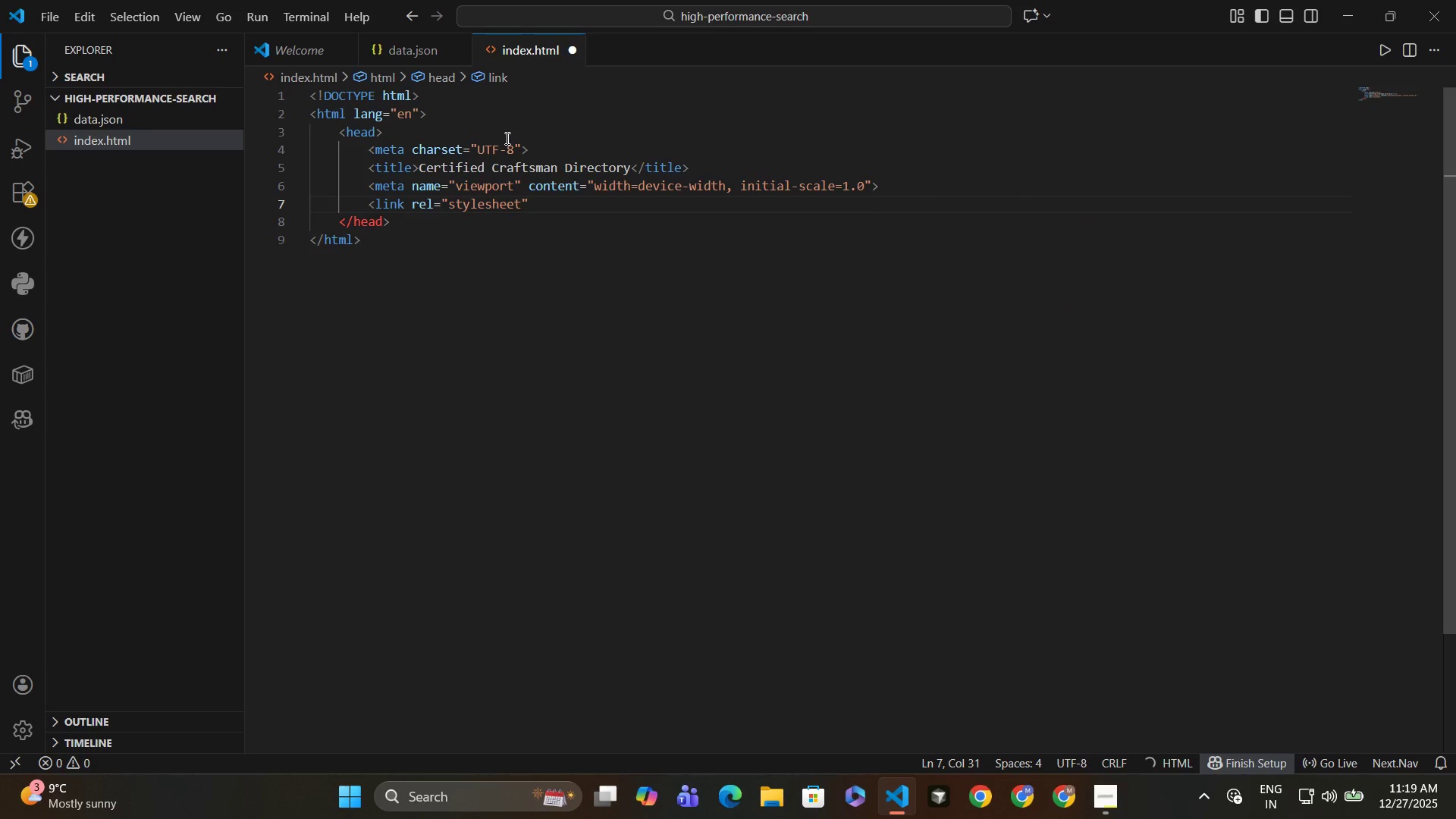 
type( href)
 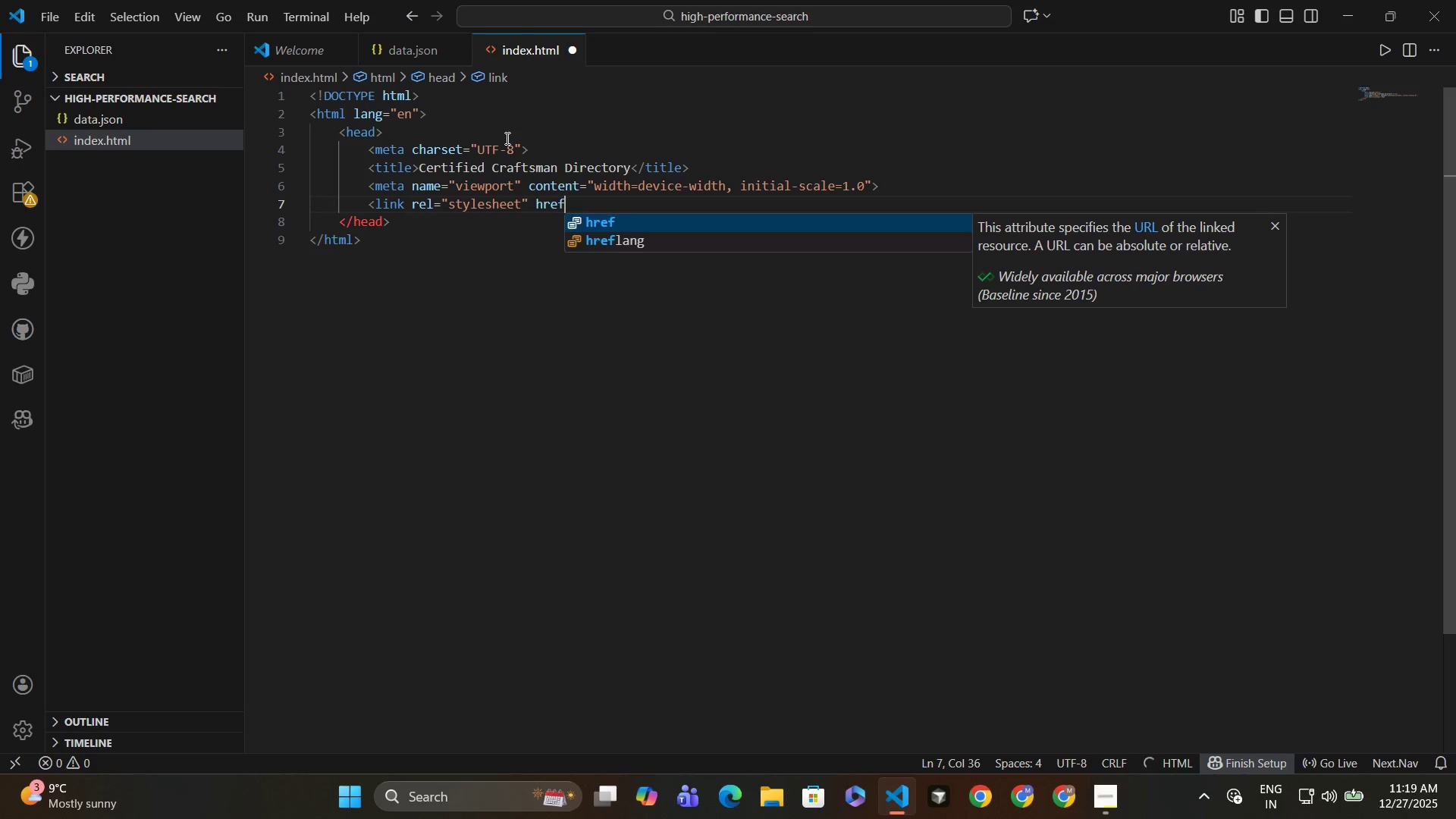 
key(Enter)
 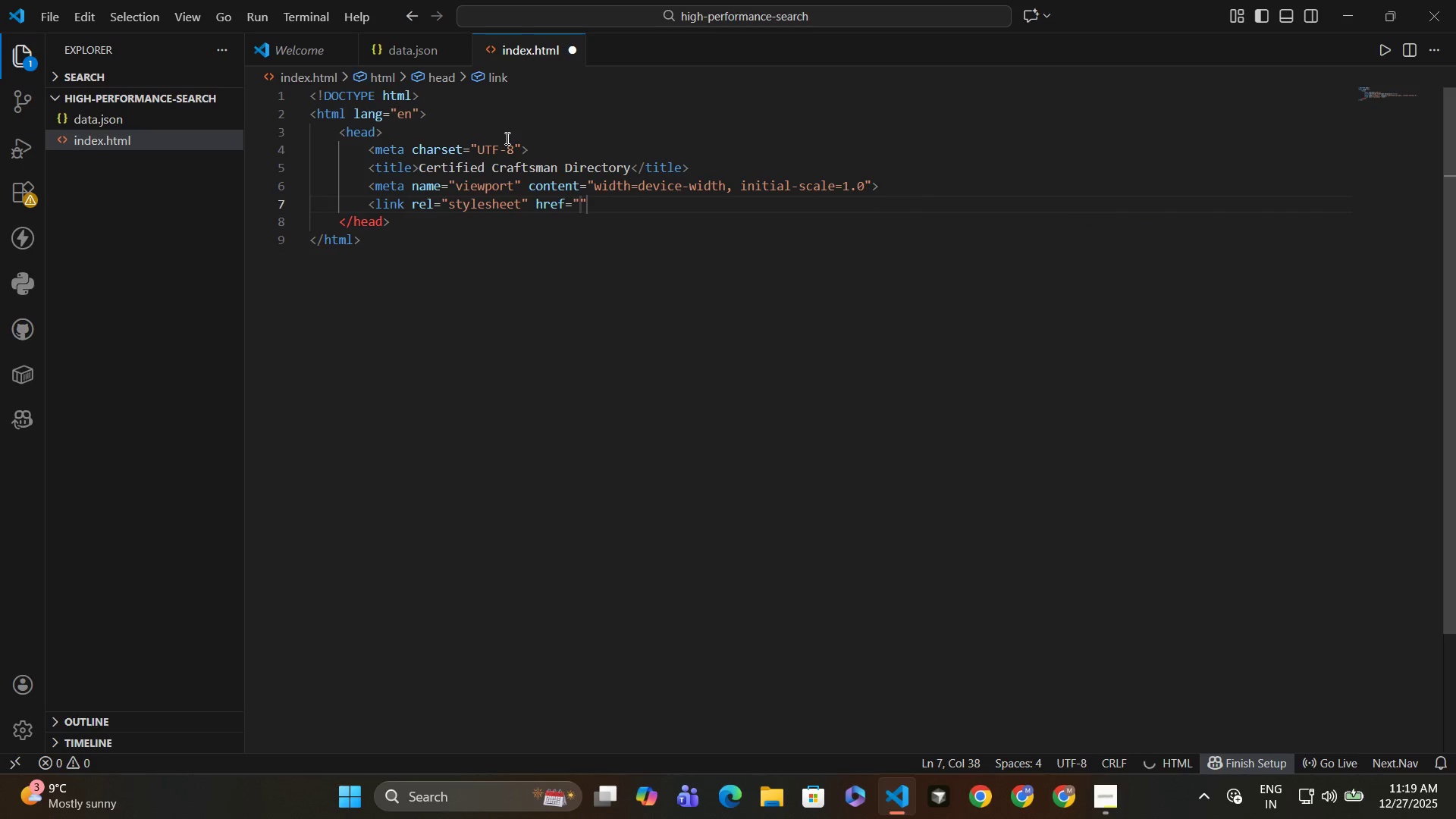 
type(style.css)
 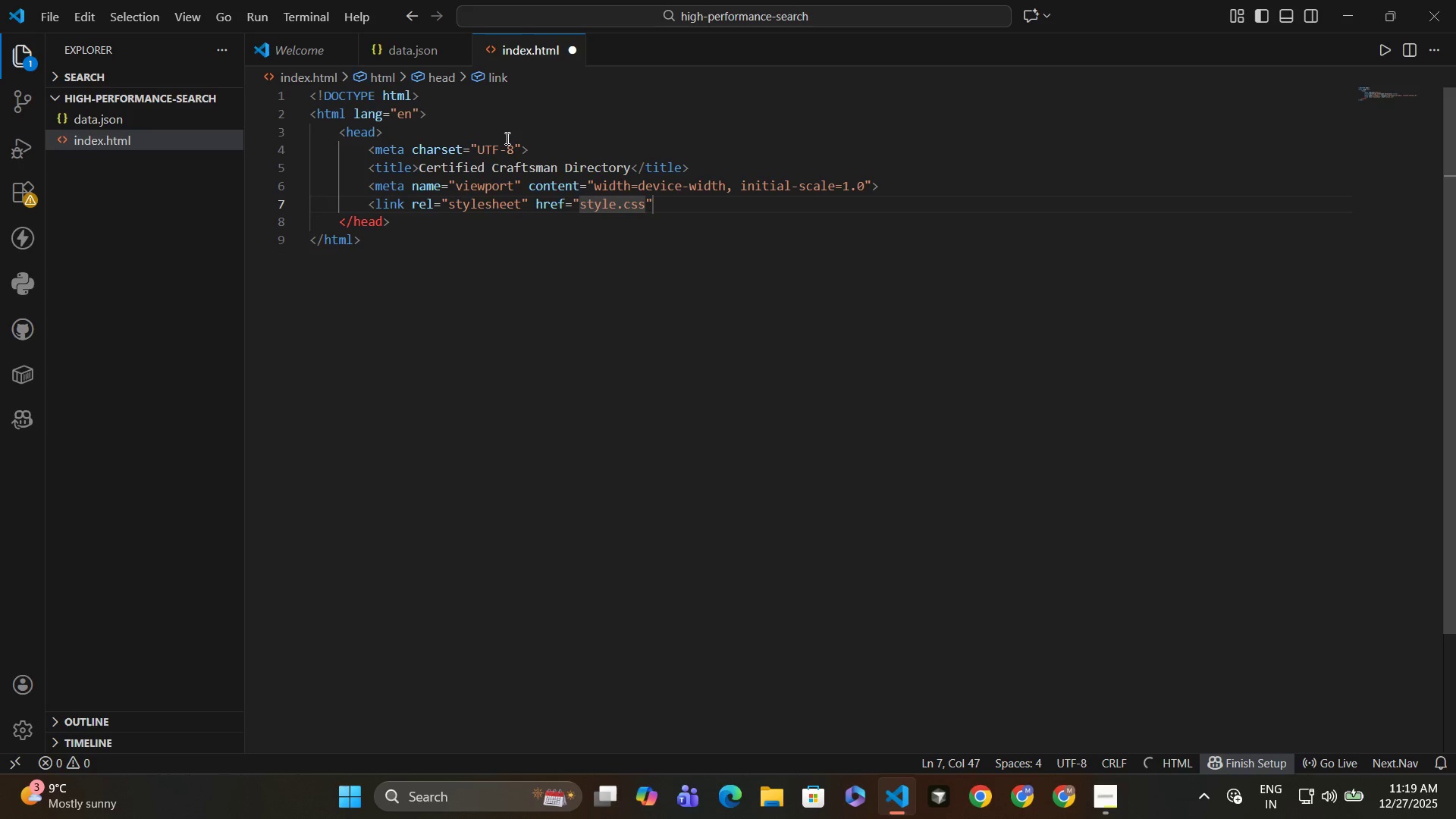 
key(ArrowRight)
 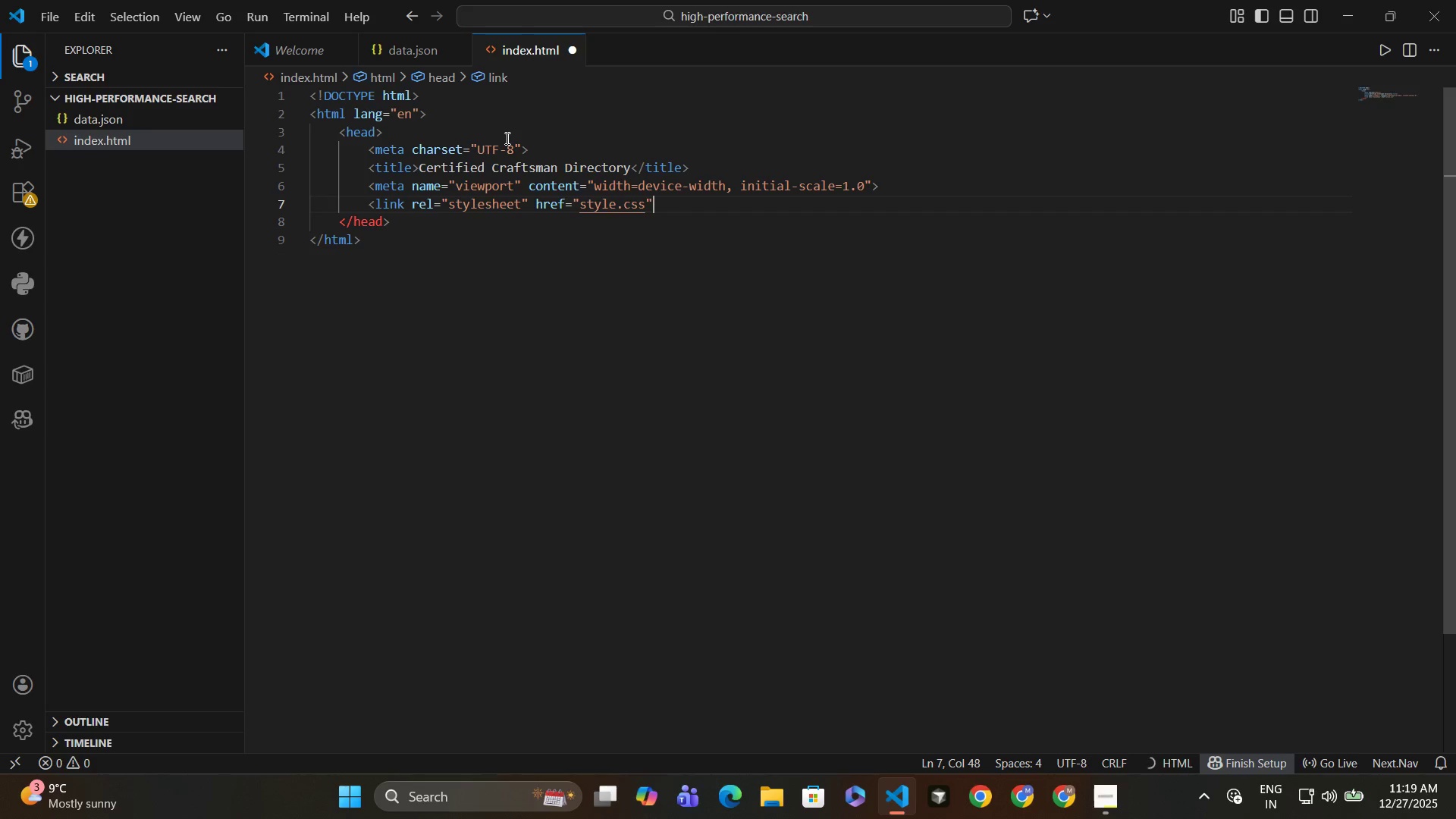 
key(Shift+Period)
 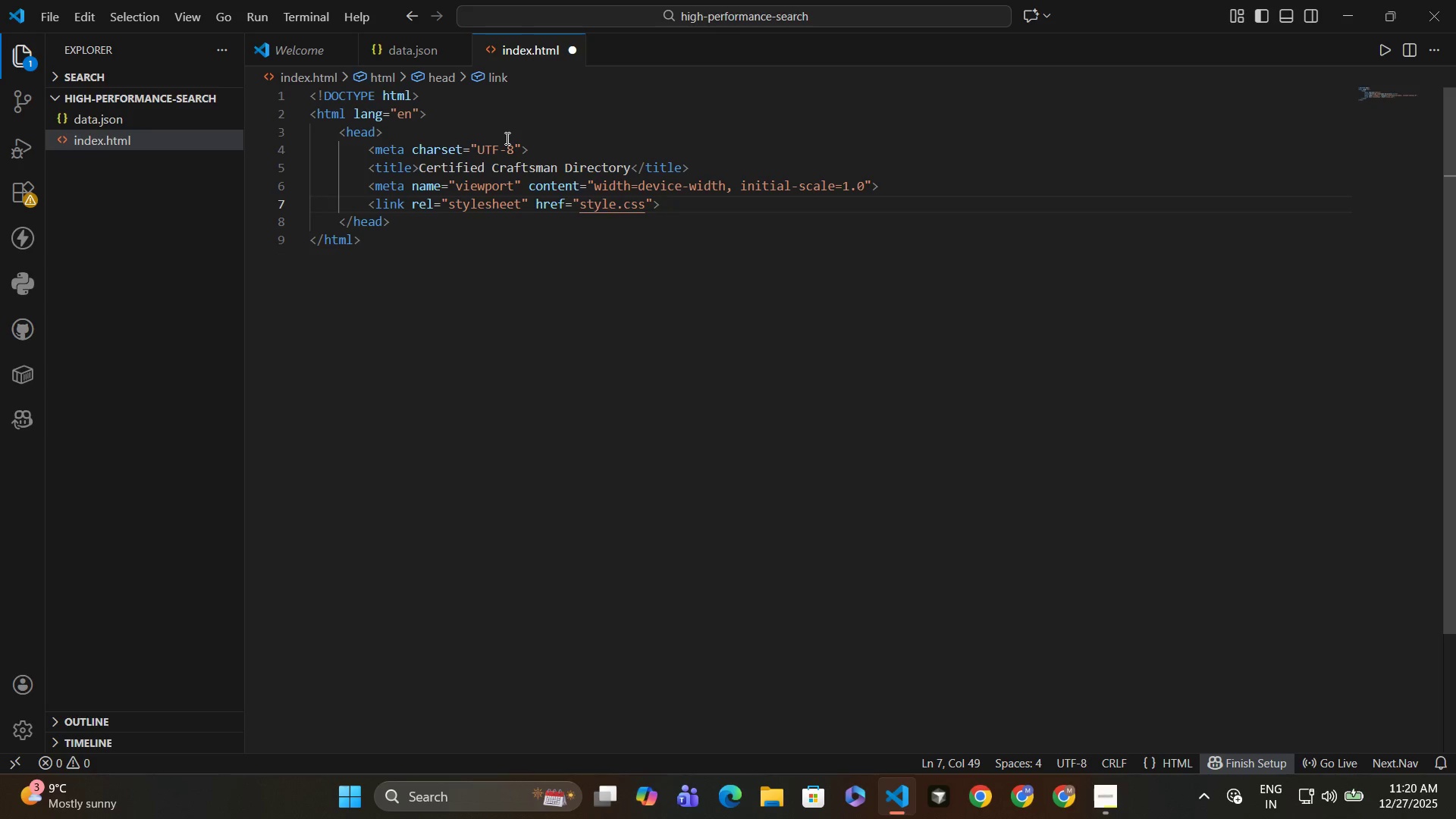 
key(ArrowDown)
 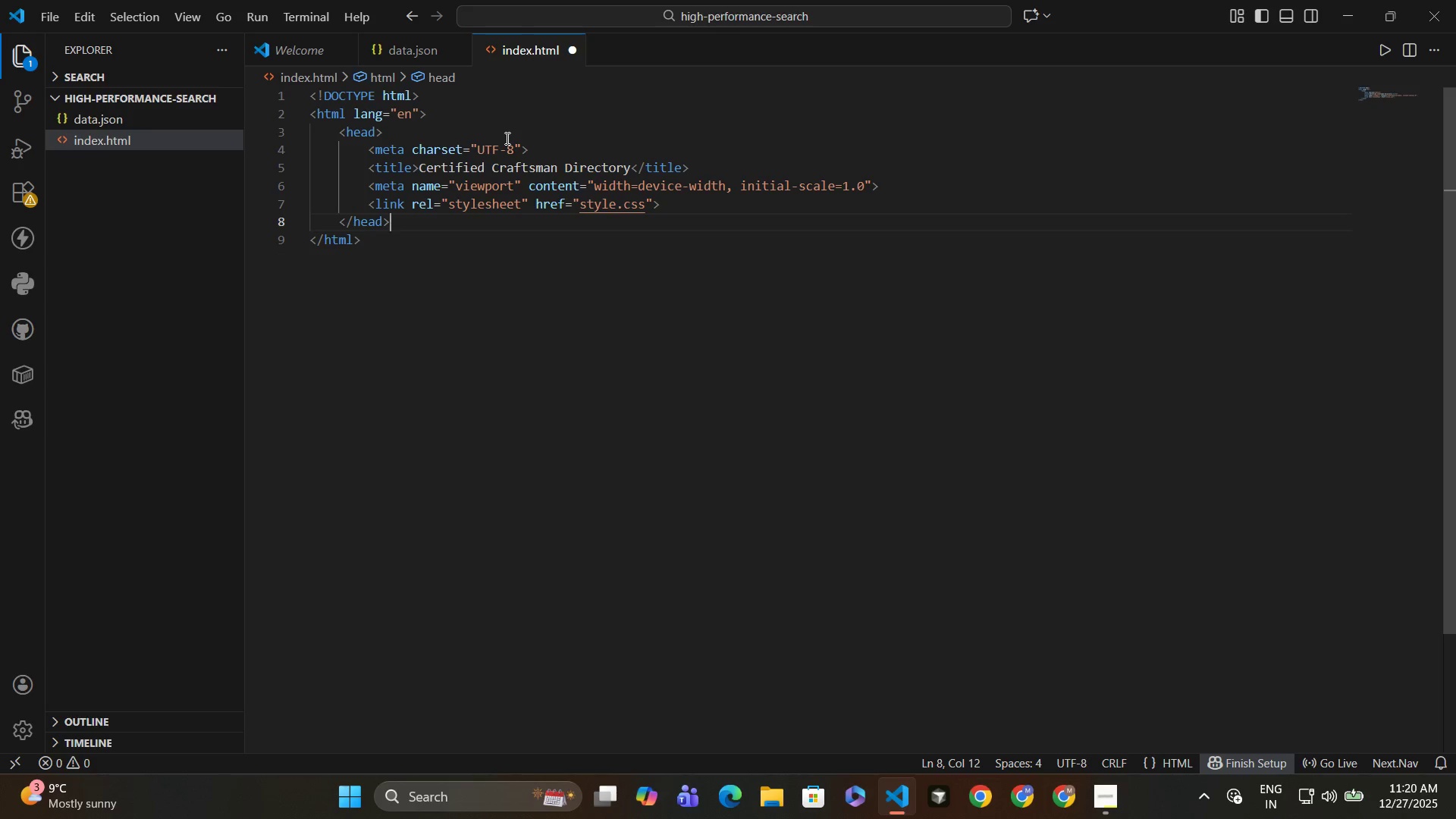 
key(Enter)
 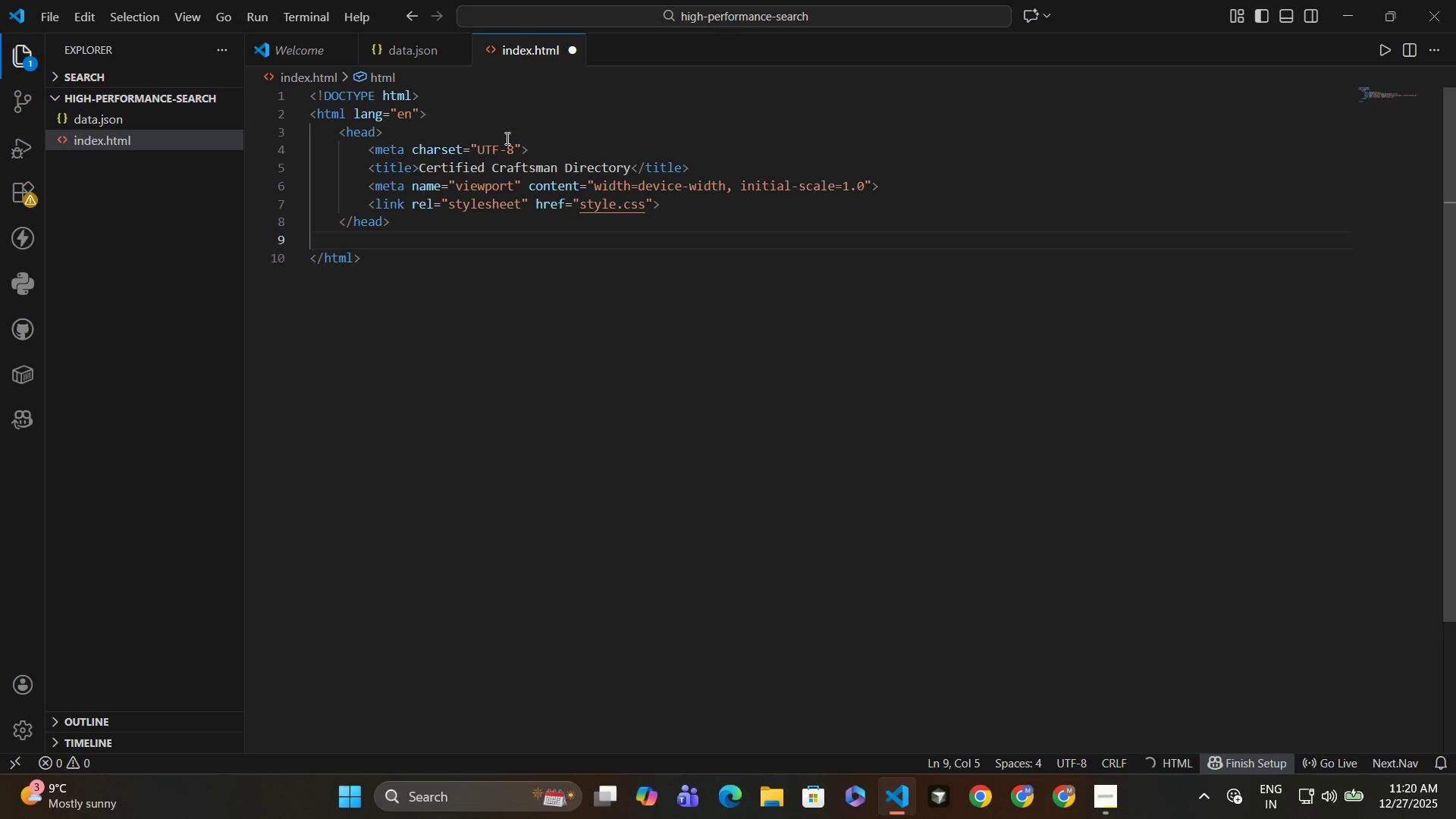 
type(<bod)
 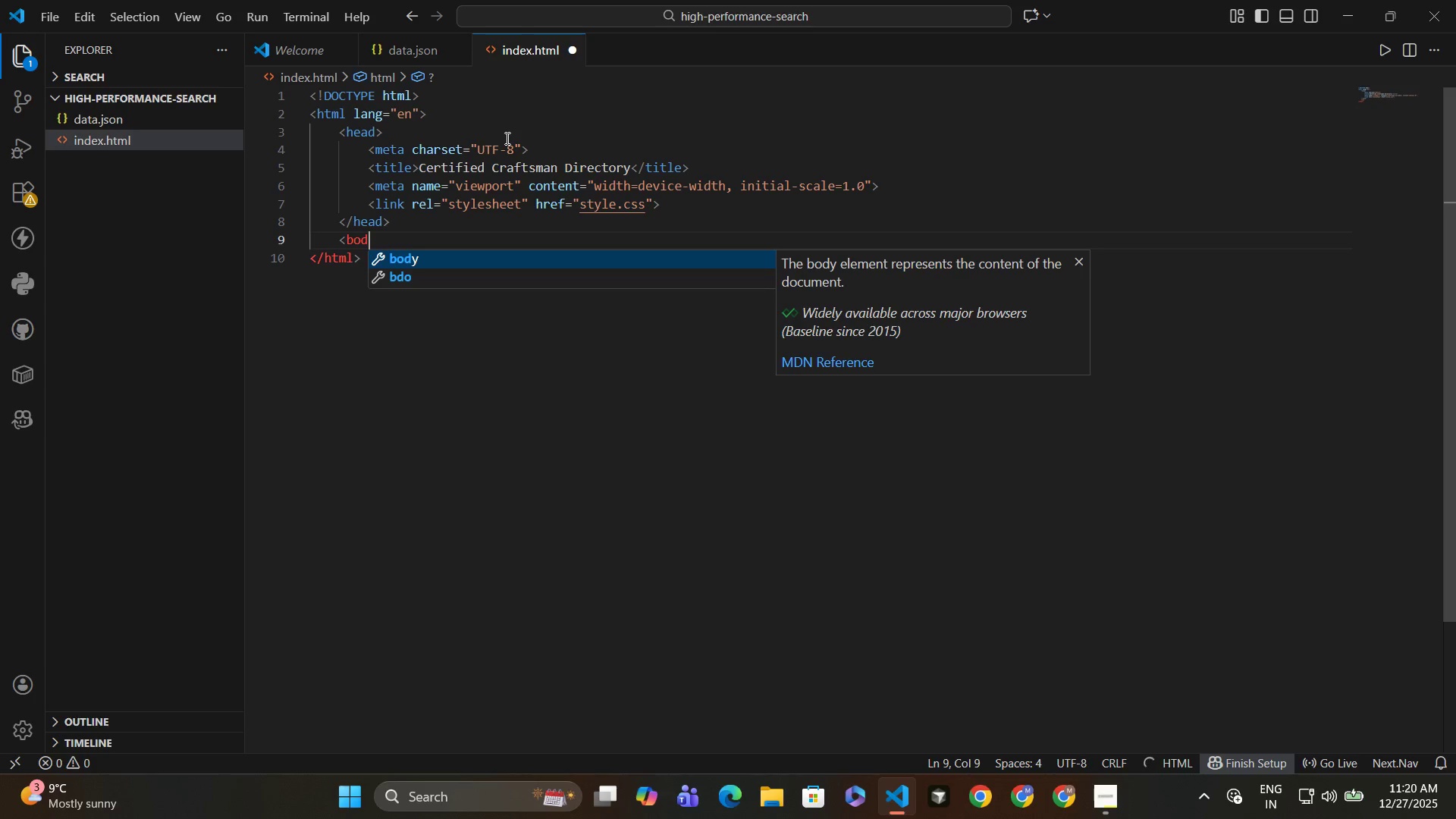 
key(Enter)
 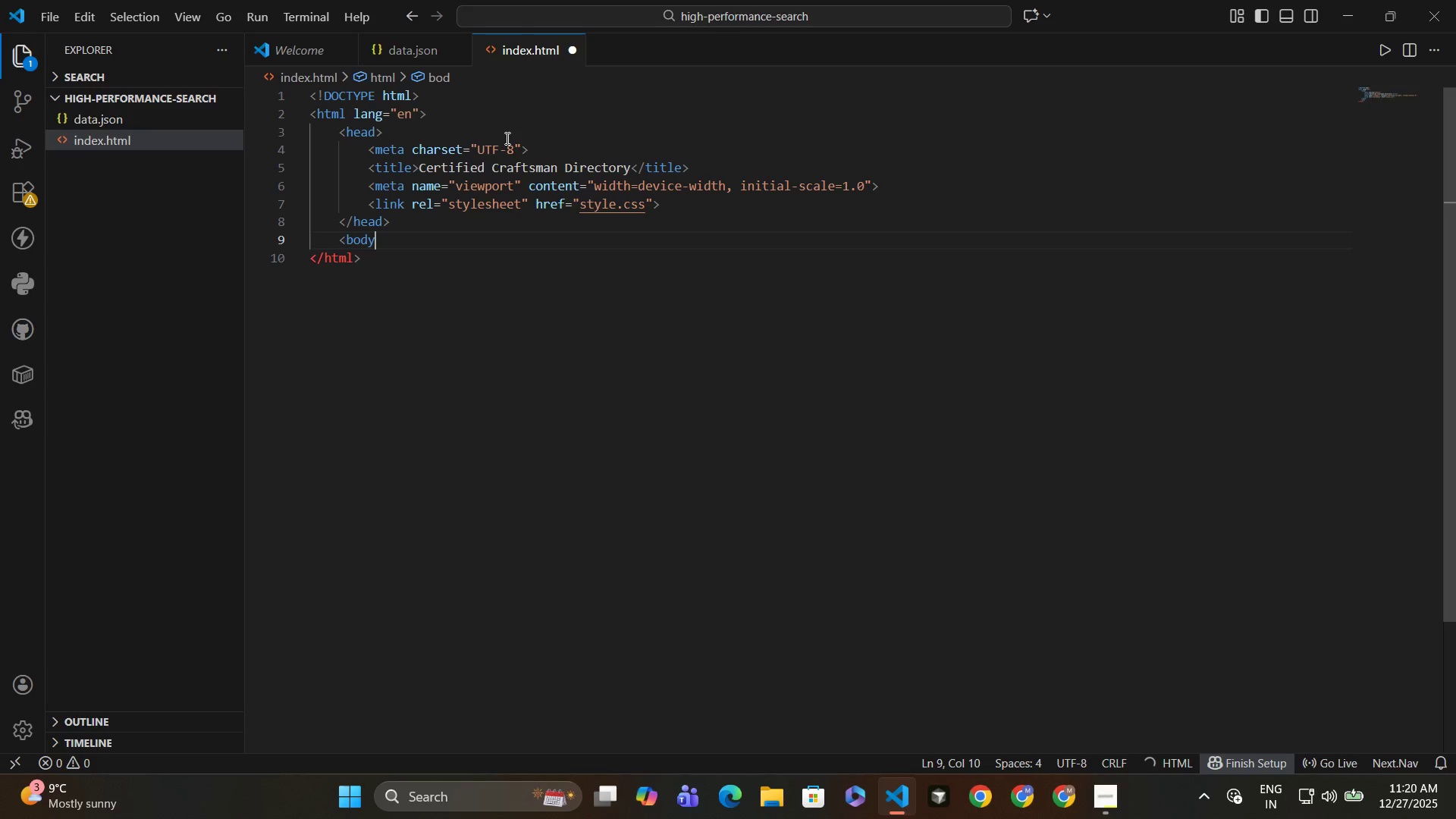 
key(Shift+Period)
 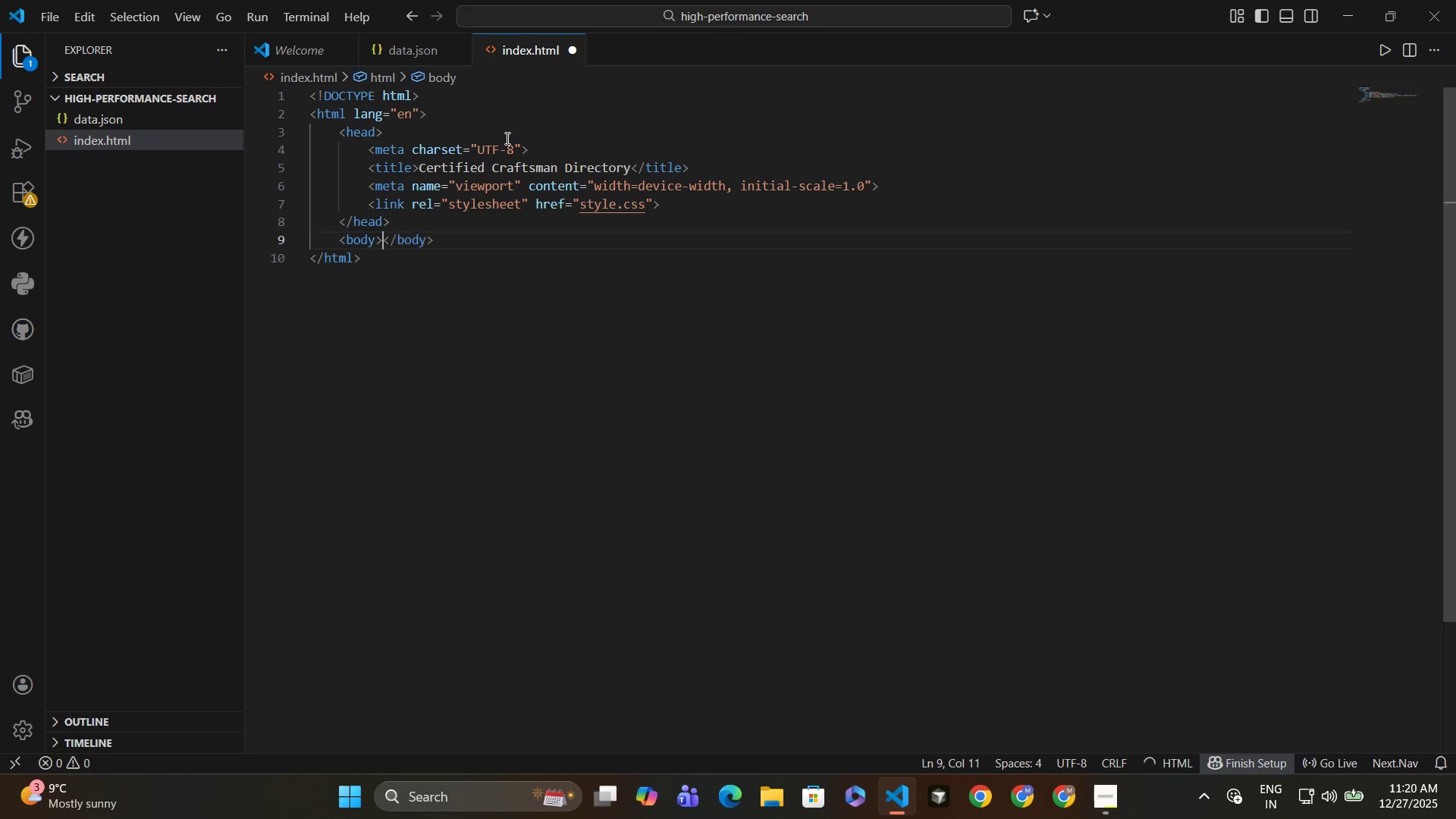 
key(Enter)
 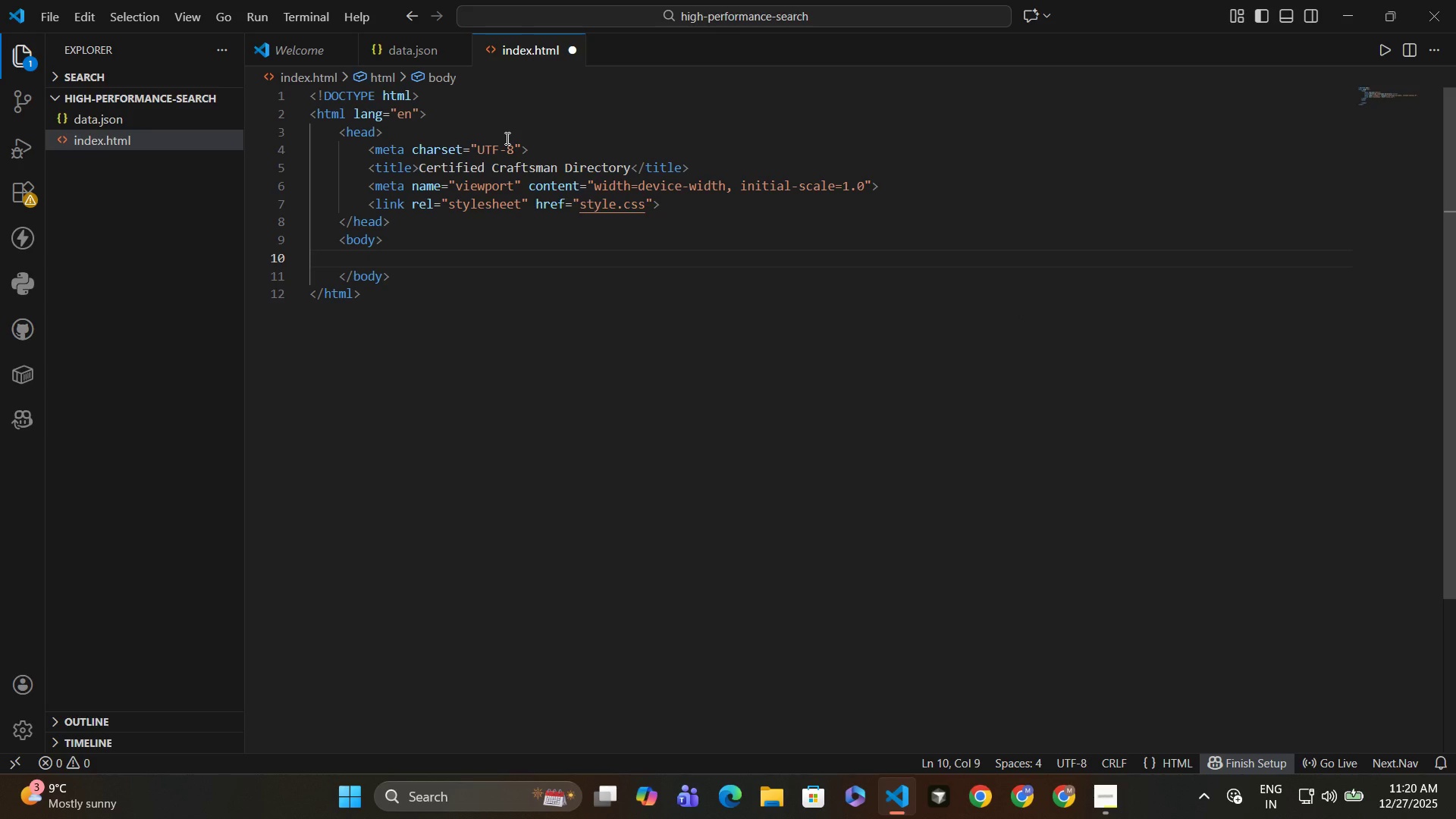 
wait(9.09)
 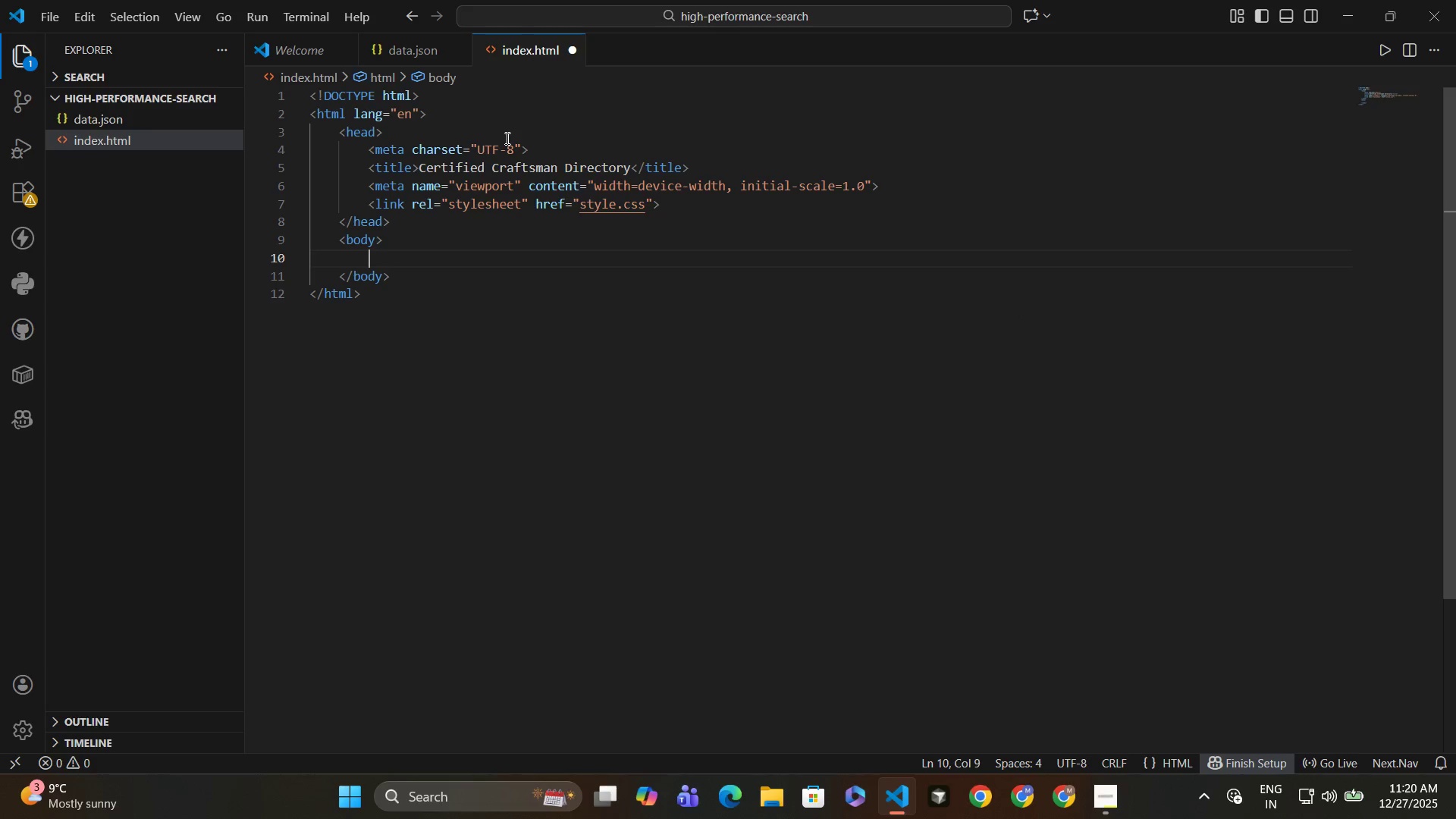 
type(<div)
 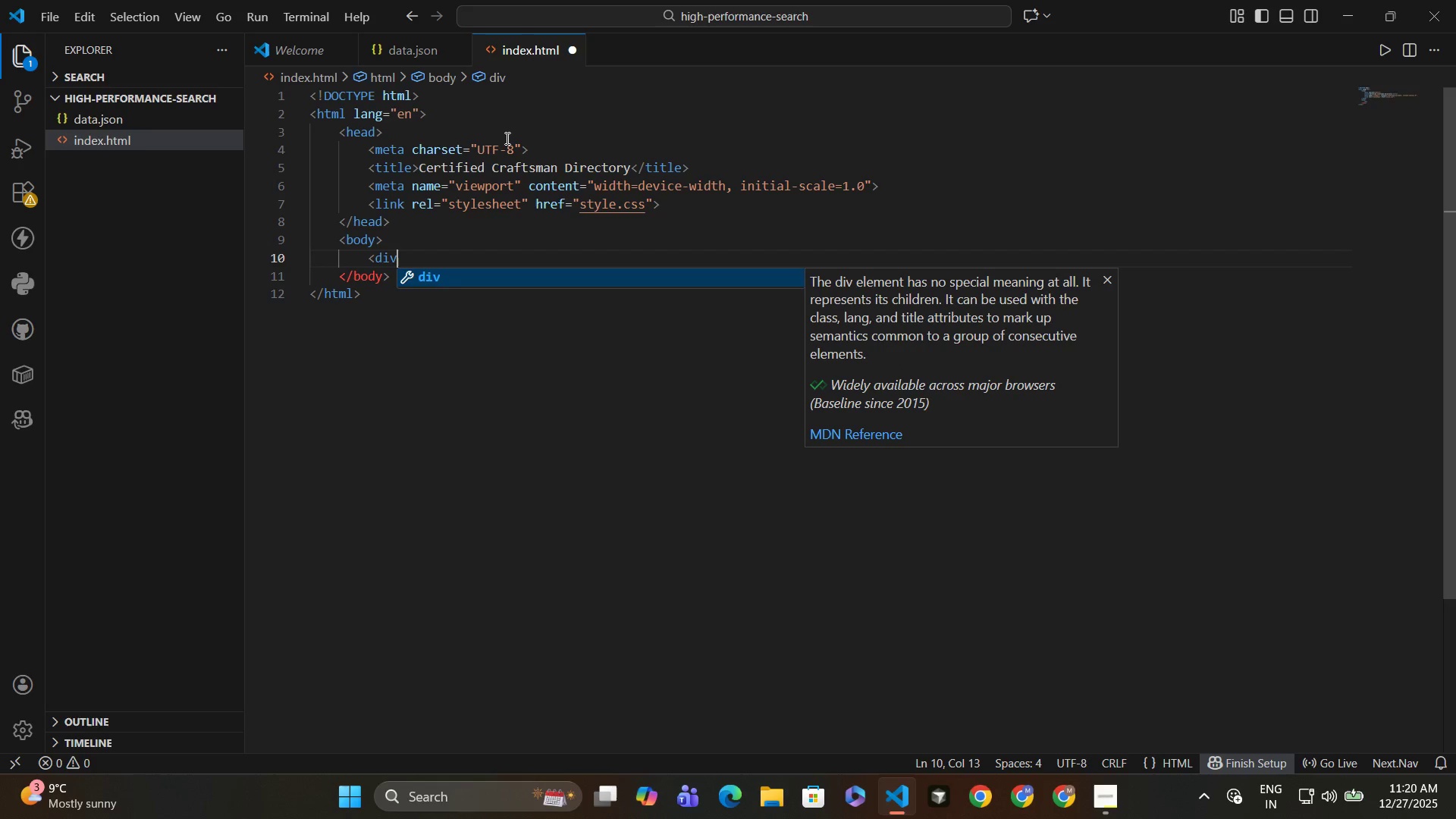 
type( class=container)
 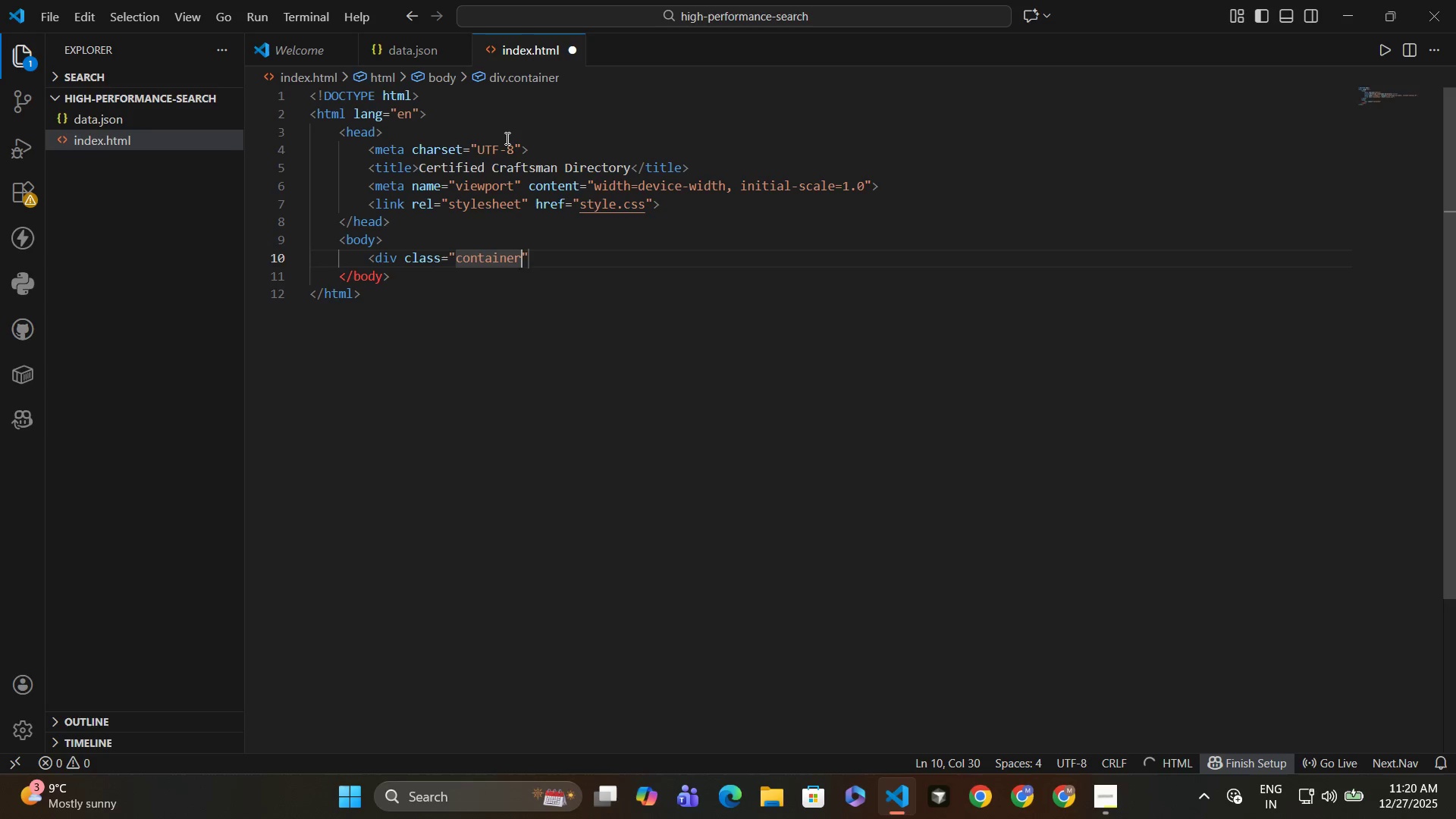 
key(ArrowRight)
 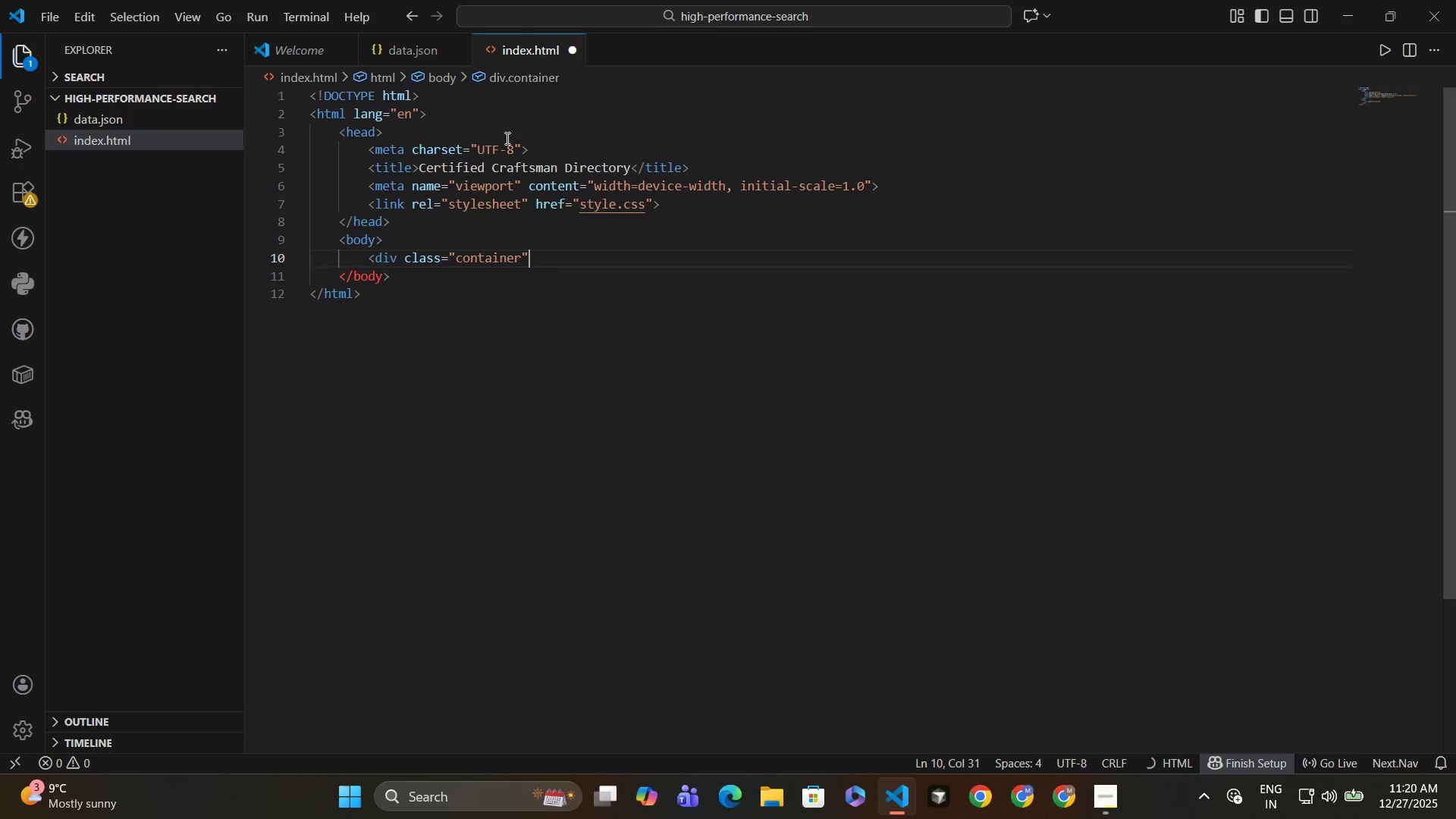 
key(Shift+Period)
 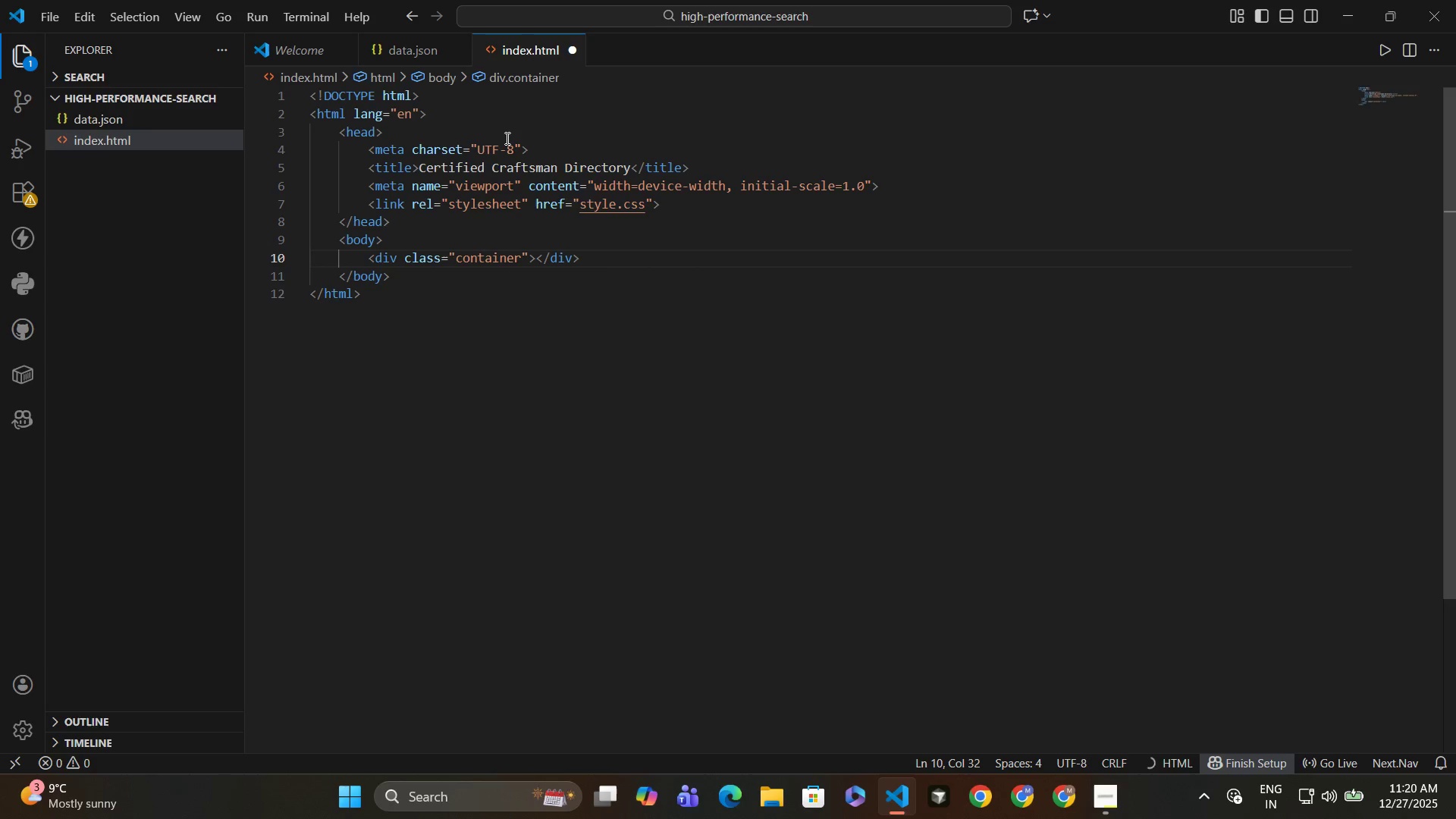 
key(Enter)
 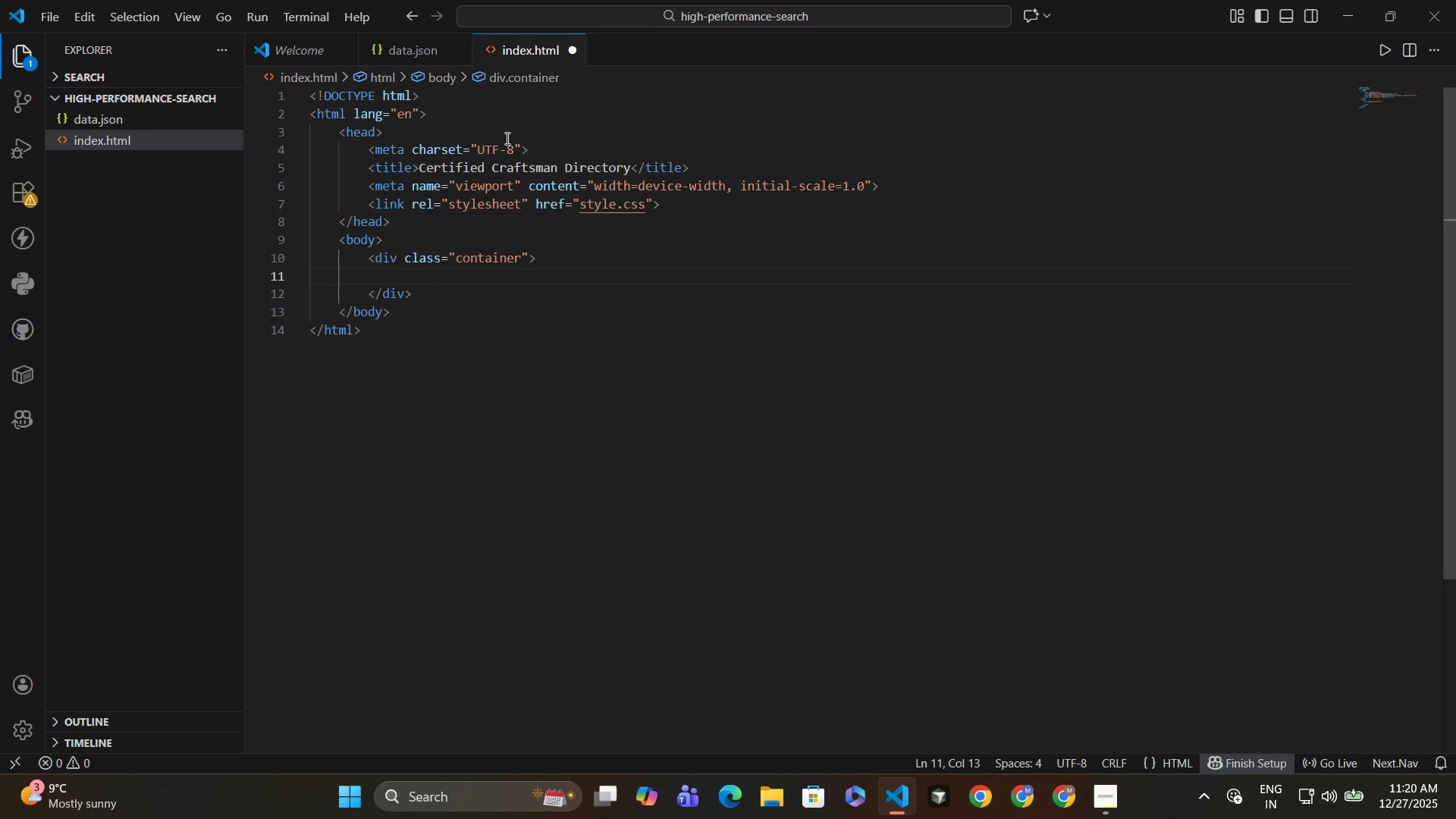 
type(<h1>Certified Craftsman Directory)
 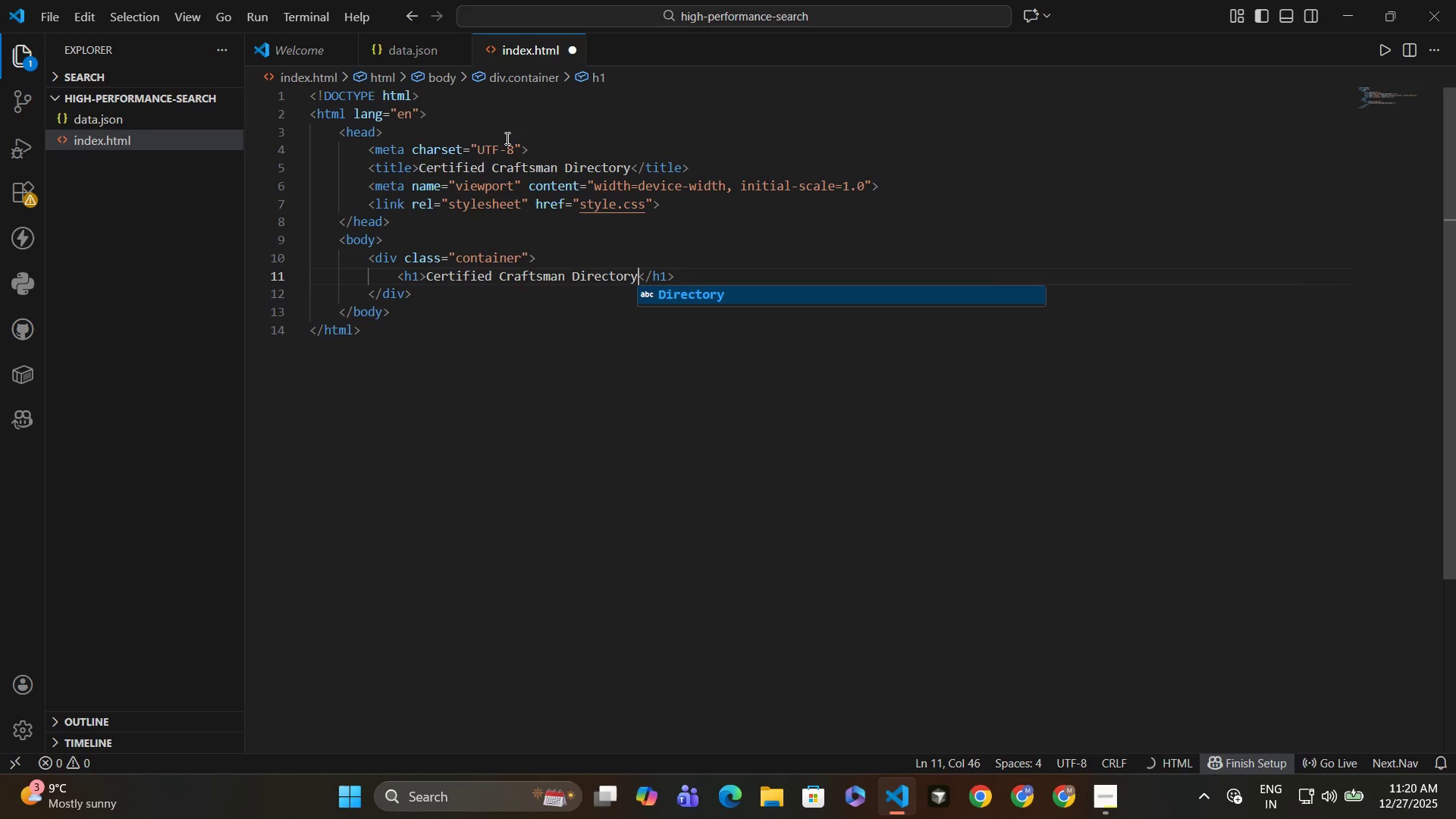 
key(Control+Enter)
 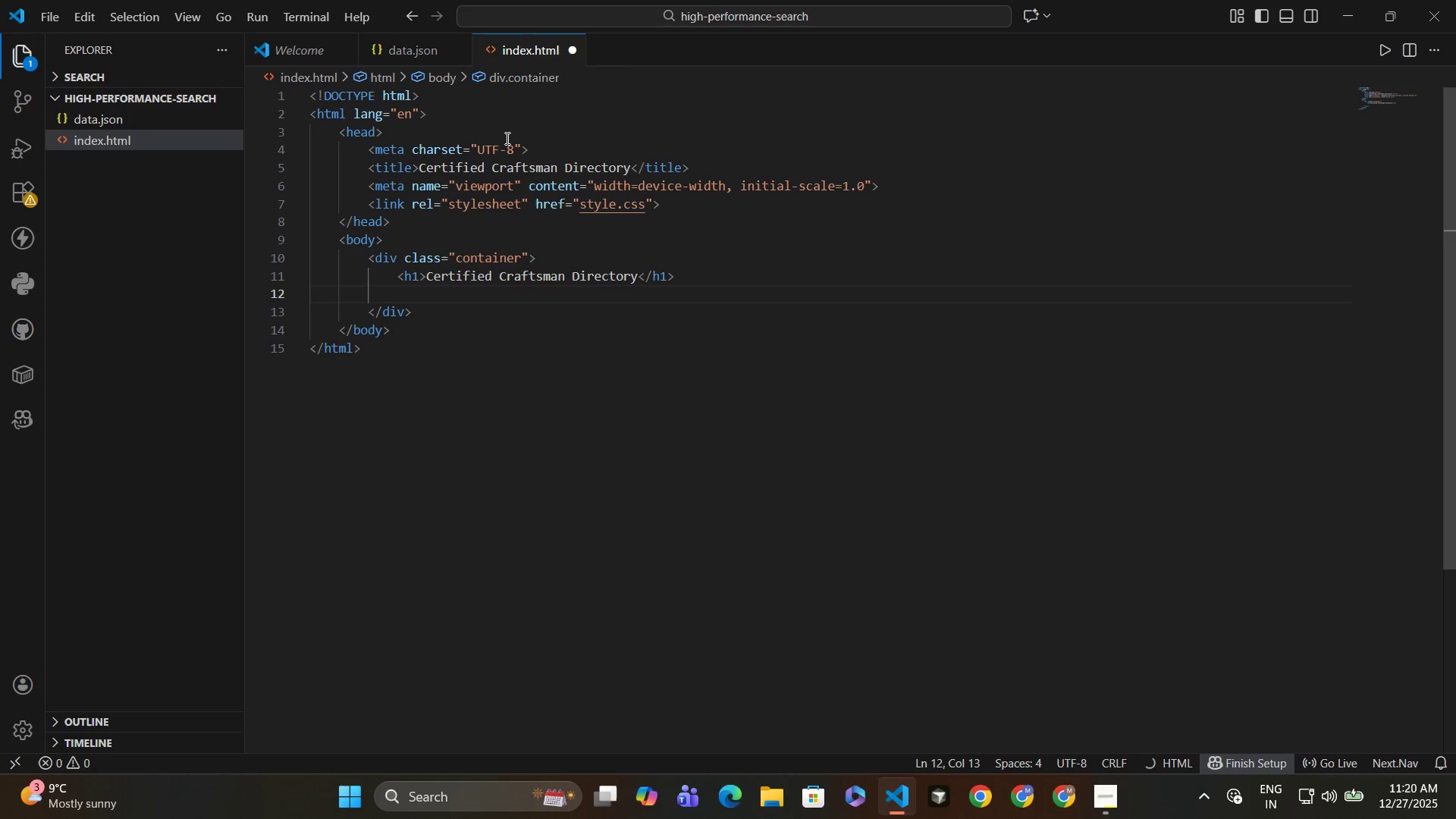 
key(Shift+Comma)
 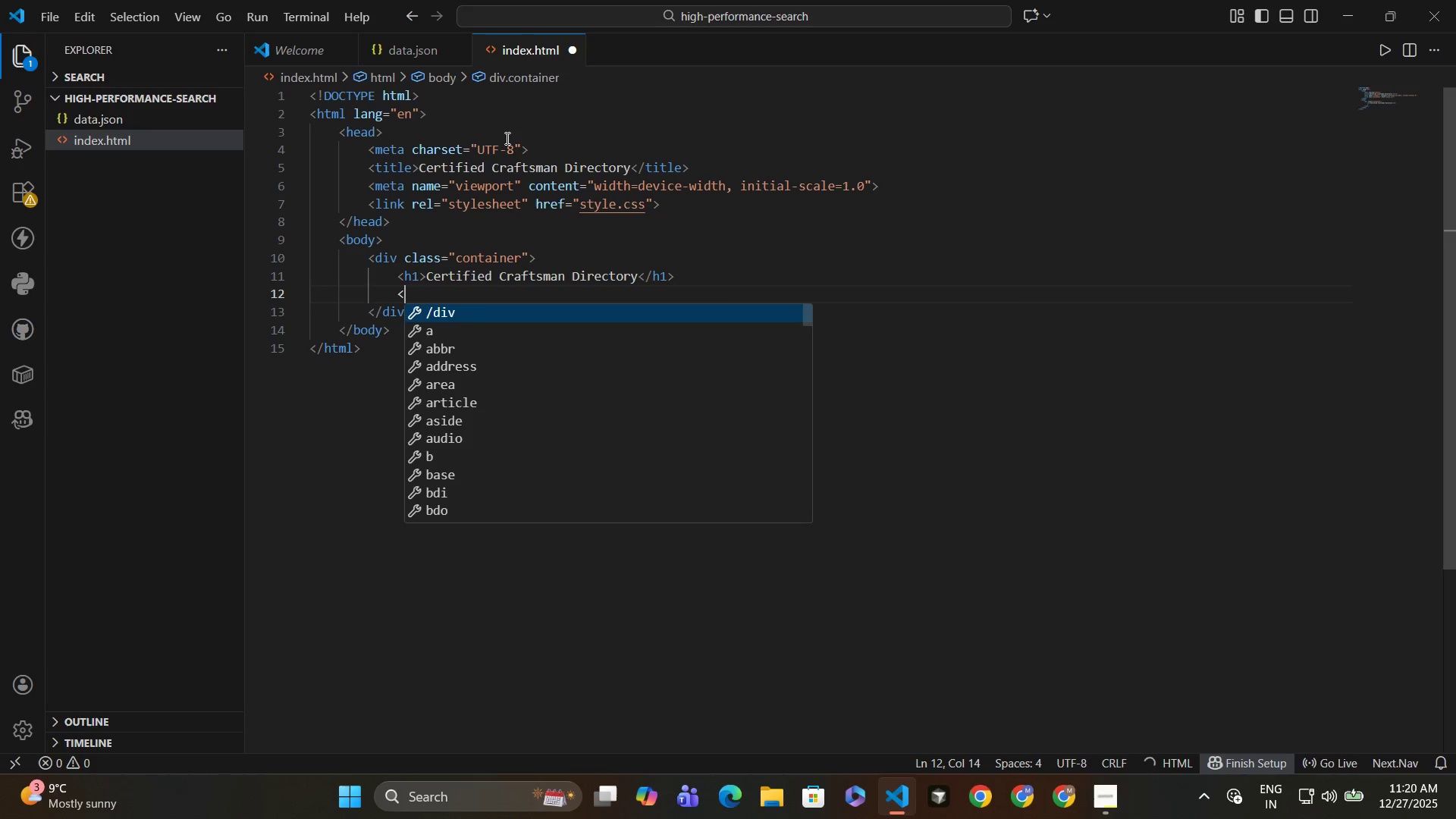 
key(P)
 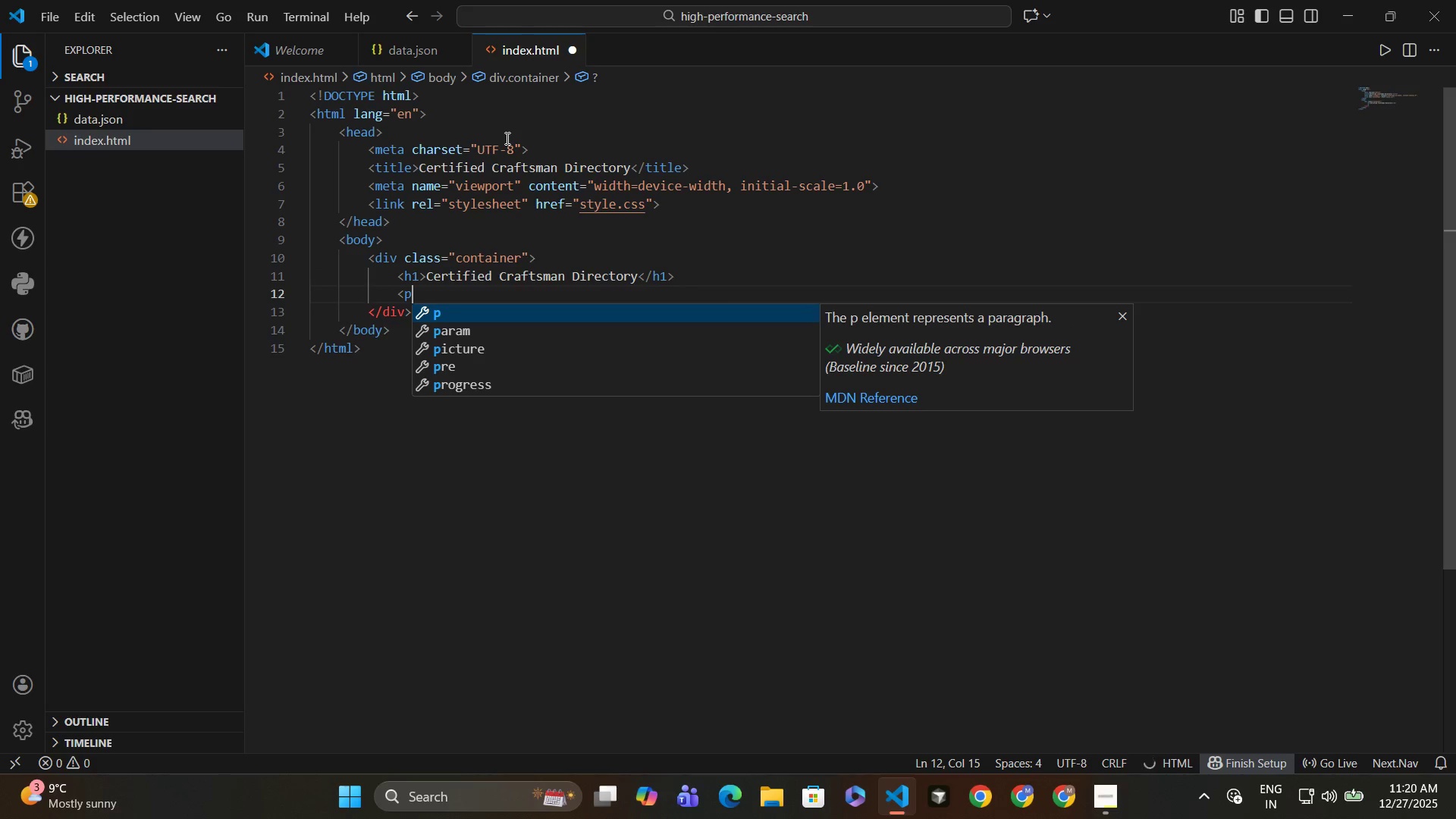 
key(Shift+Period)
 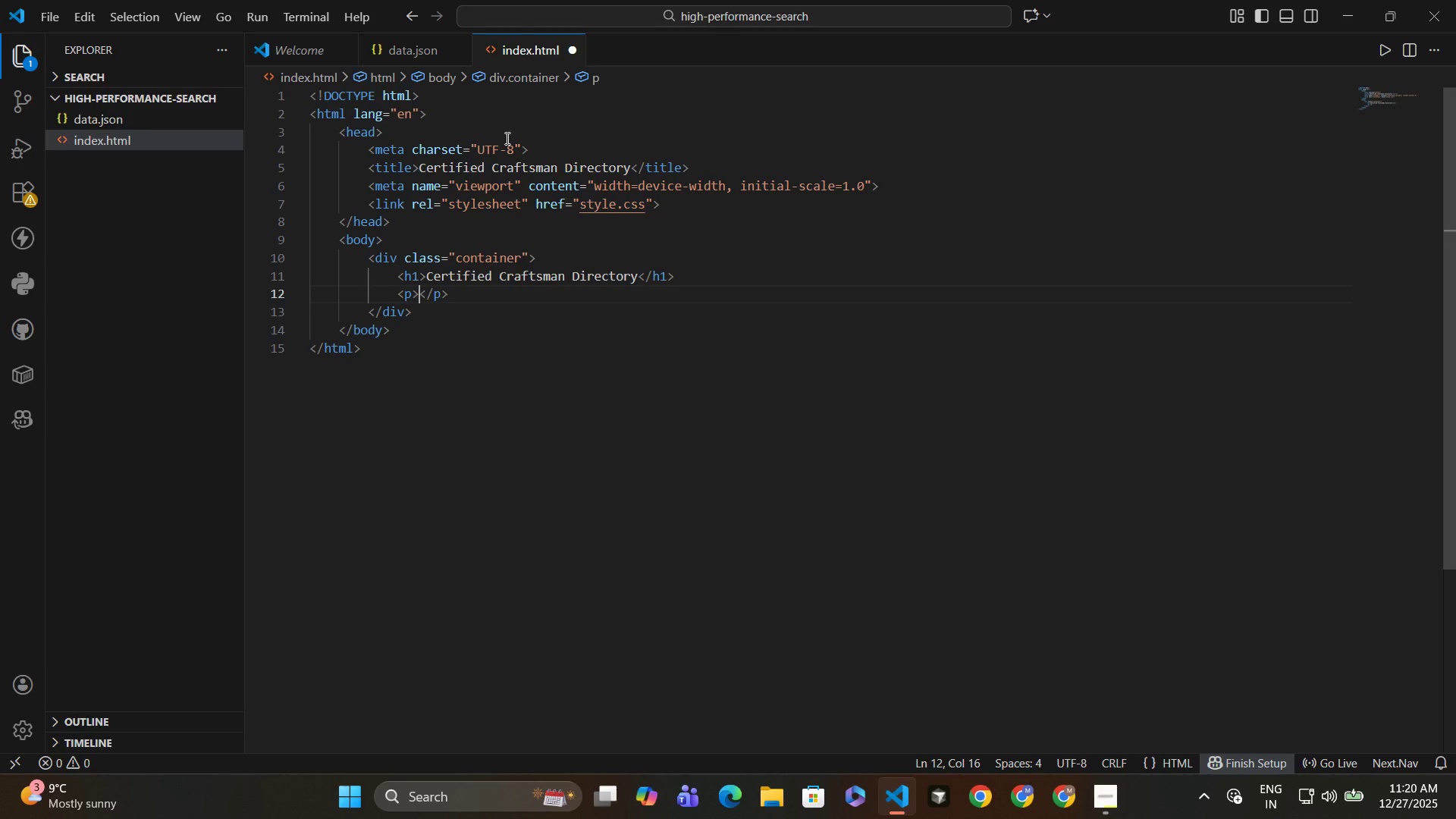 
wait(5.66)
 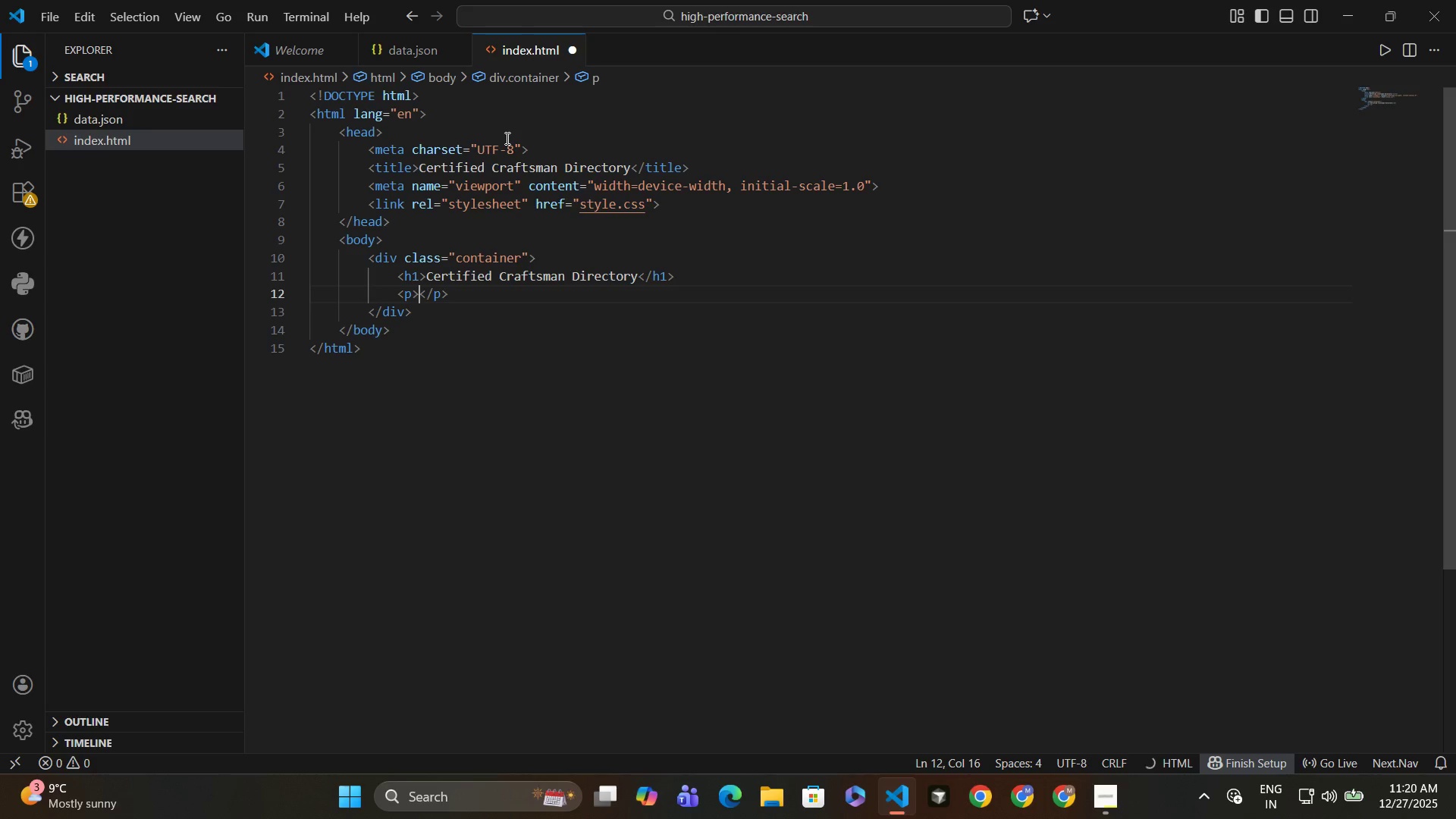 
type(The Guild of Luthier Supplies - Masterclass Graduated)
 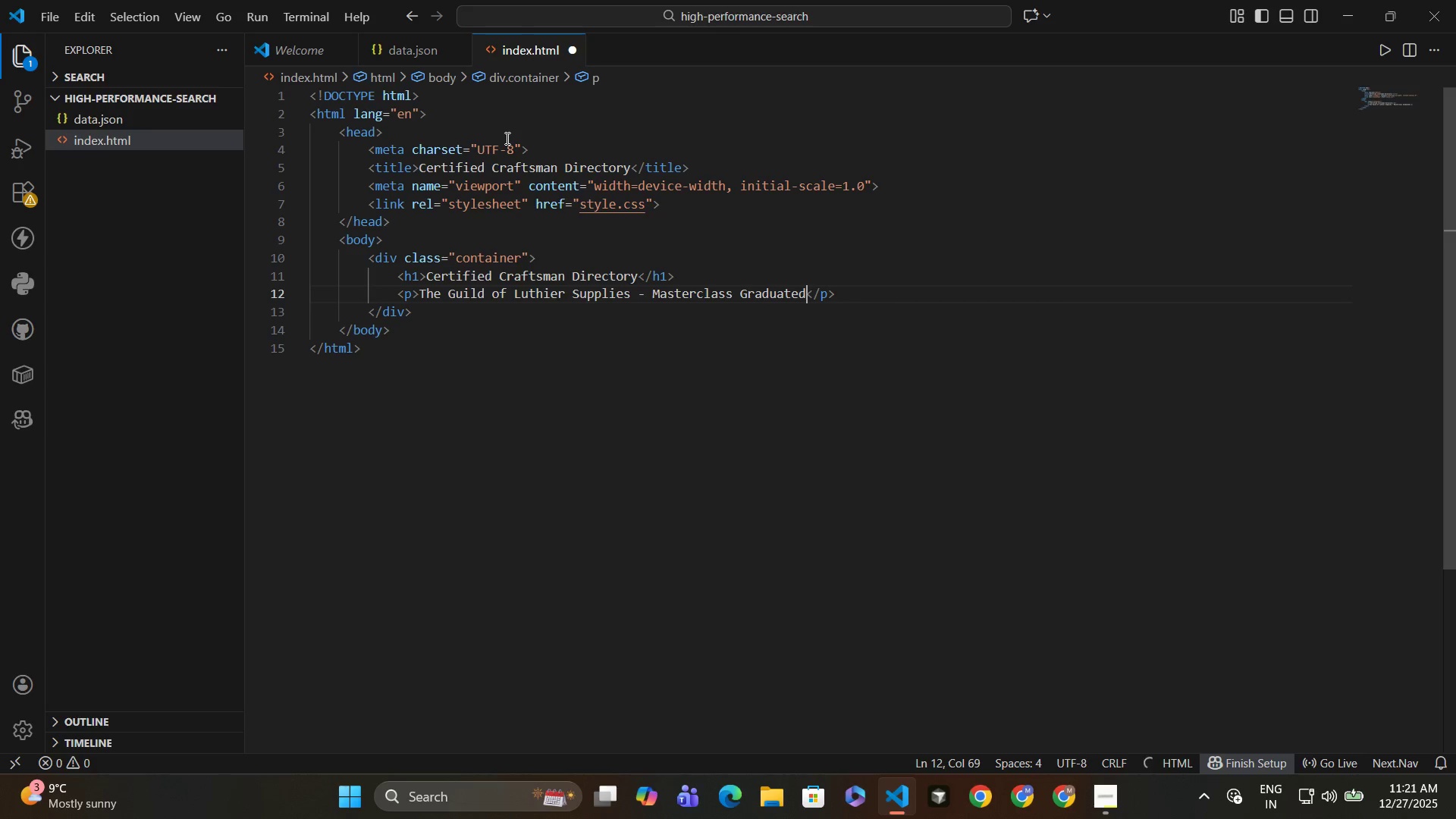 
wait(5.2)
 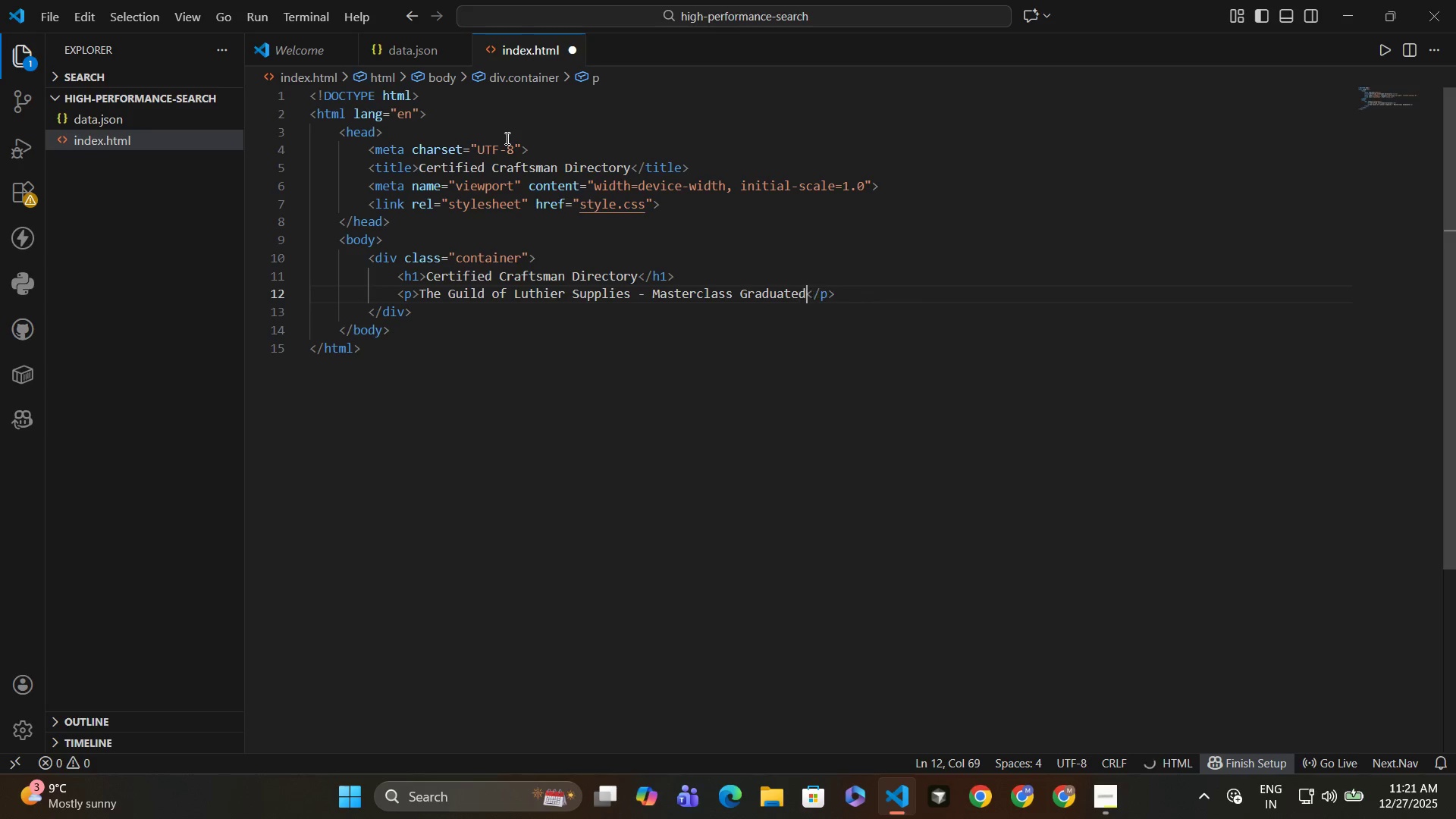 
left_click([414, 293])
 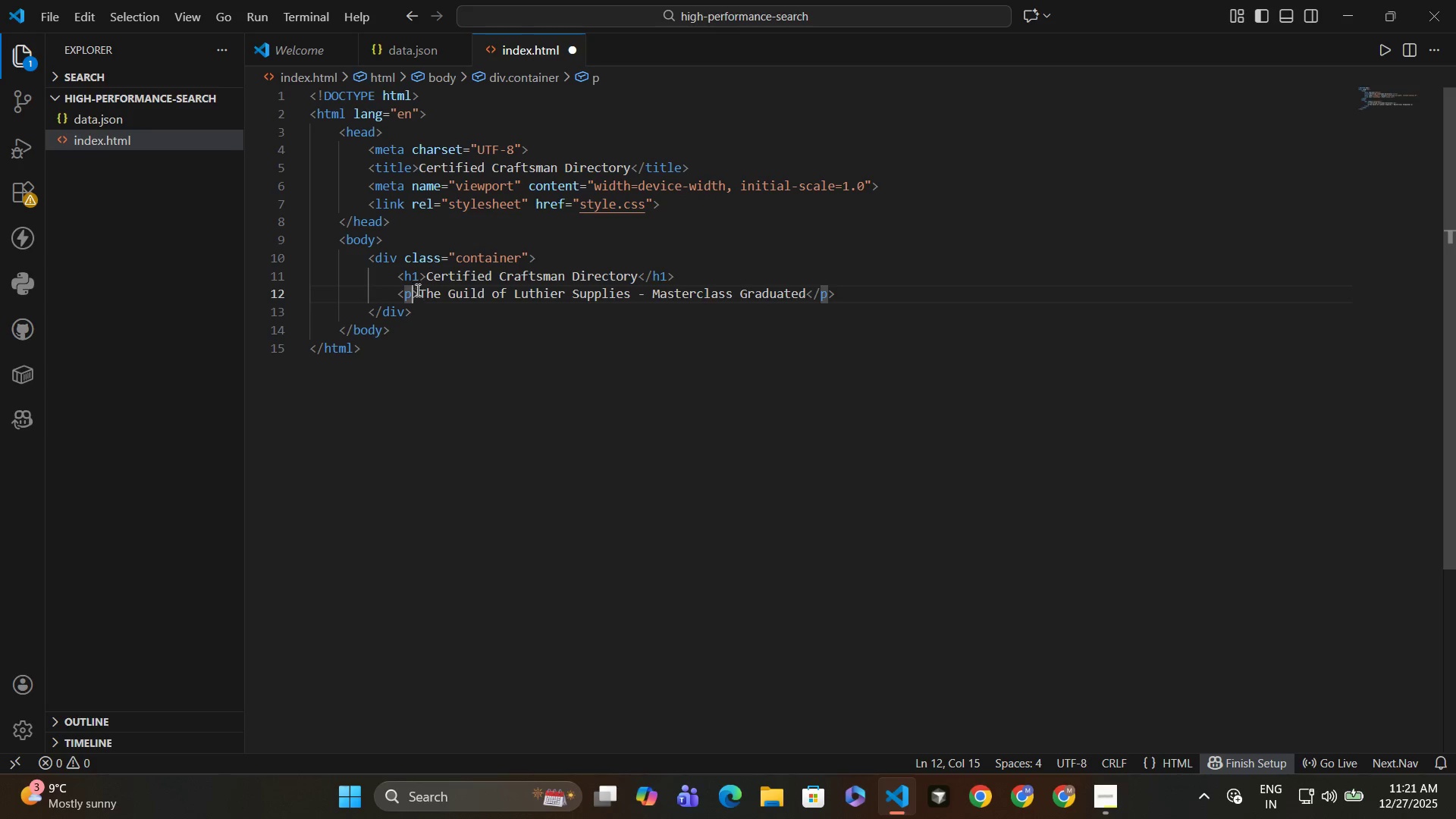 
type( class)
 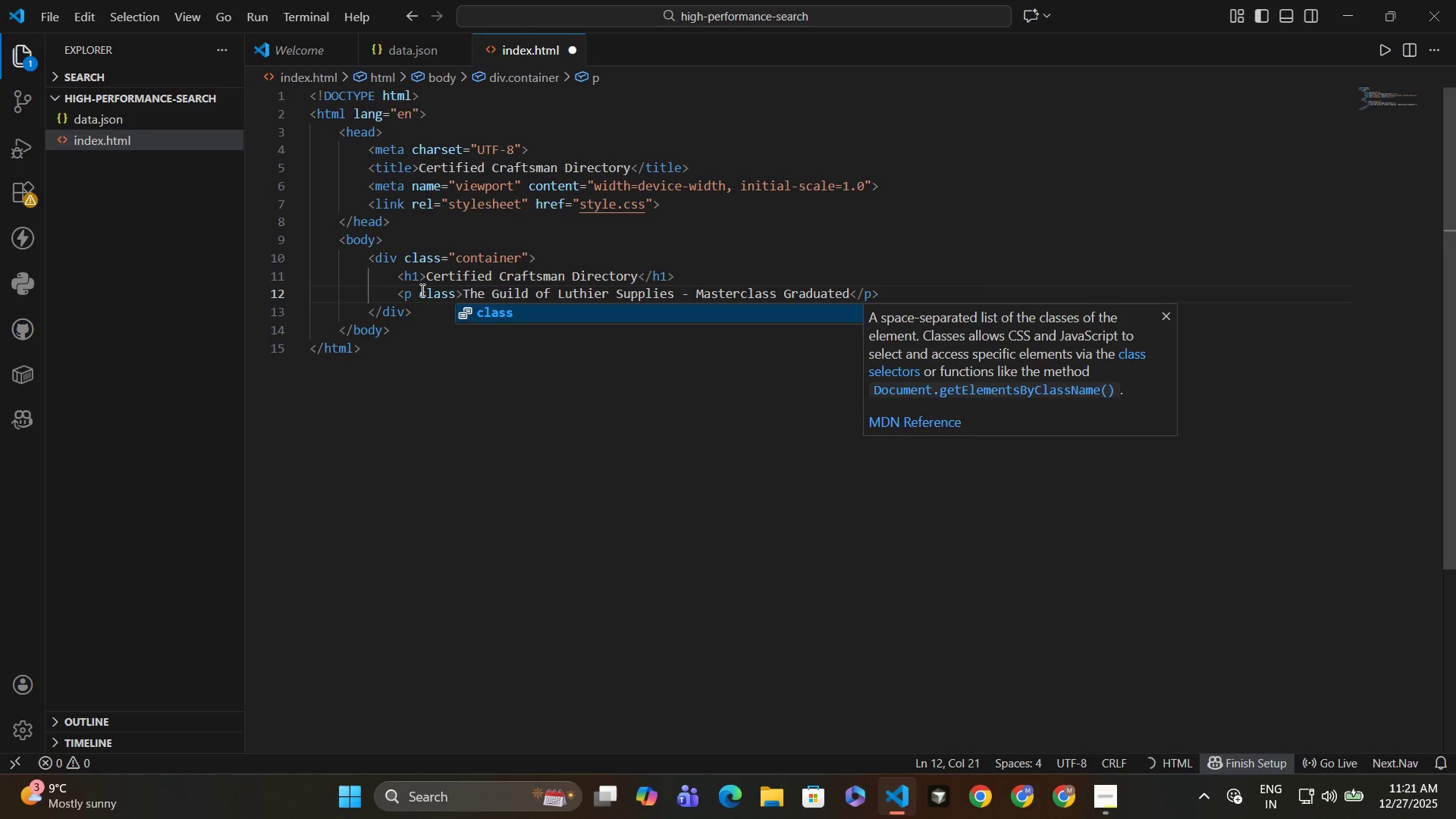 
key(Enter)
 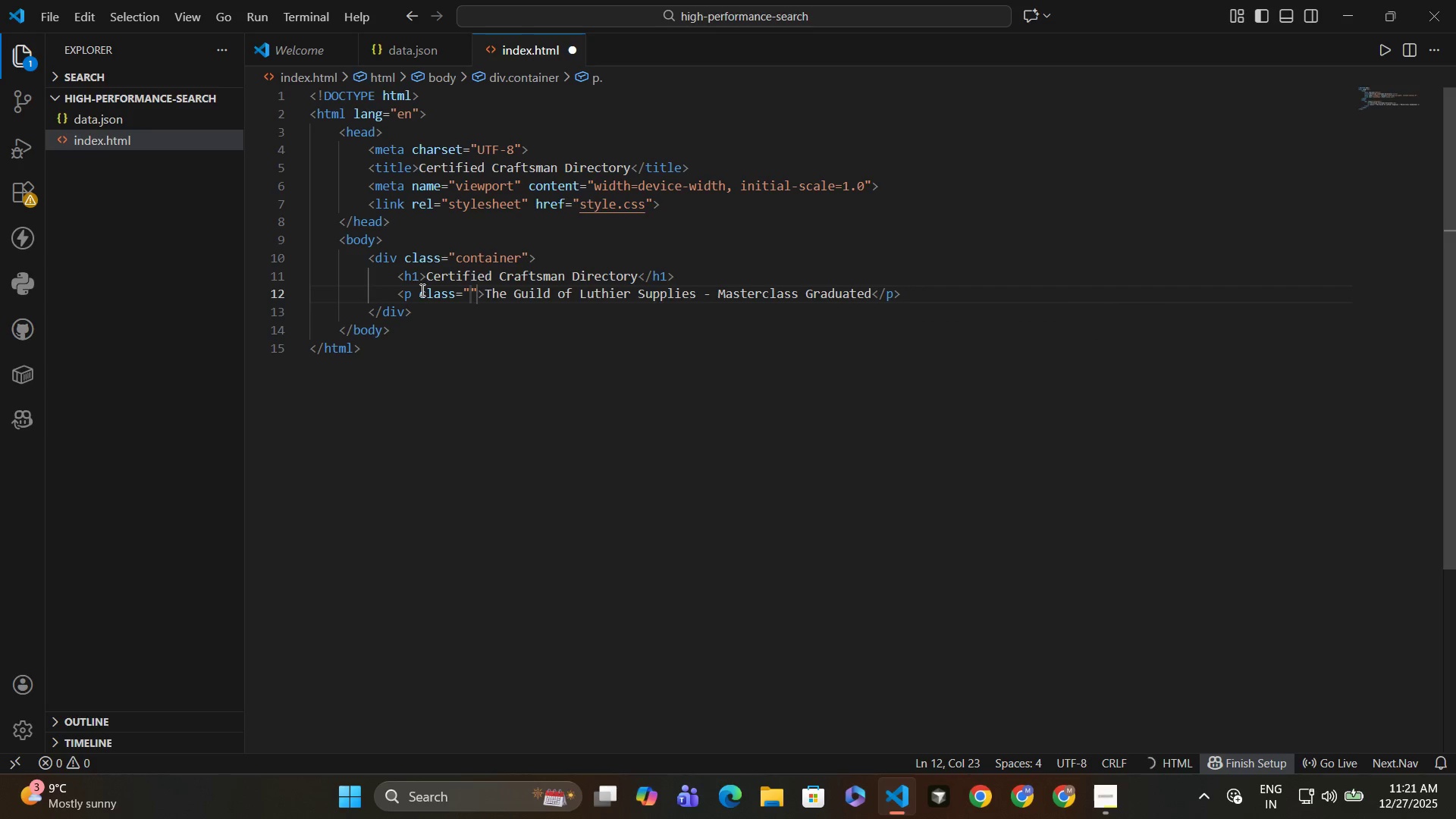 
type(subi)
key(Backspace)
type(title)
 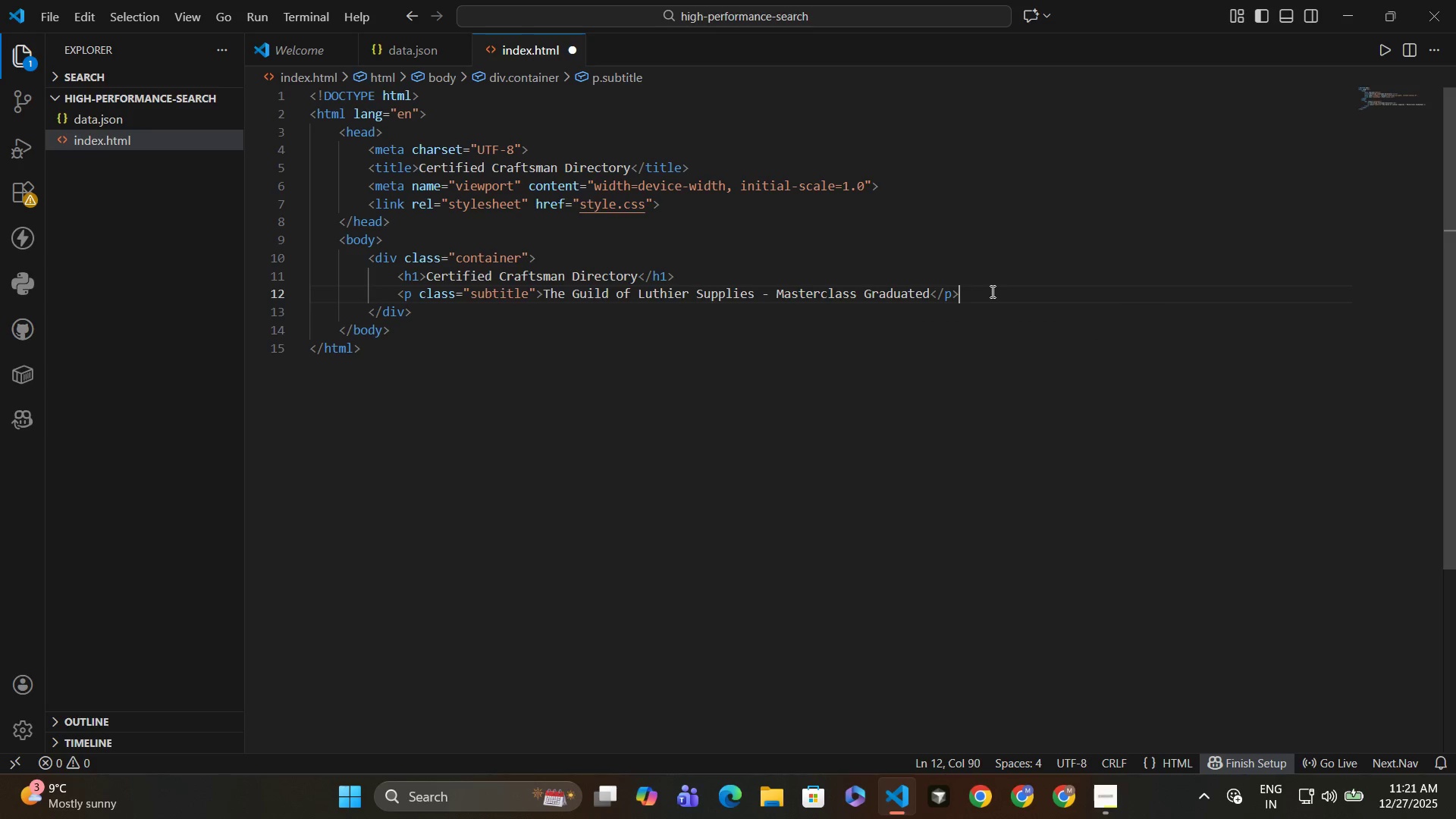 
key(Enter)
 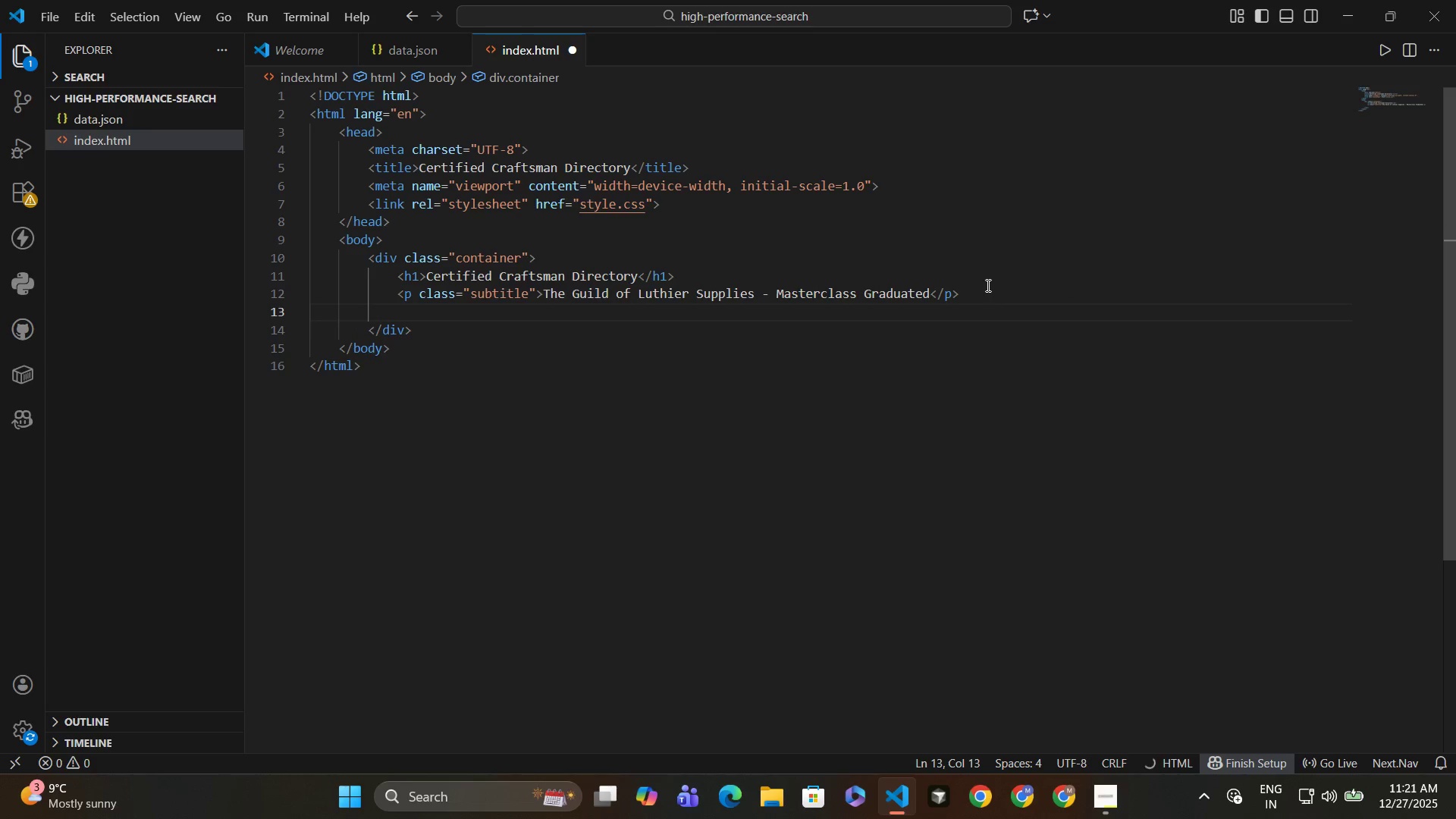 
key(Enter)
 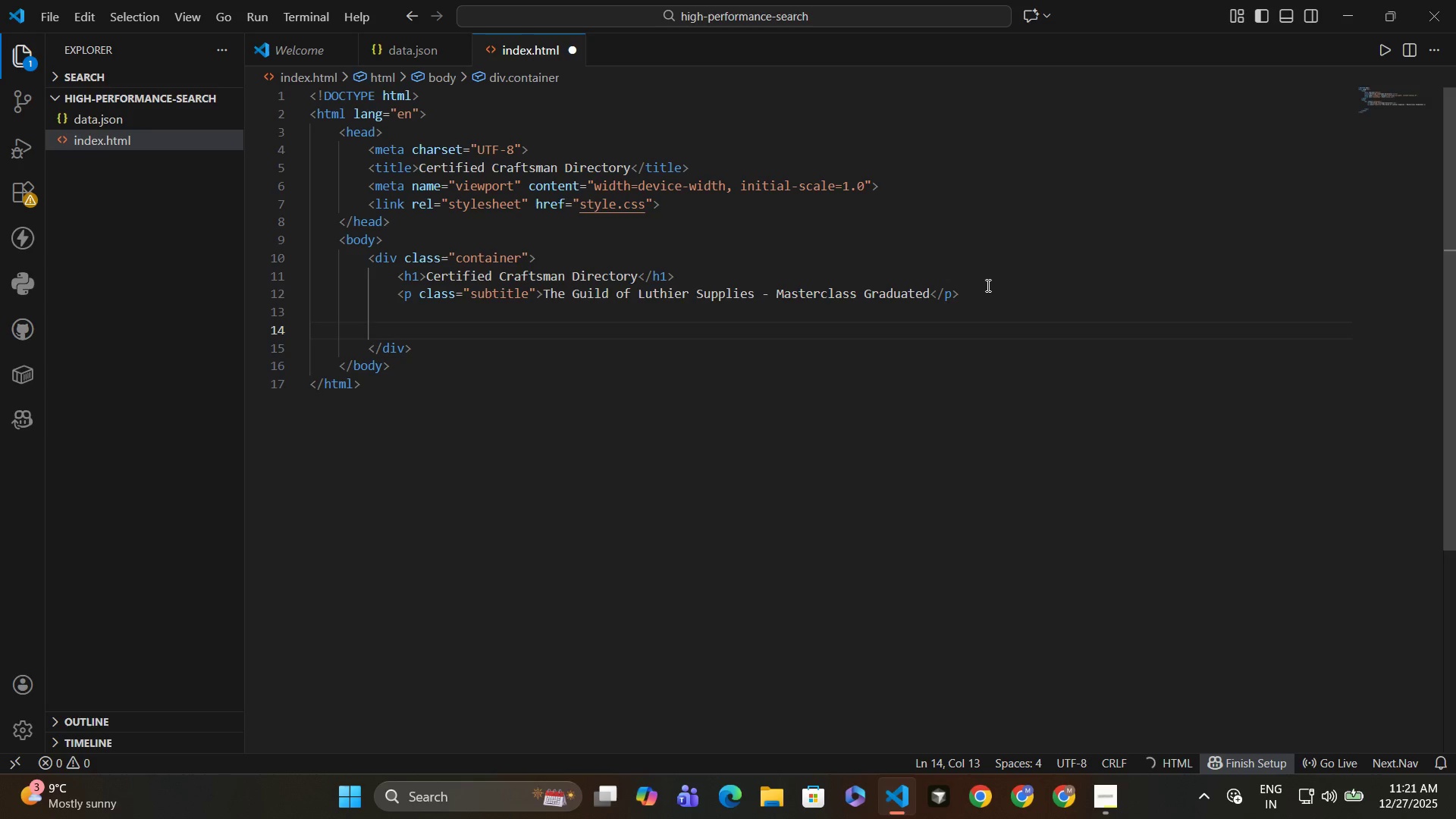 
type(<input type)
key(Backspace)
key(Backspace)
key(Backspace)
key(Backspace)
 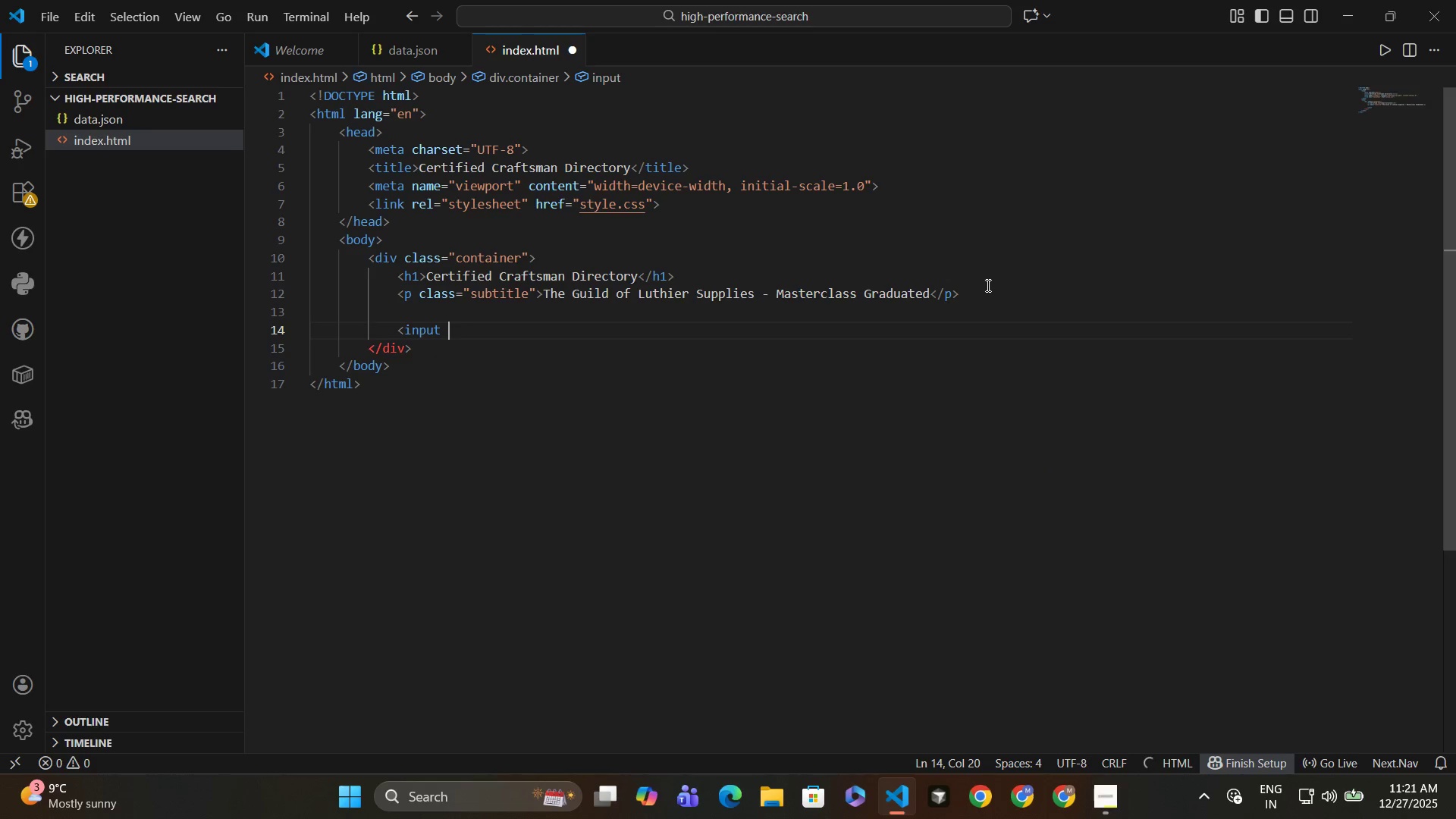 
key(Enter)
 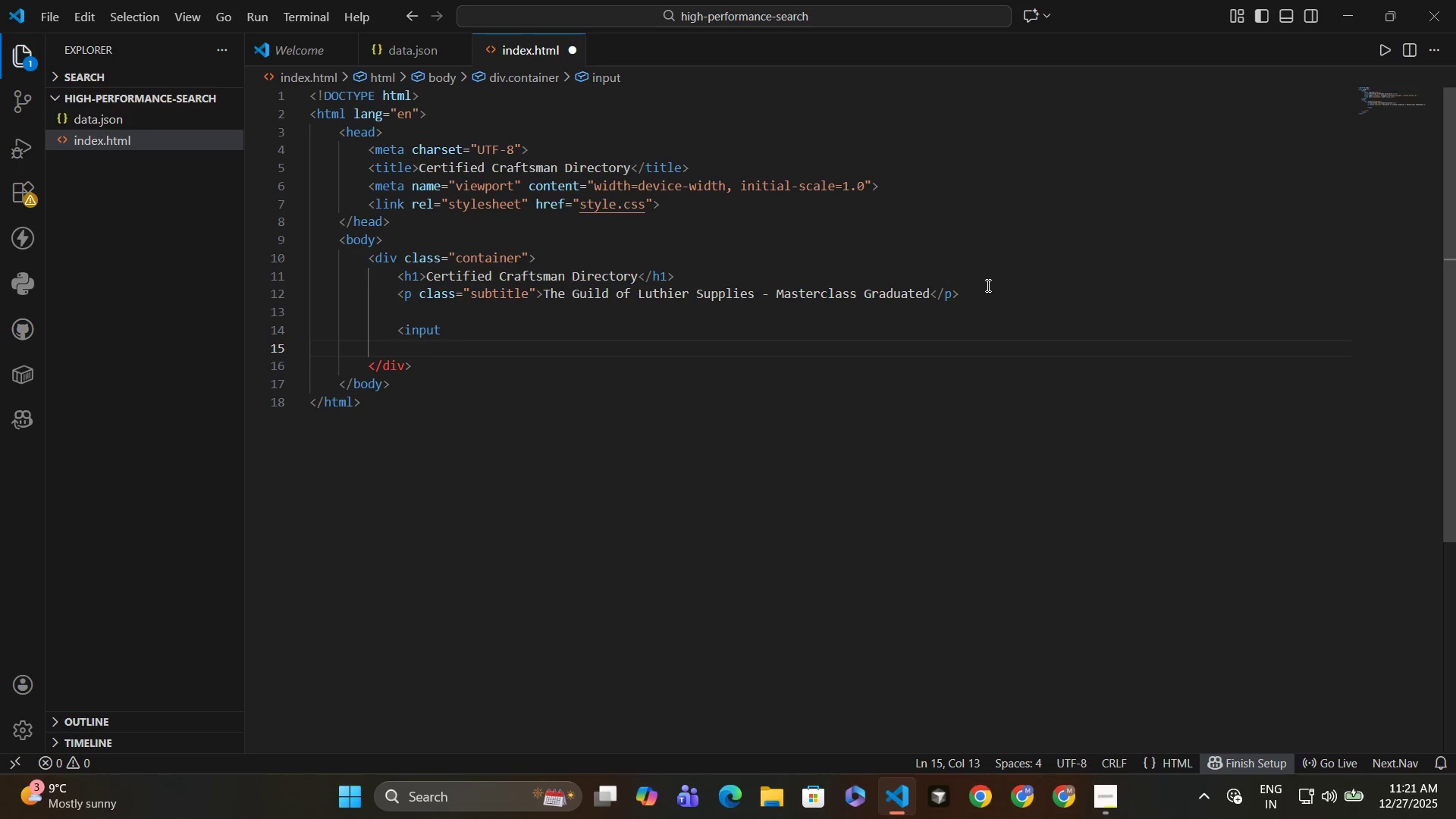 
key(Control+Z)
 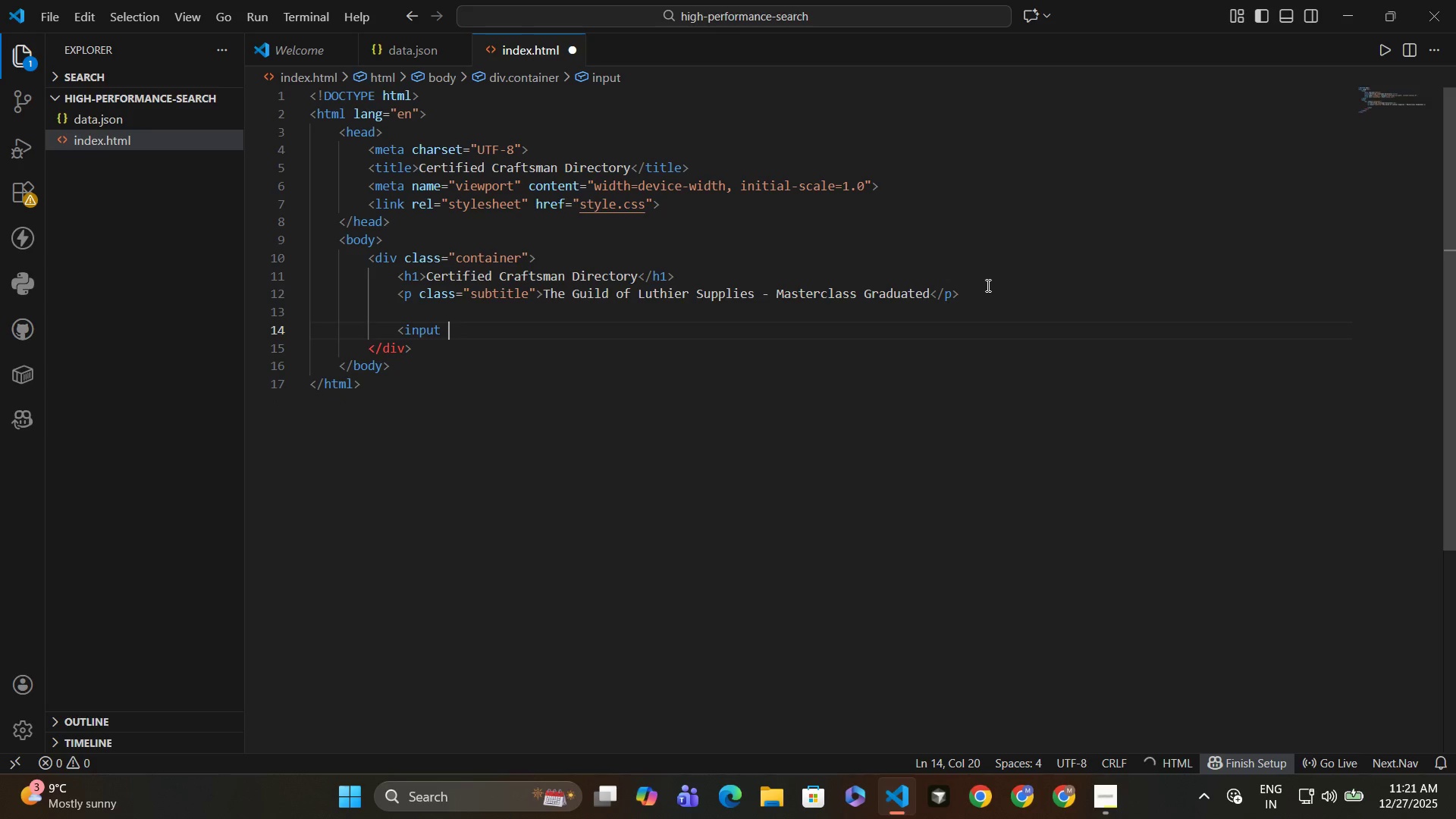 
type(type)
 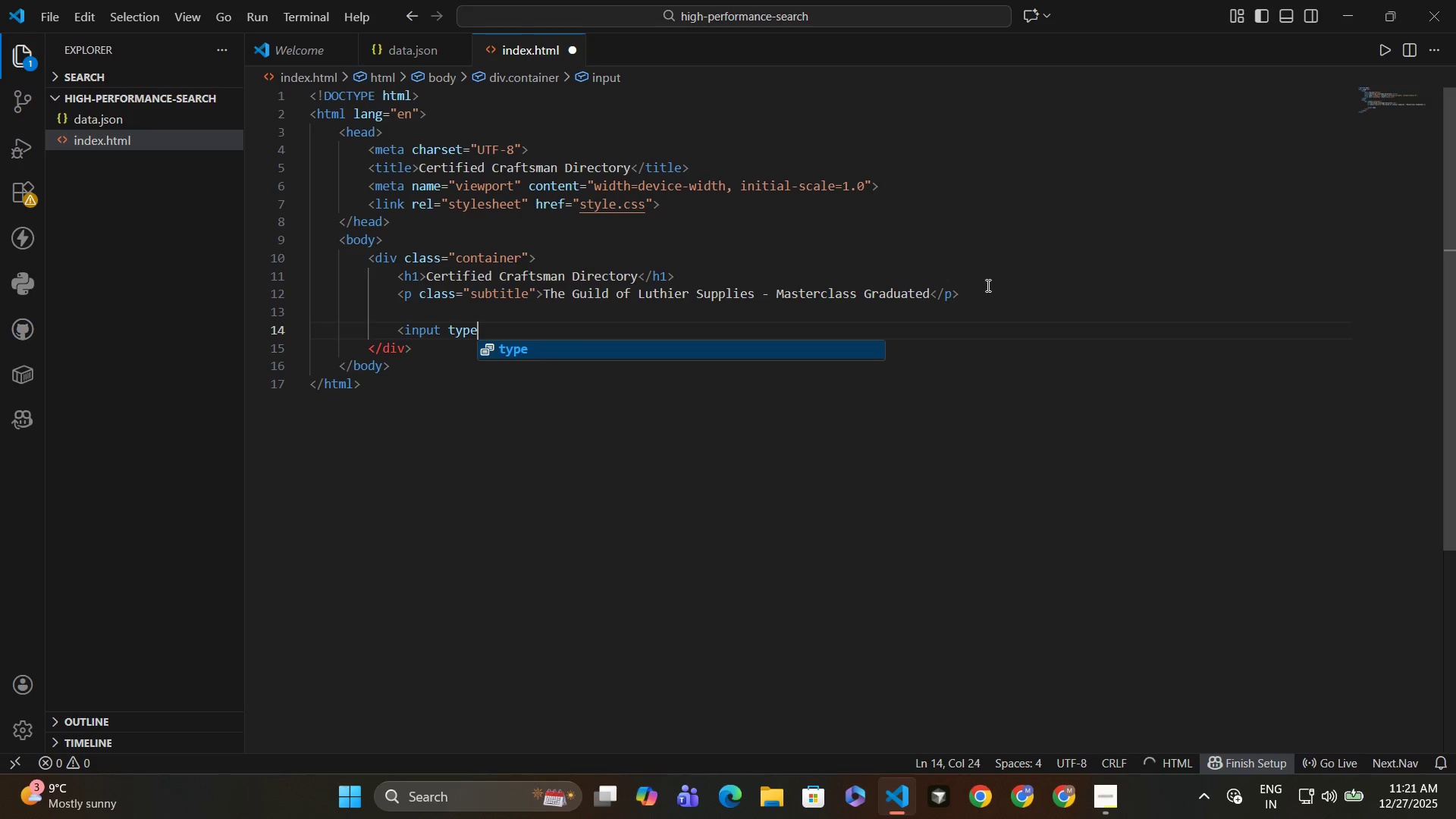 
key(Enter)
 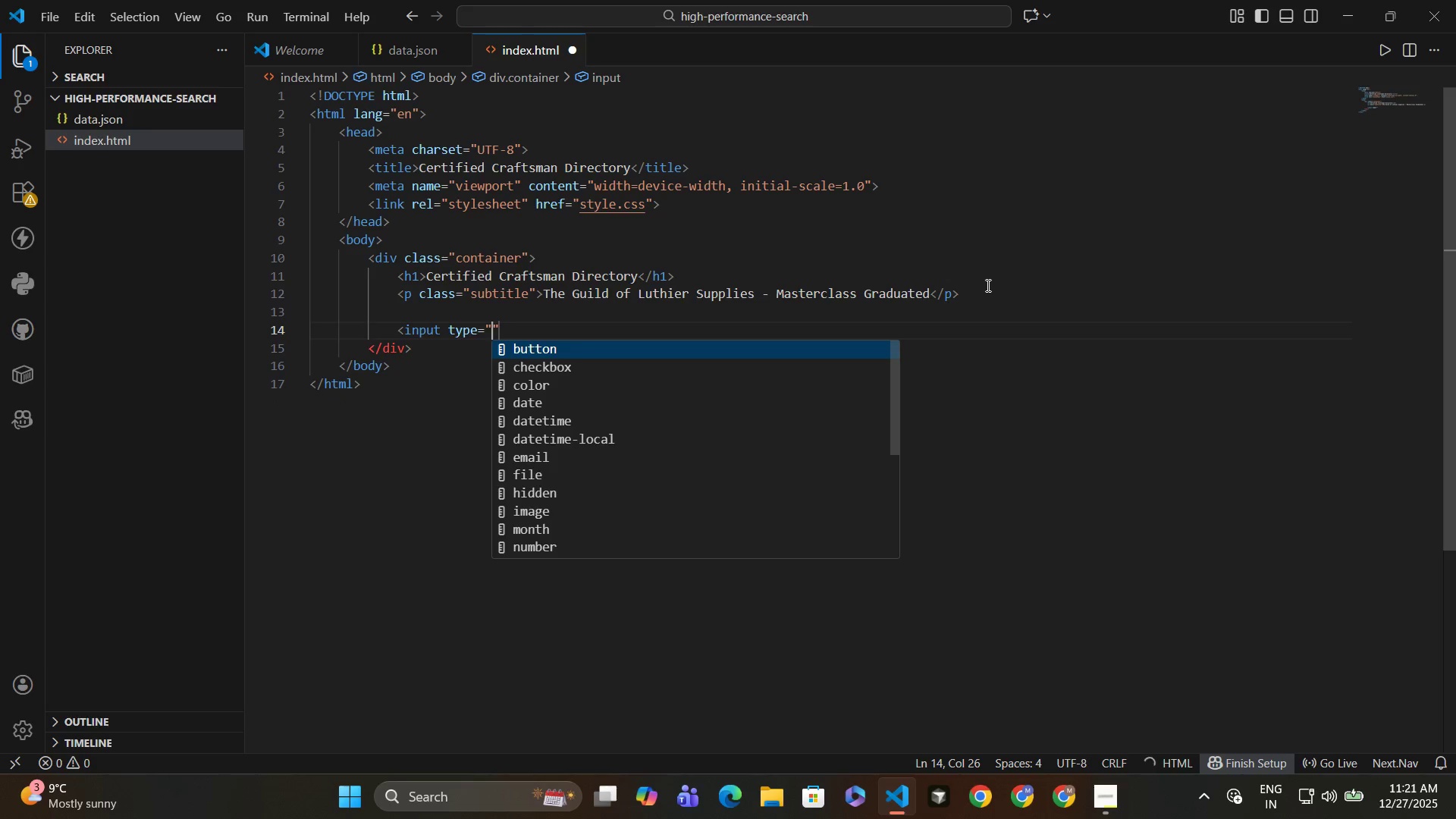 
type(text)
 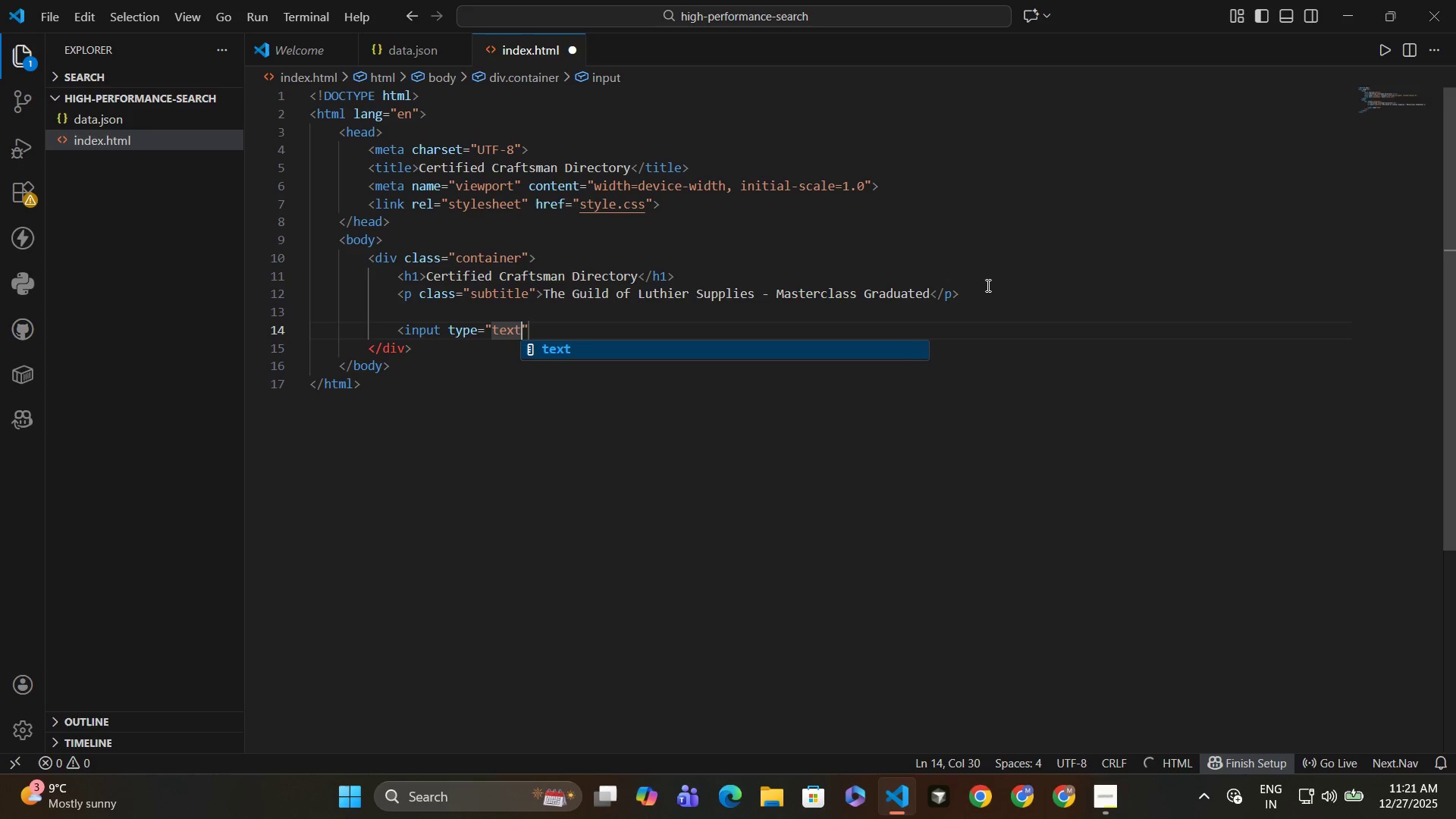 
key(ArrowRight)
 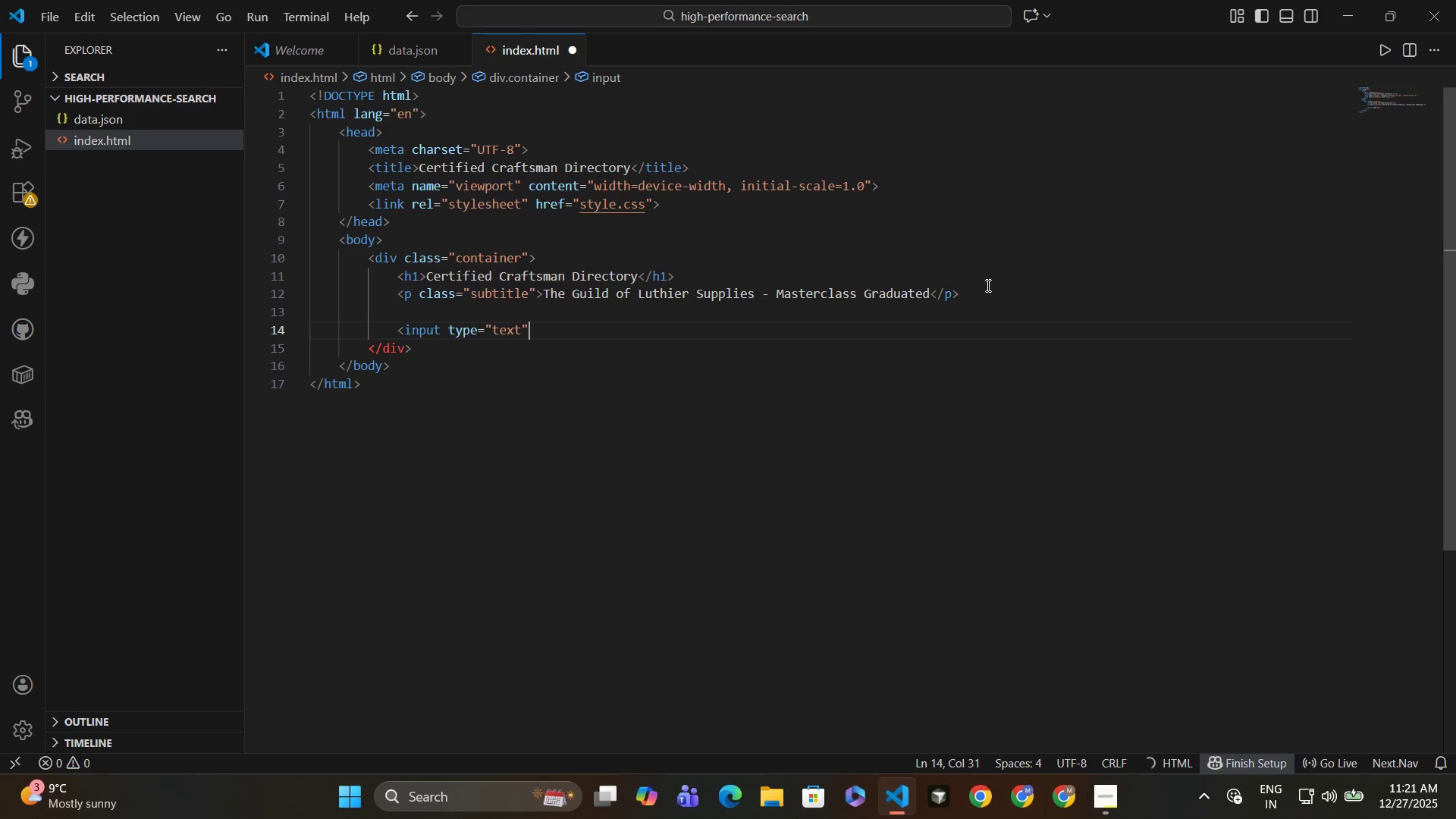 
type( id)
 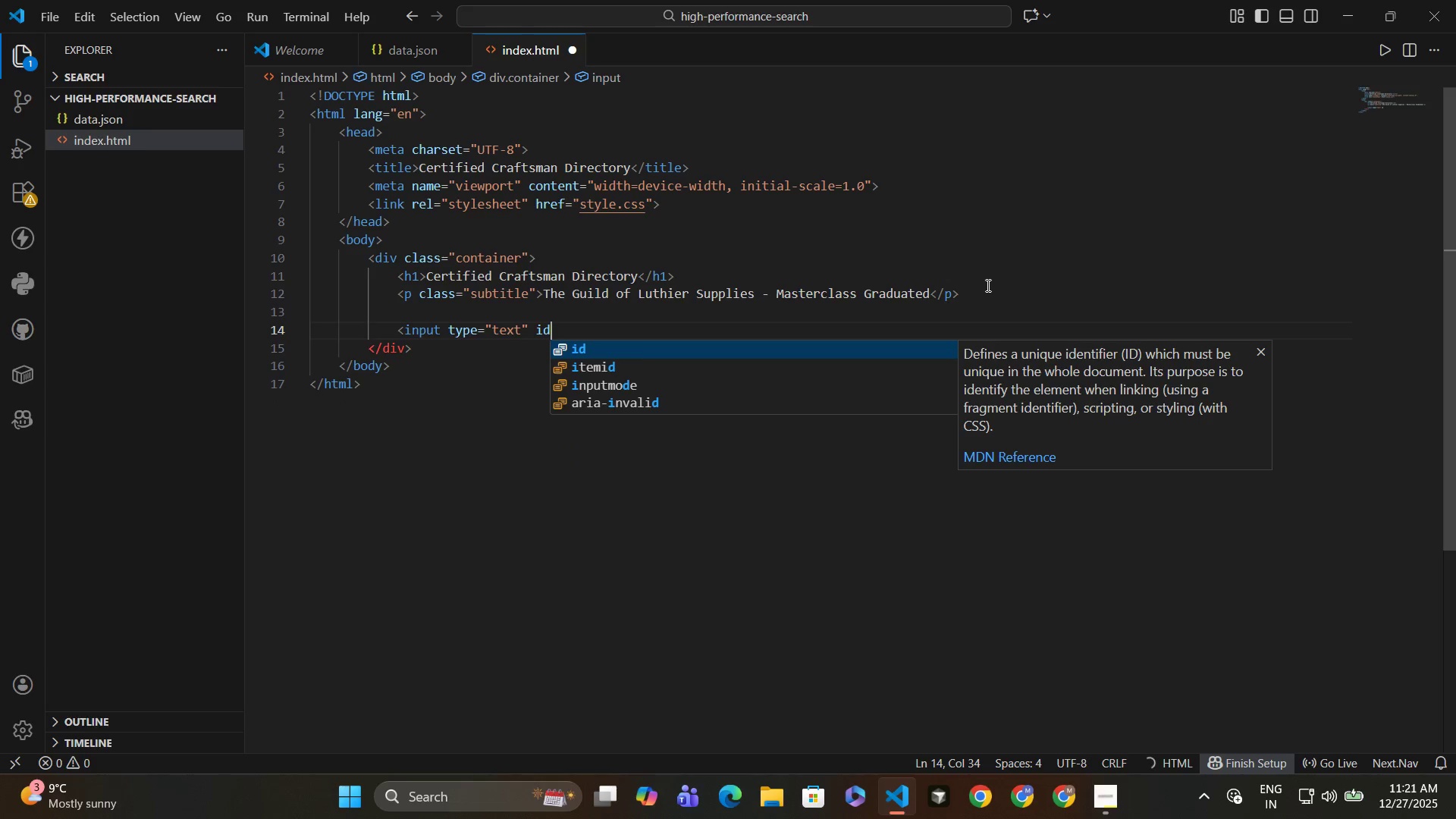 
key(Enter)
 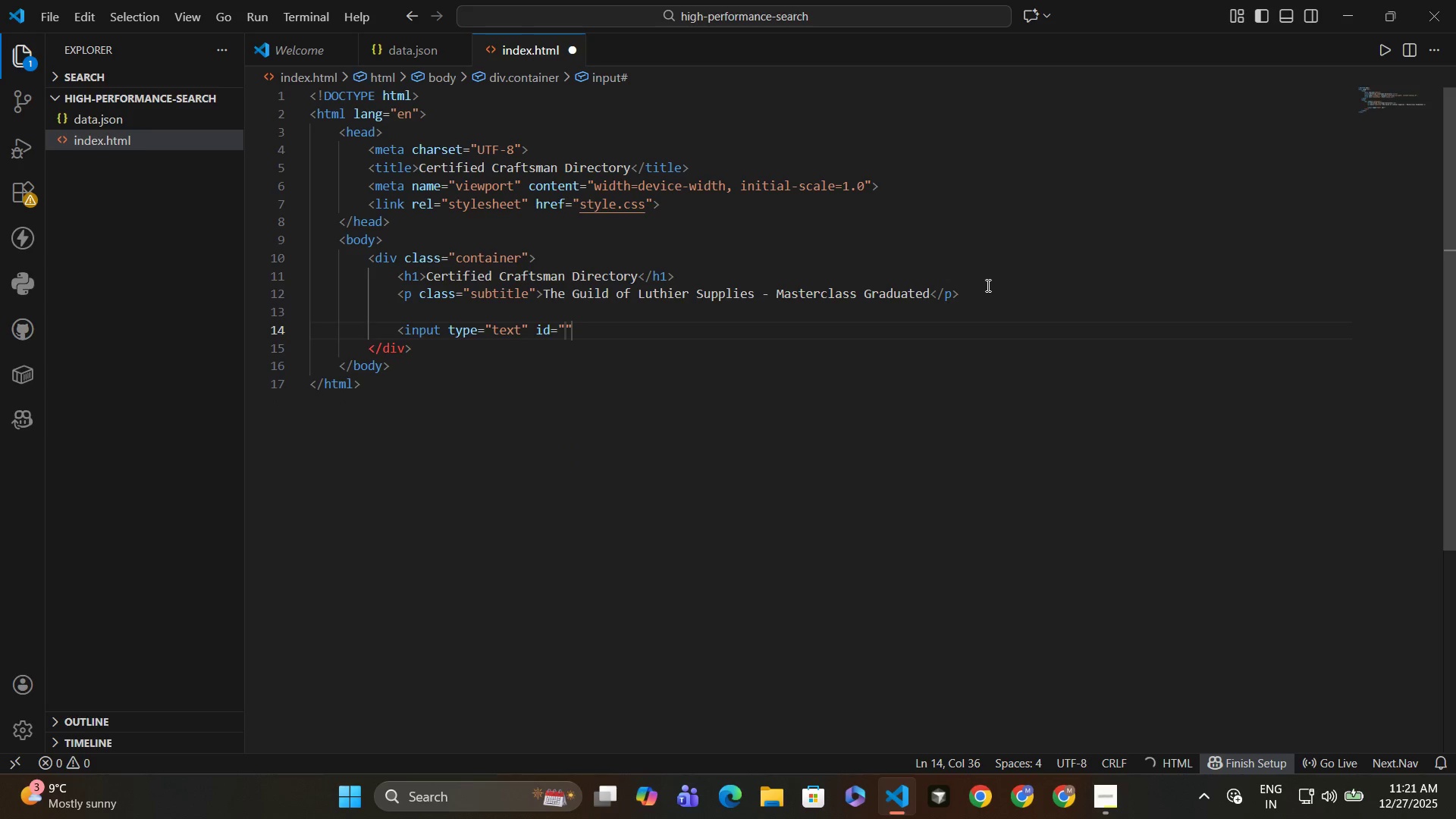 
type(searchInput)
 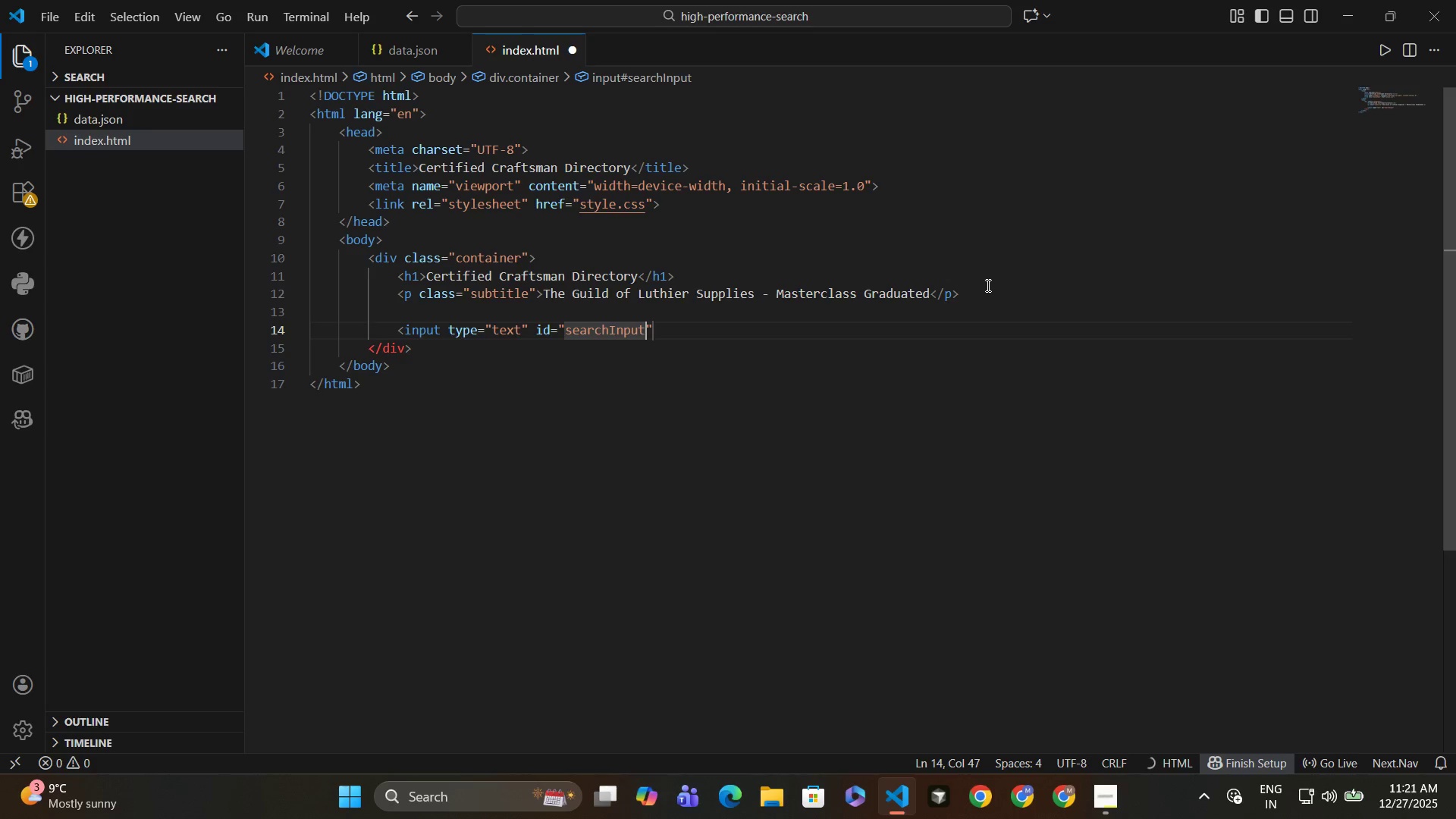 
key(ArrowRight)
 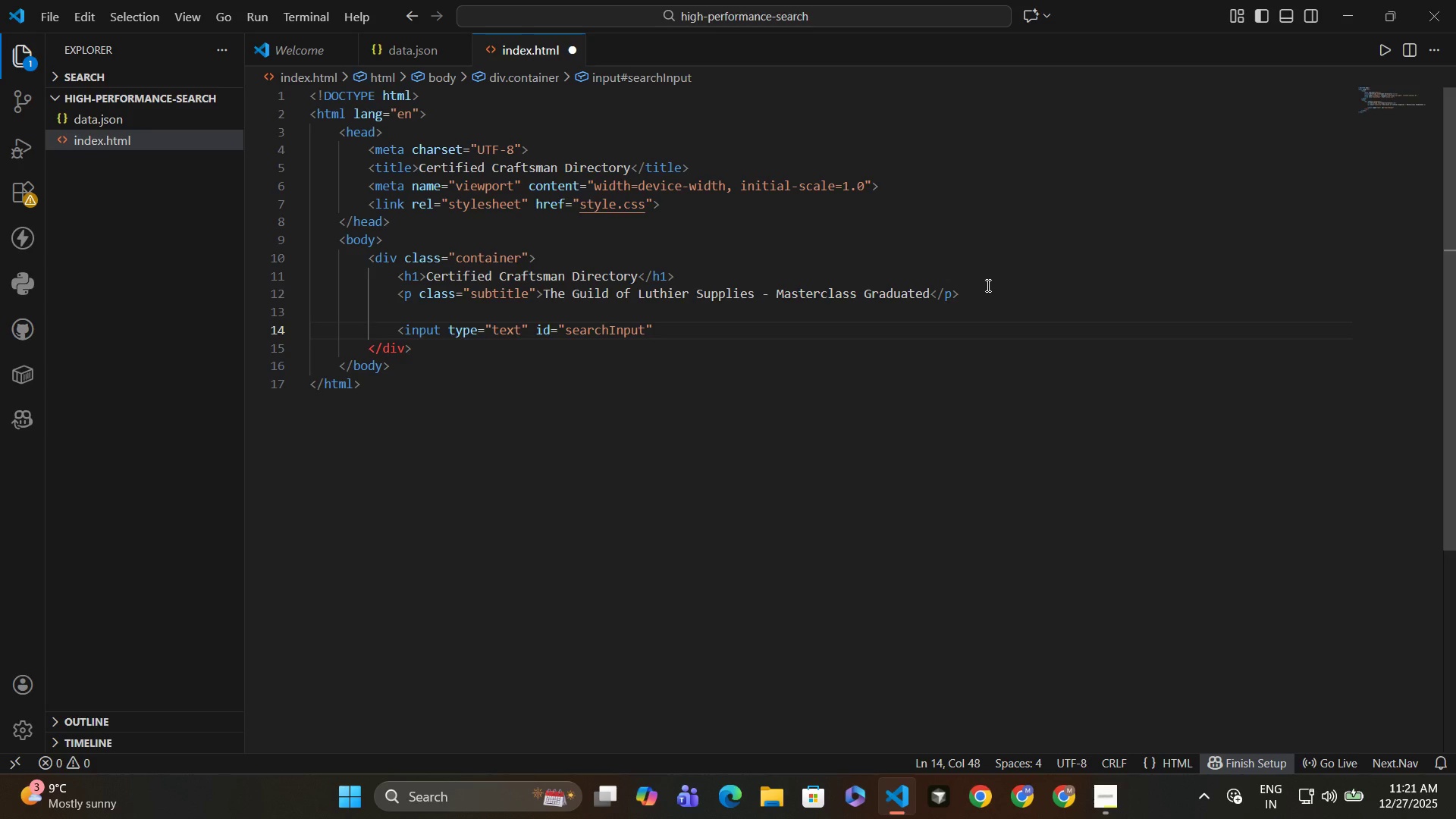 
type( place)
 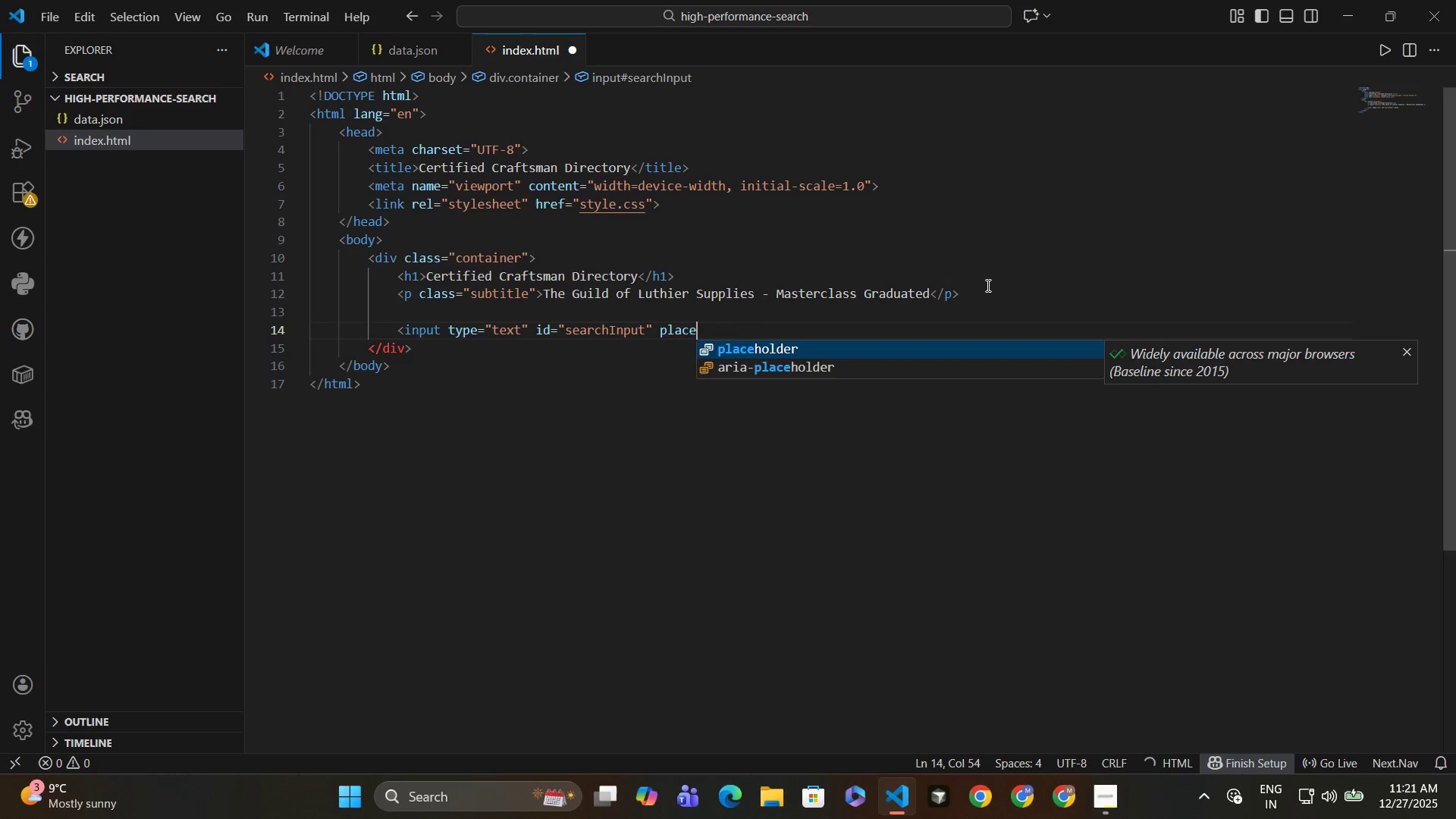 
key(Enter)
 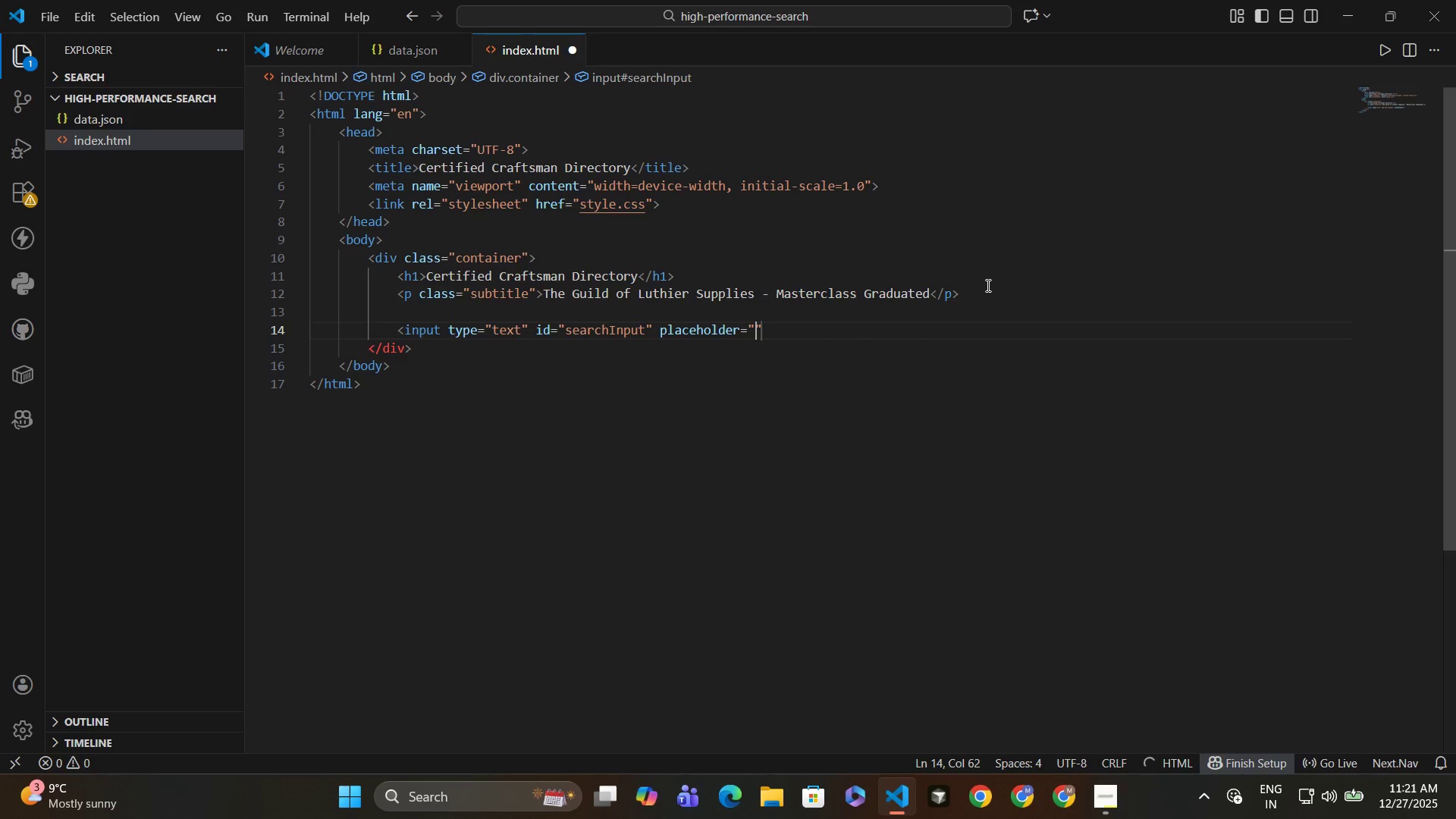 
type(Search by name, )
 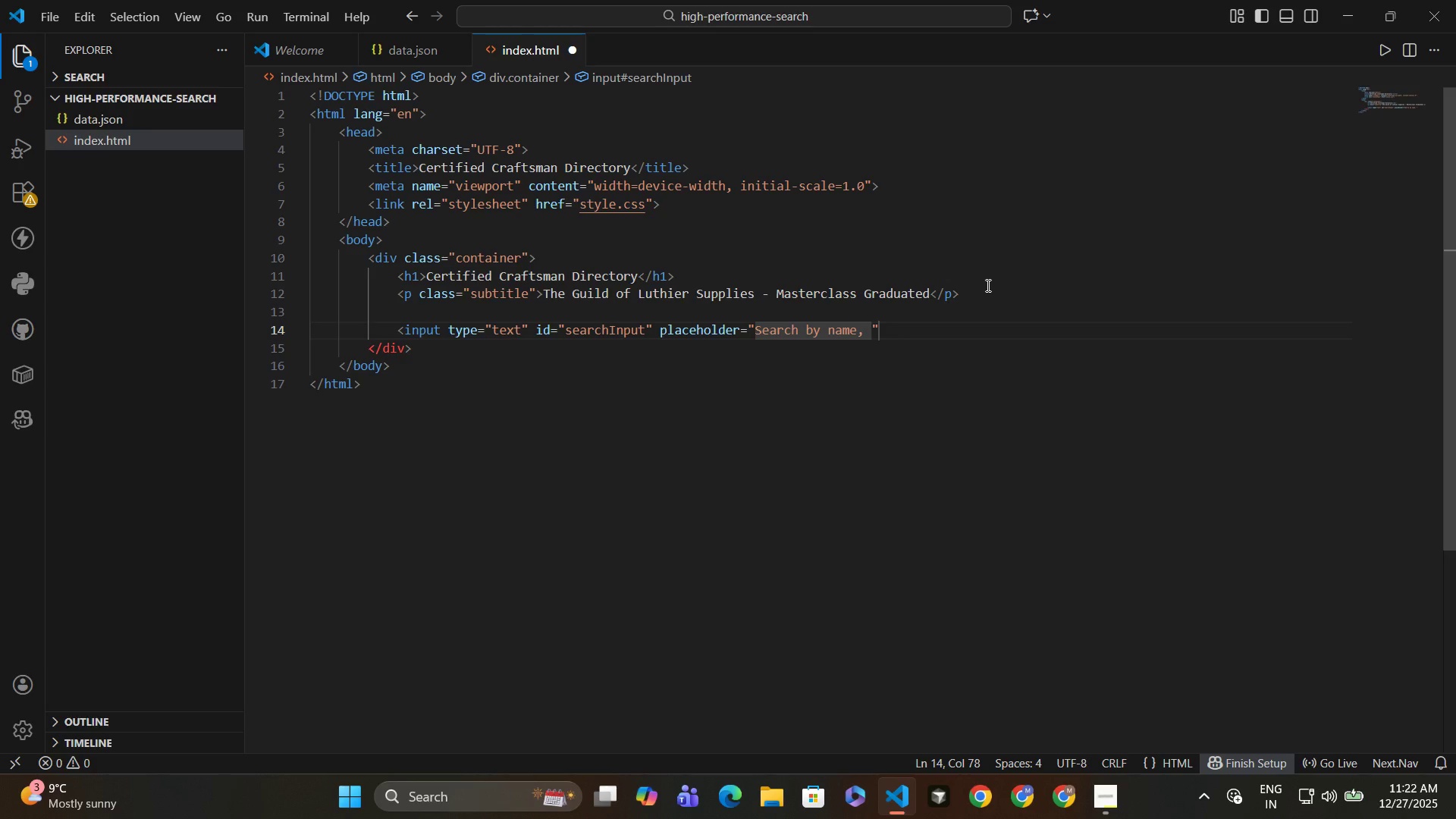 
wait(6.3)
 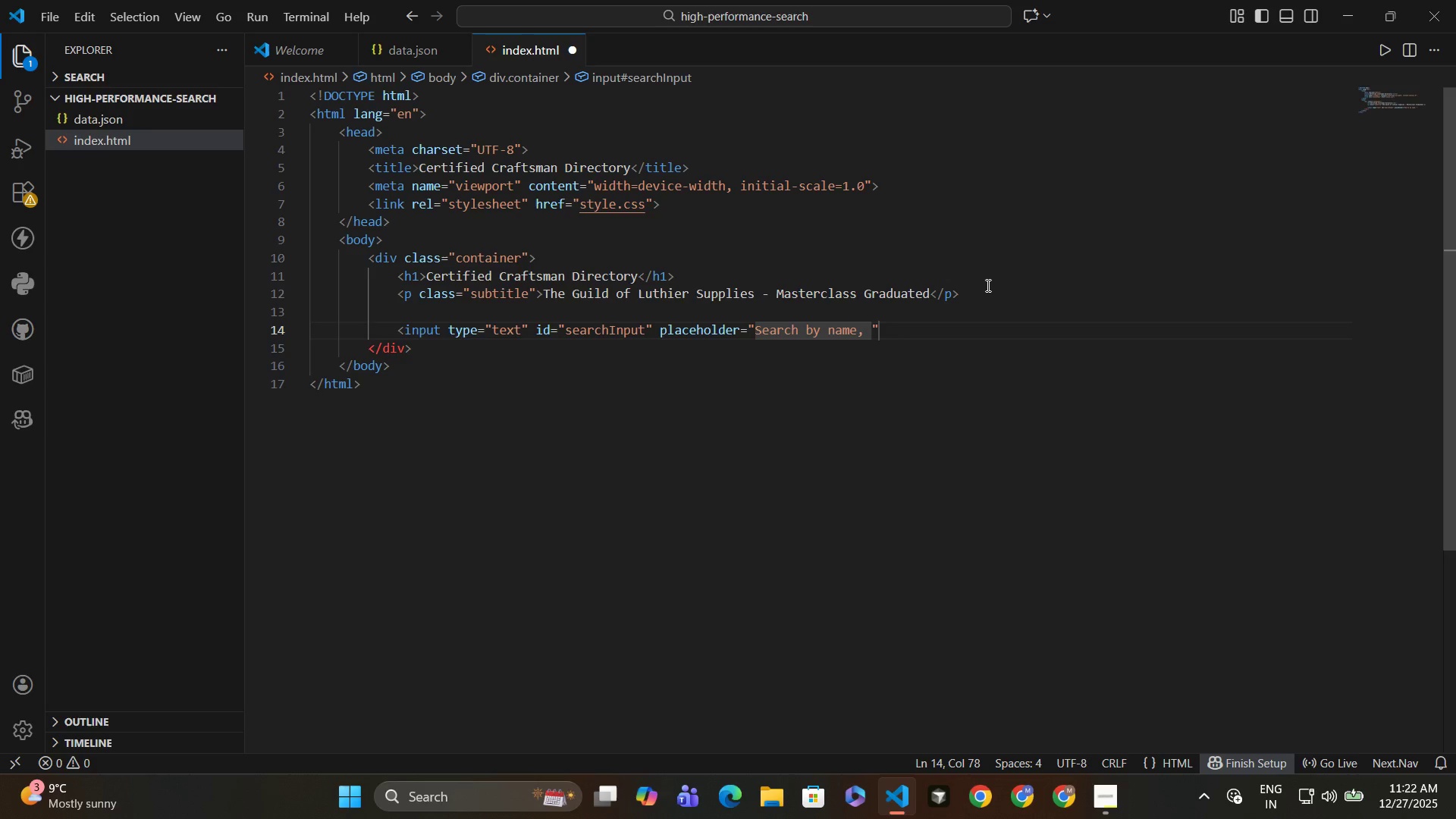 
left_click([102, 118])
 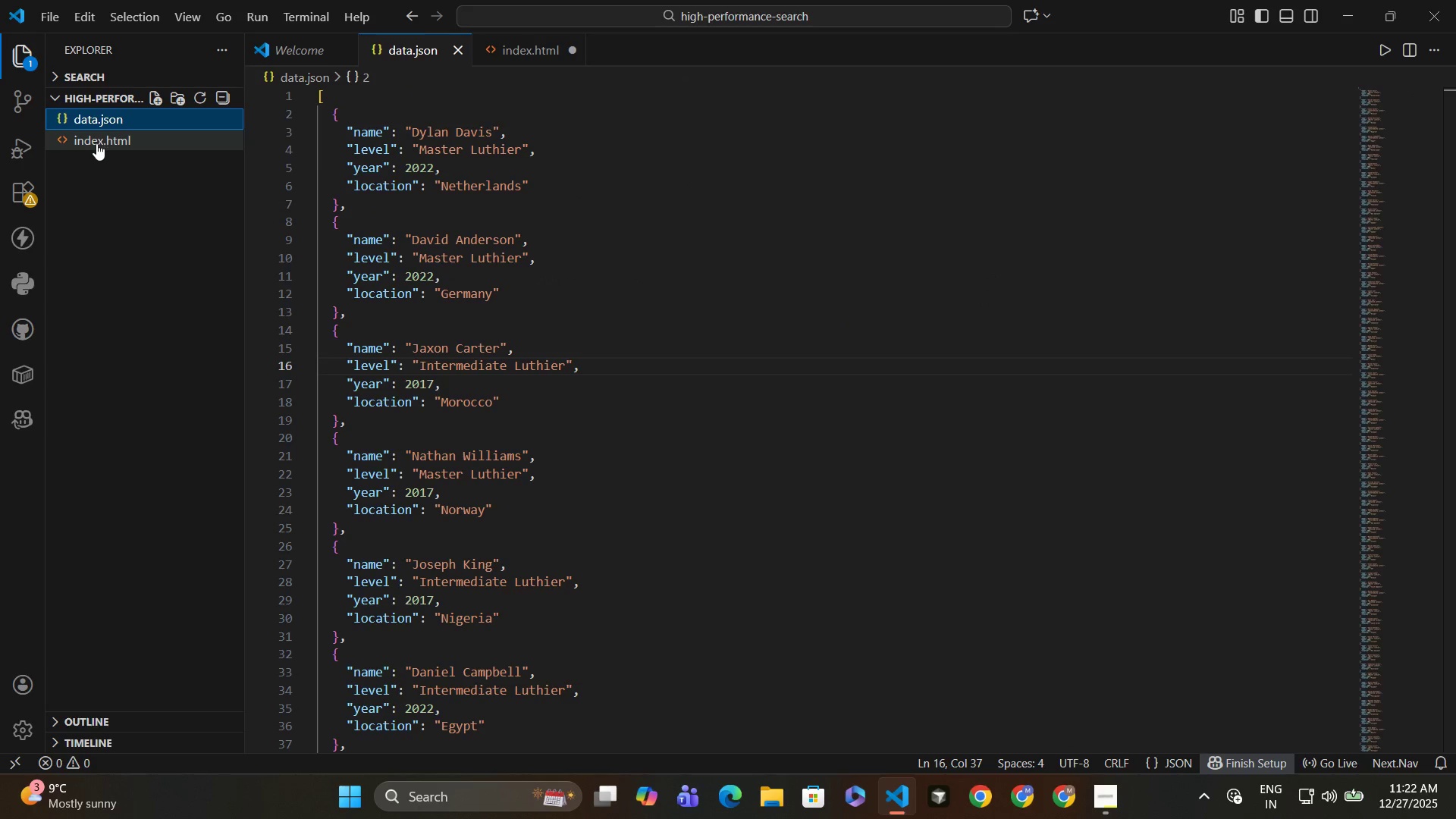 
left_click([96, 143])
 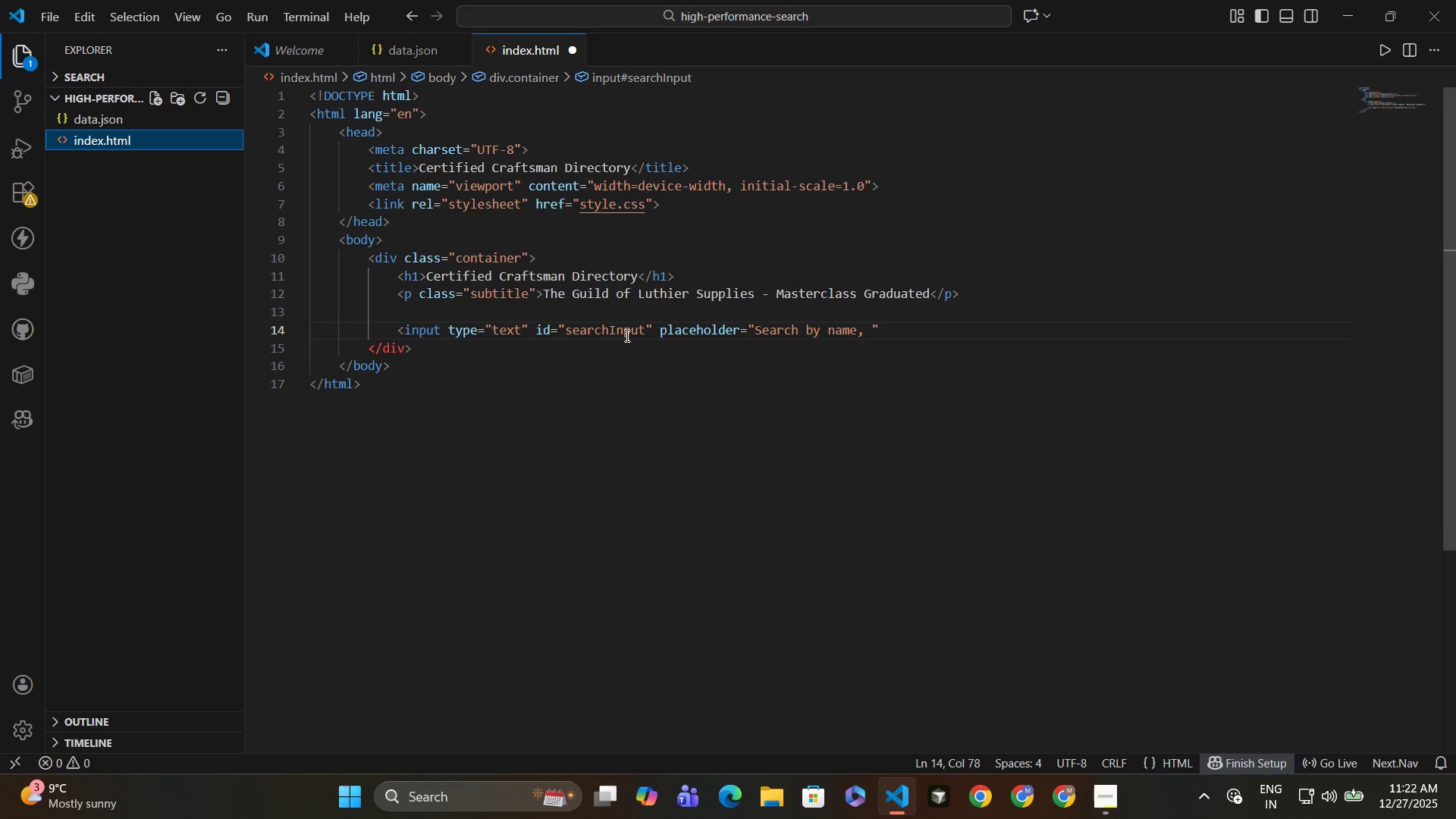 
wait(13.55)
 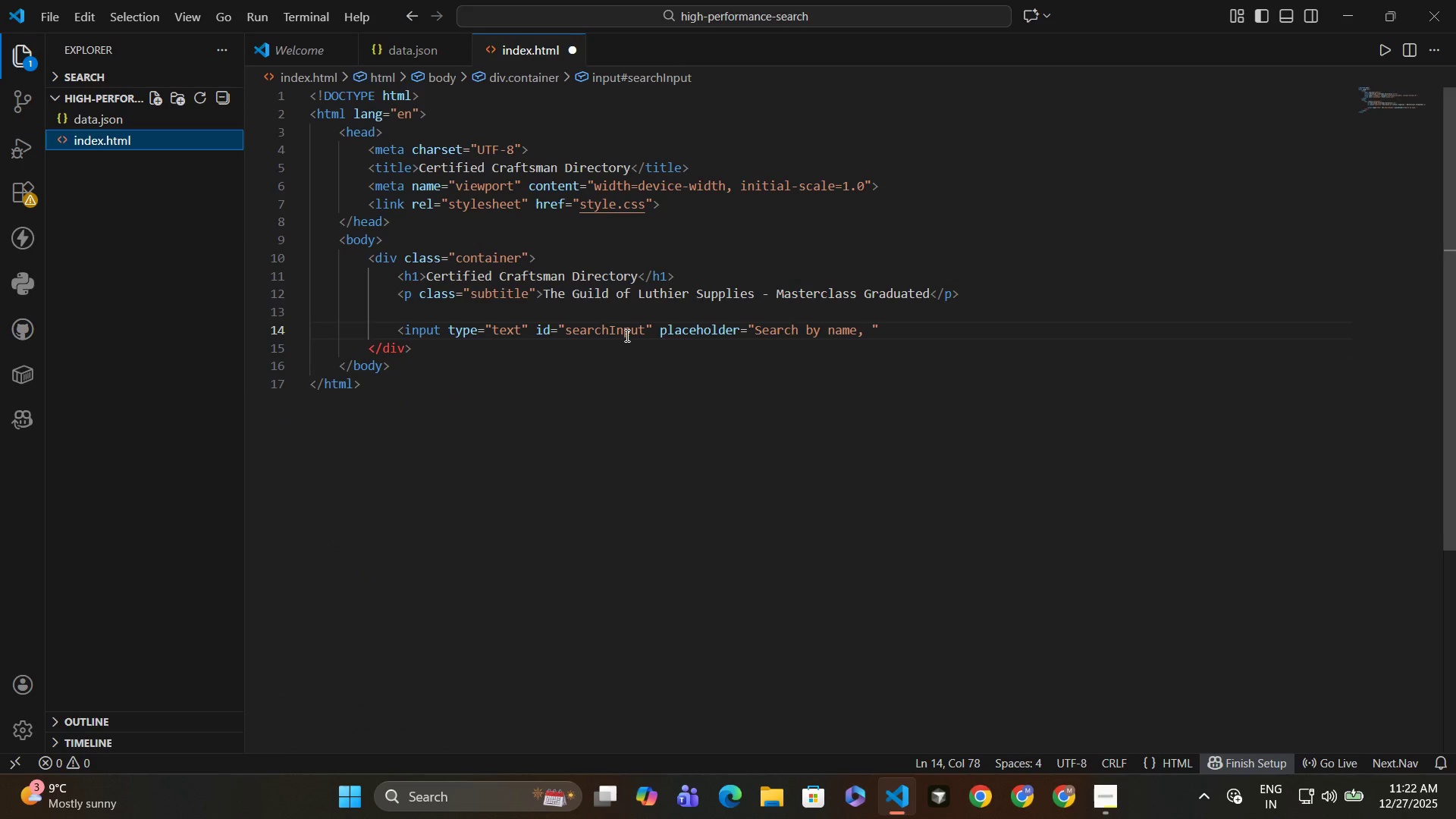 
left_click([128, 118])
 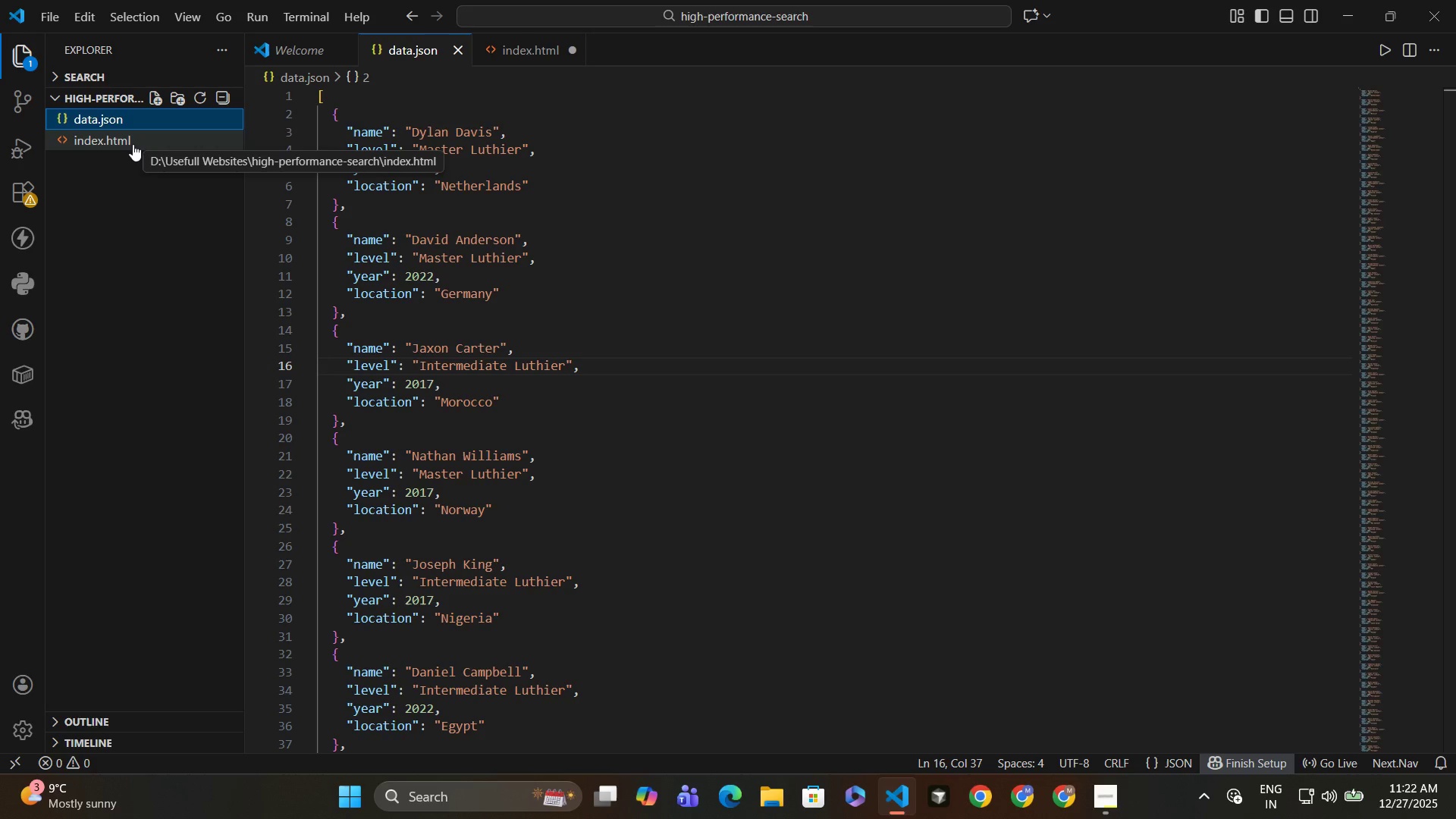 
left_click([133, 144])
 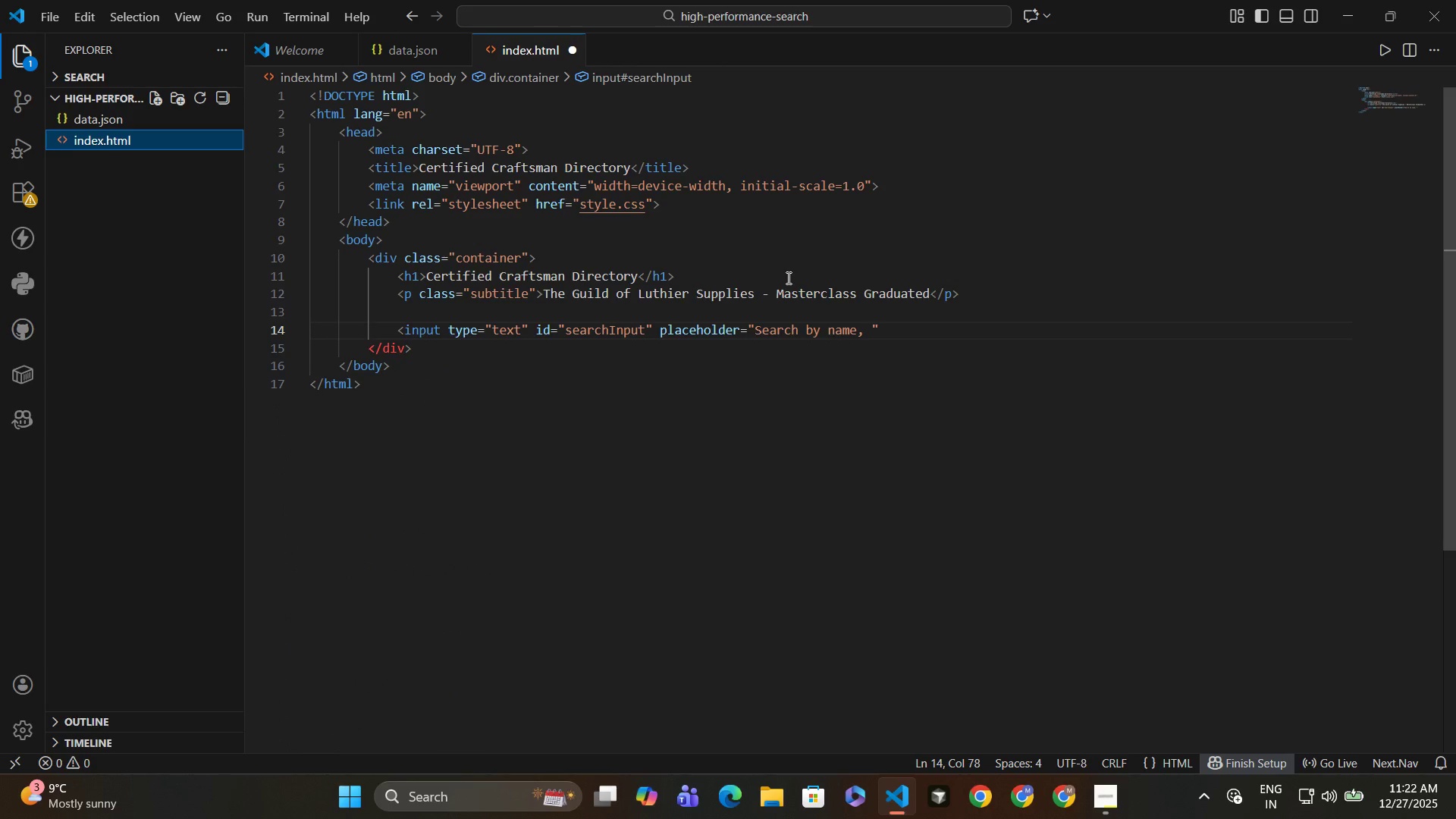 
wait(13.05)
 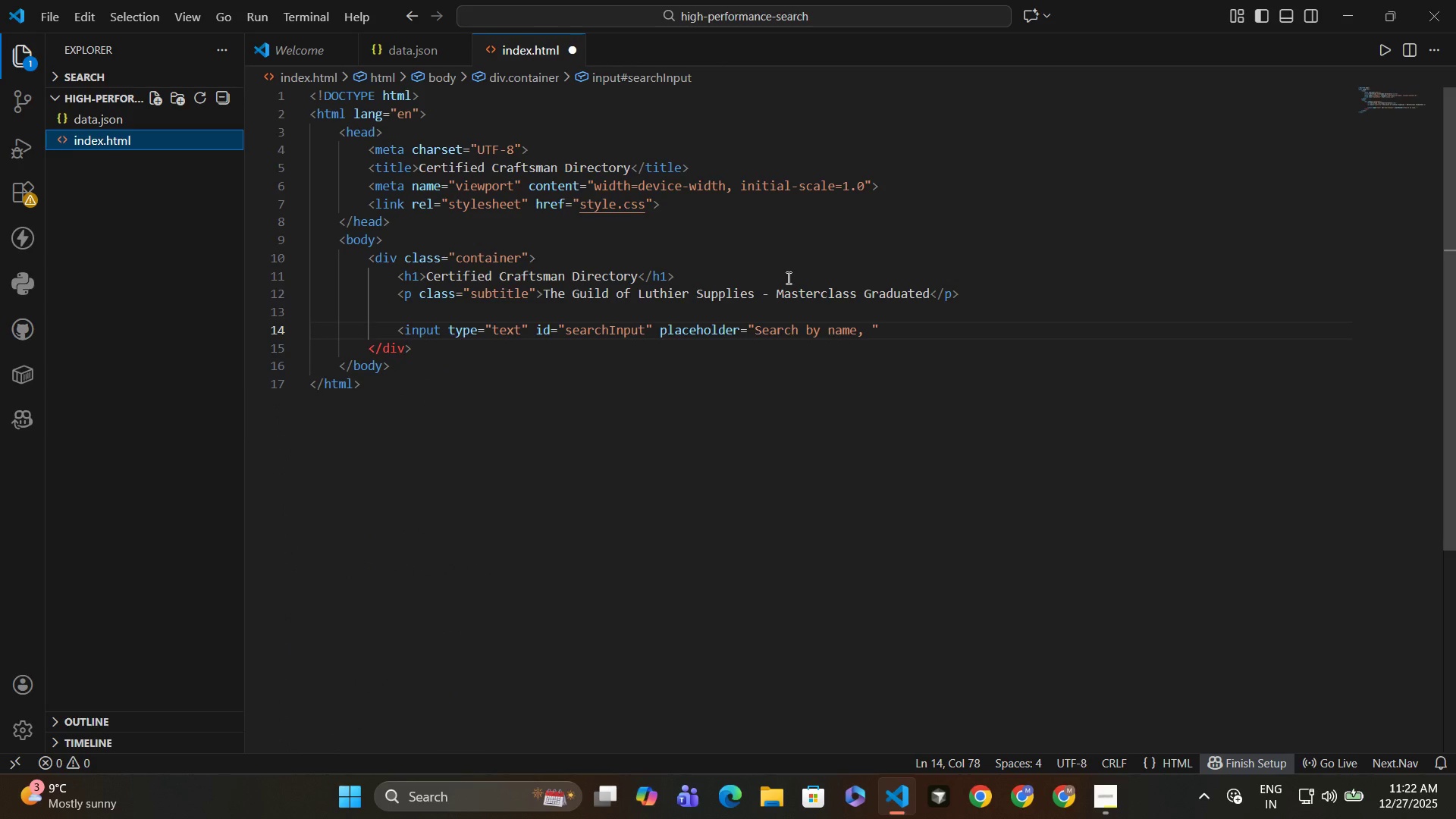 
left_click([870, 328])
 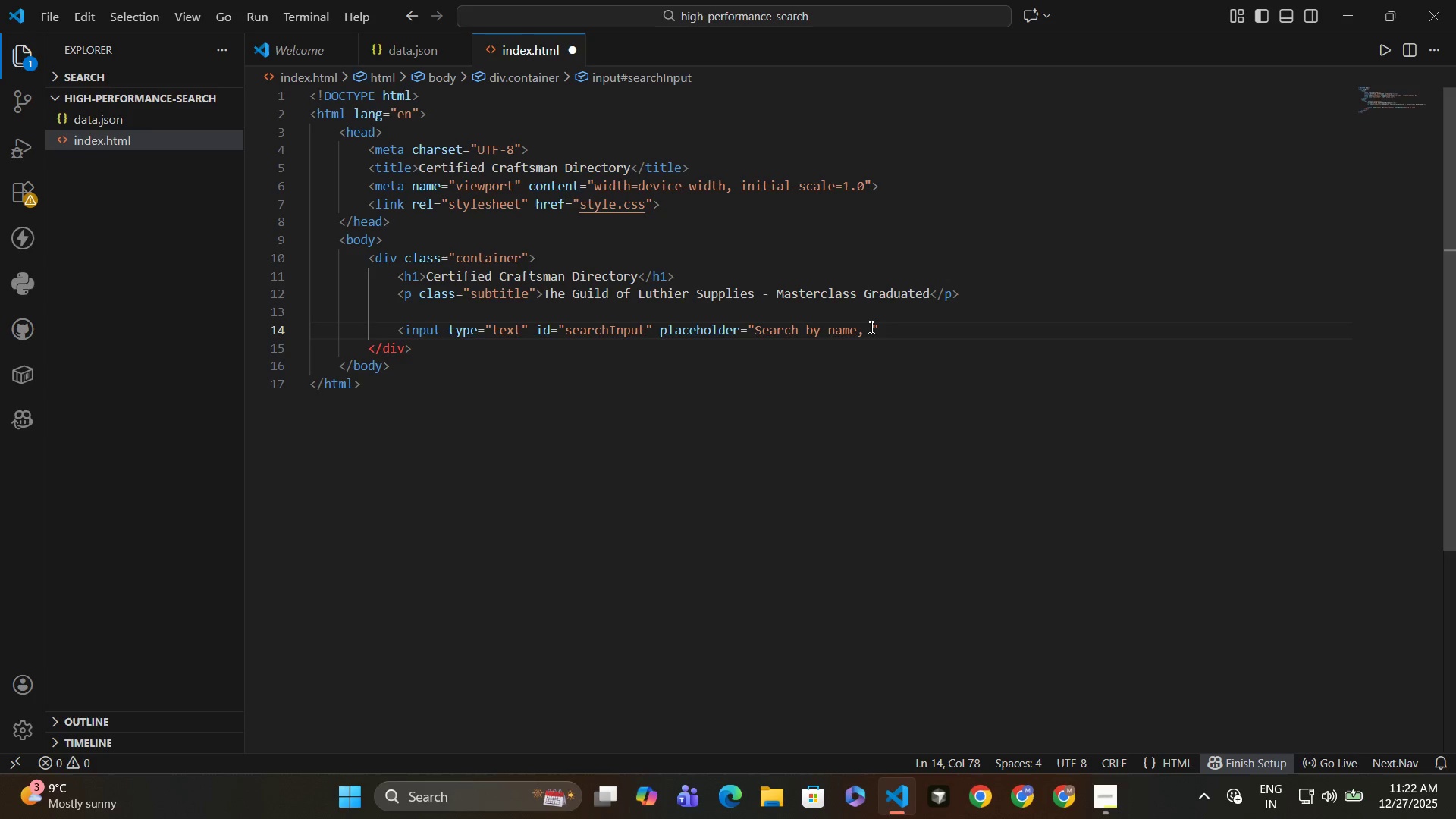 
wait(11.88)
 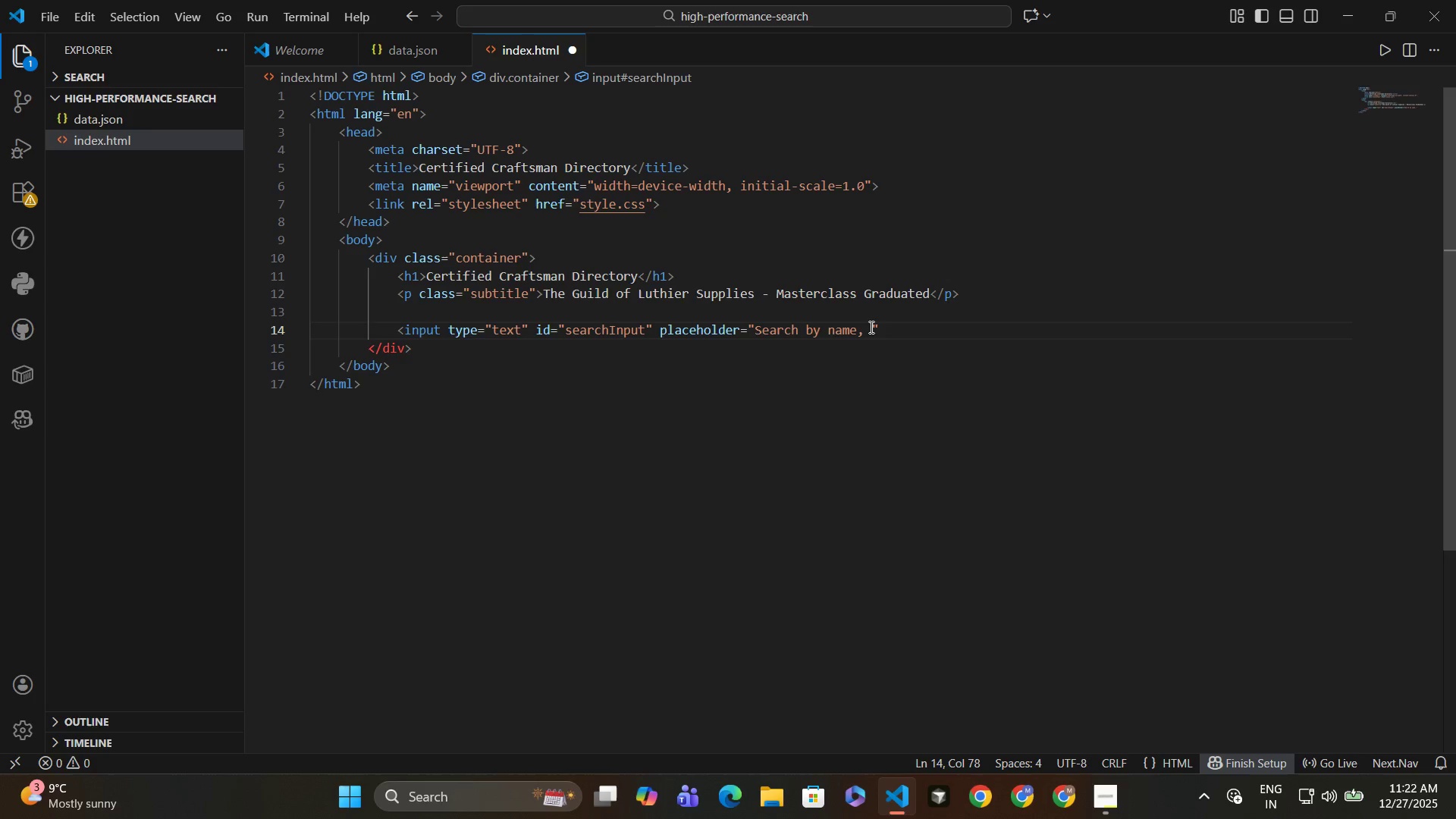 
type(certification or location)
 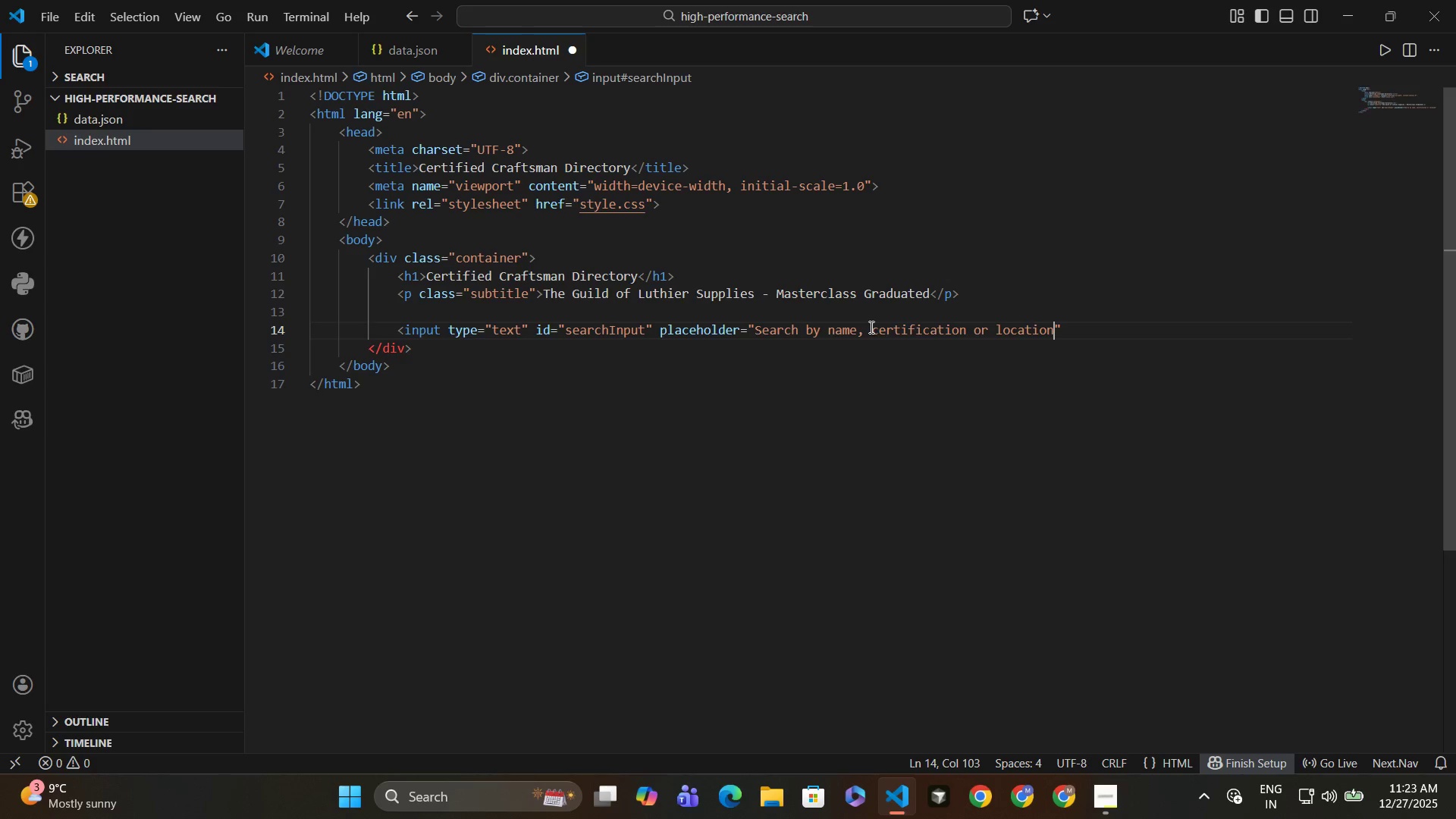 
key(ArrowRight)
 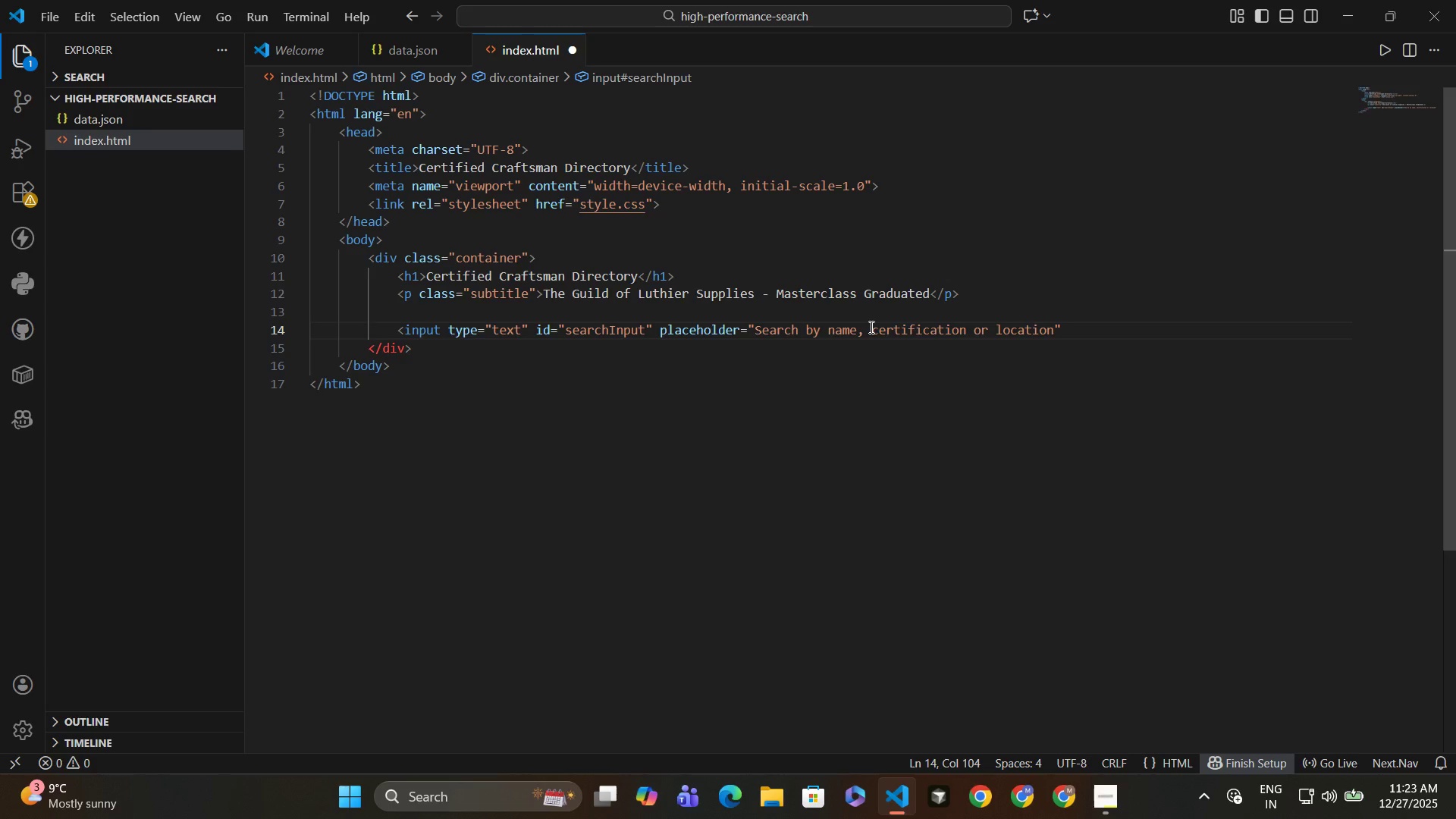 
key(Space)
 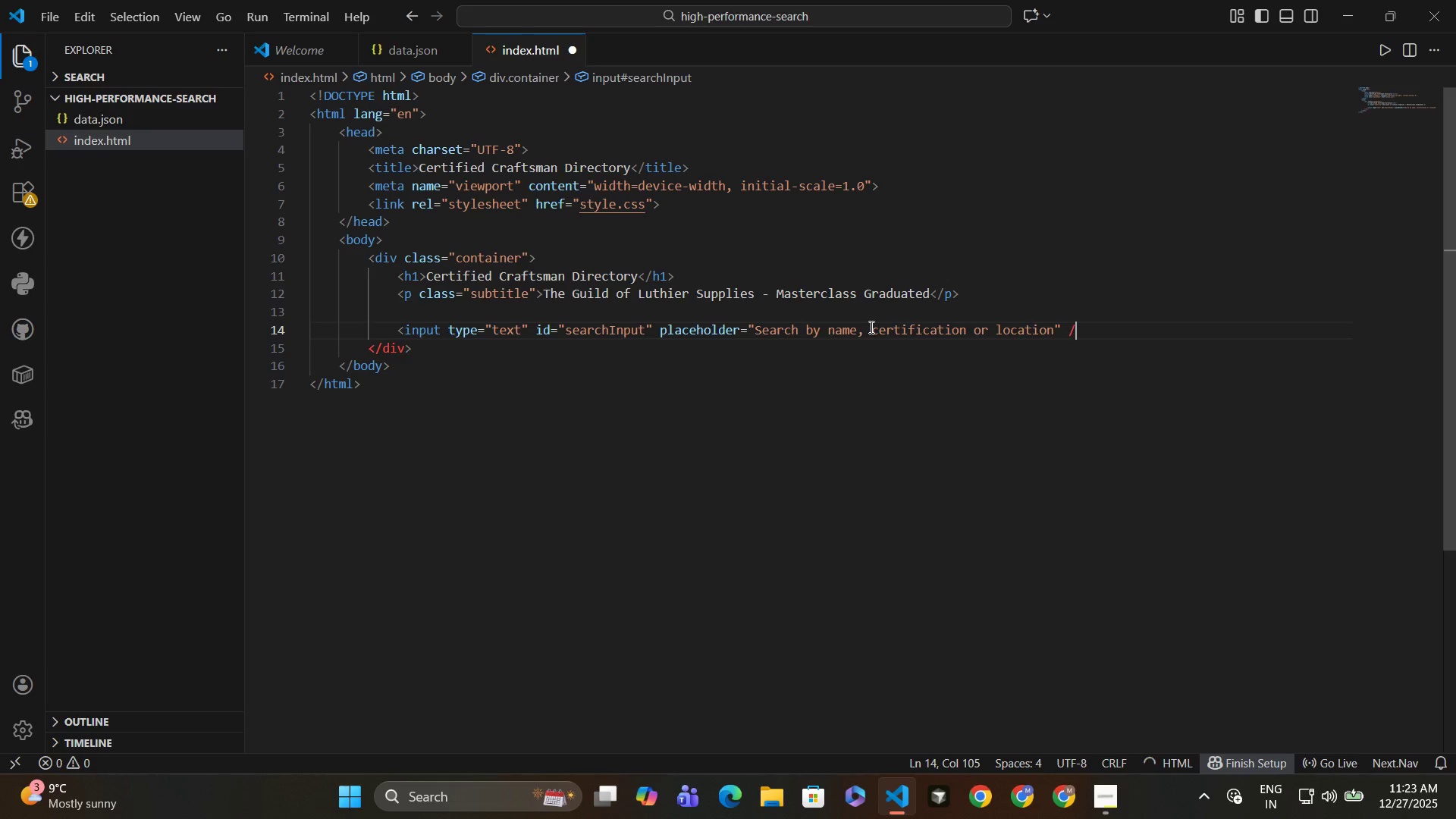 
key(Slash)
 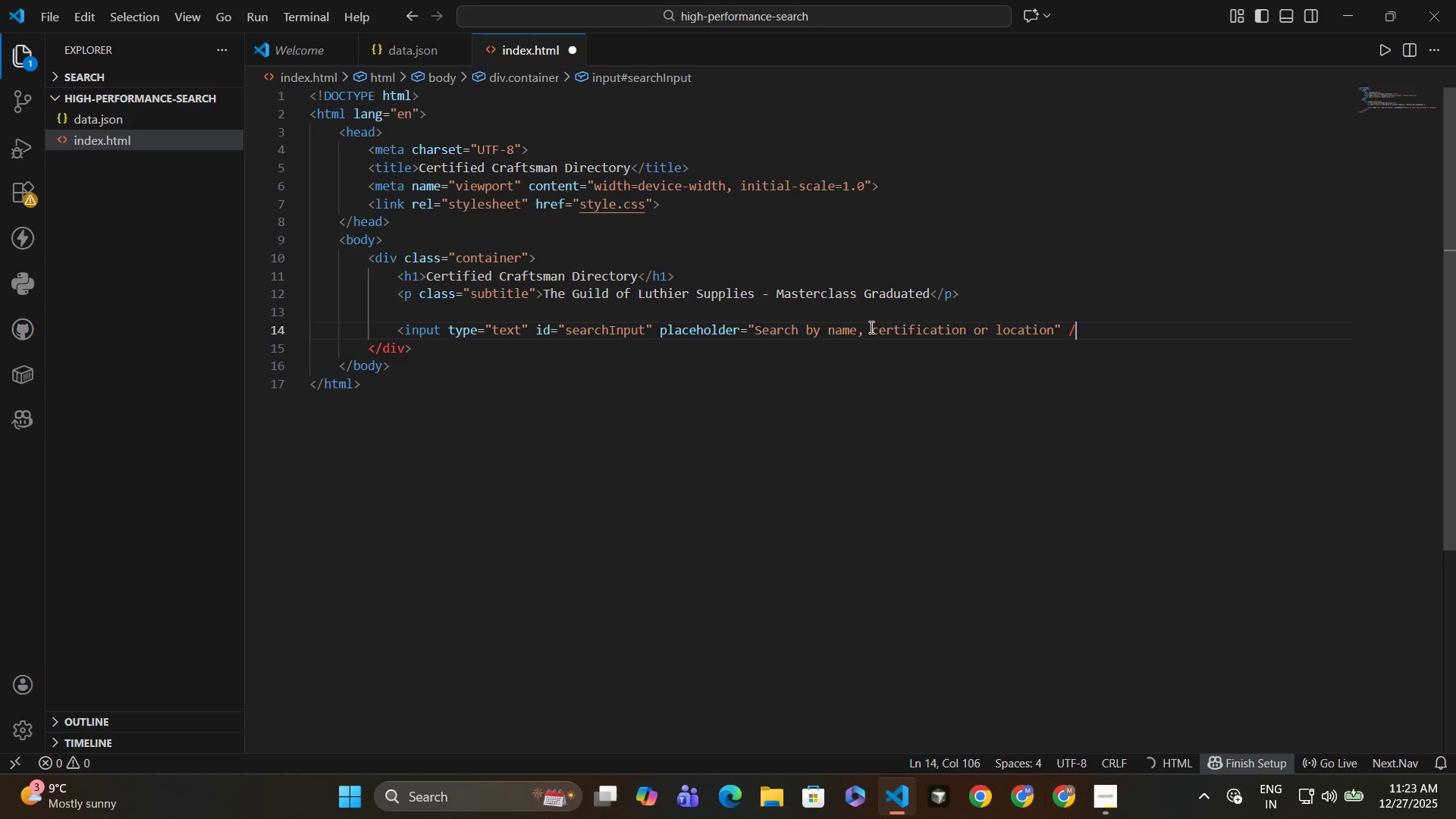 
key(Shift+Period)
 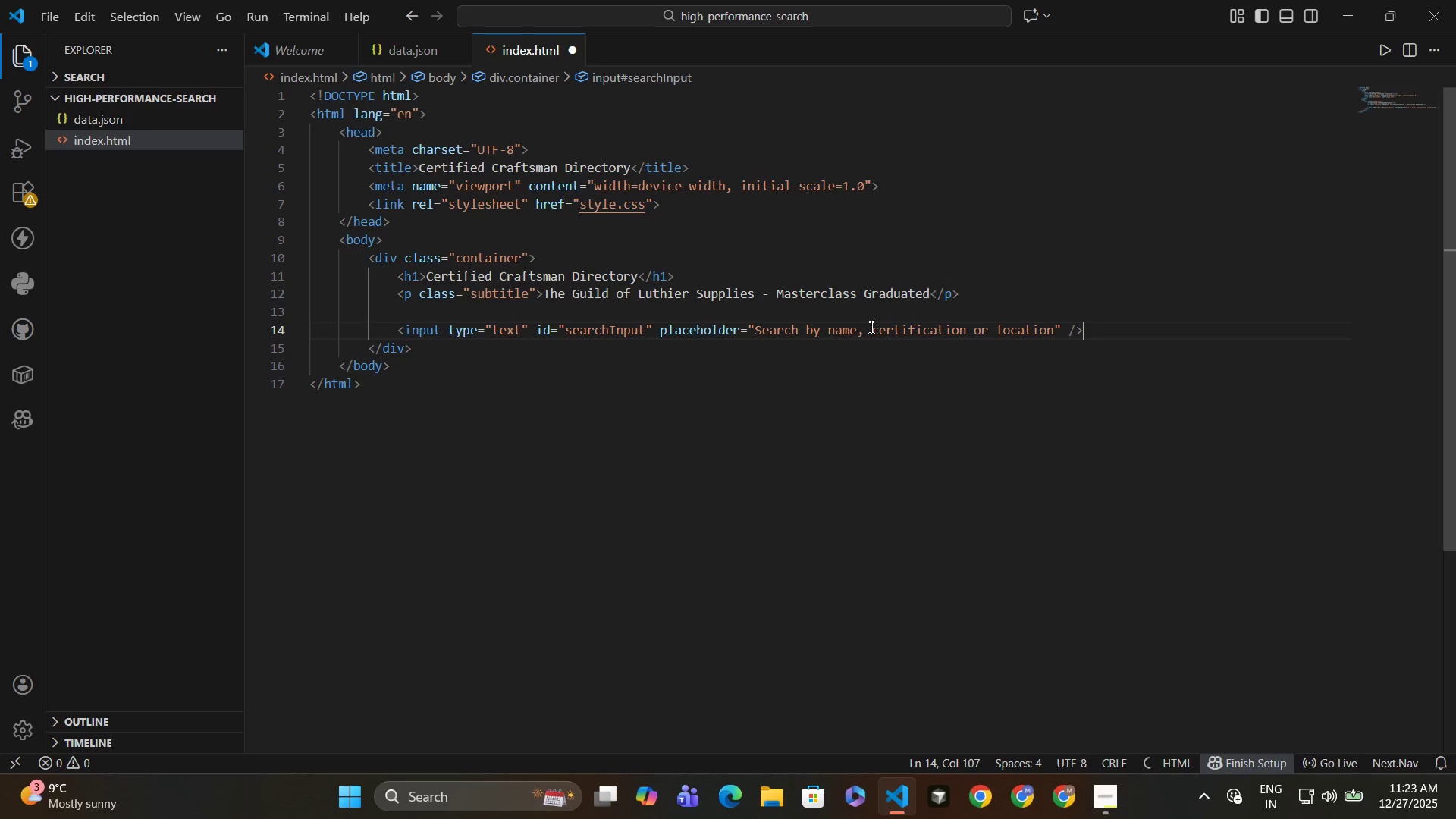 
key(Enter)
 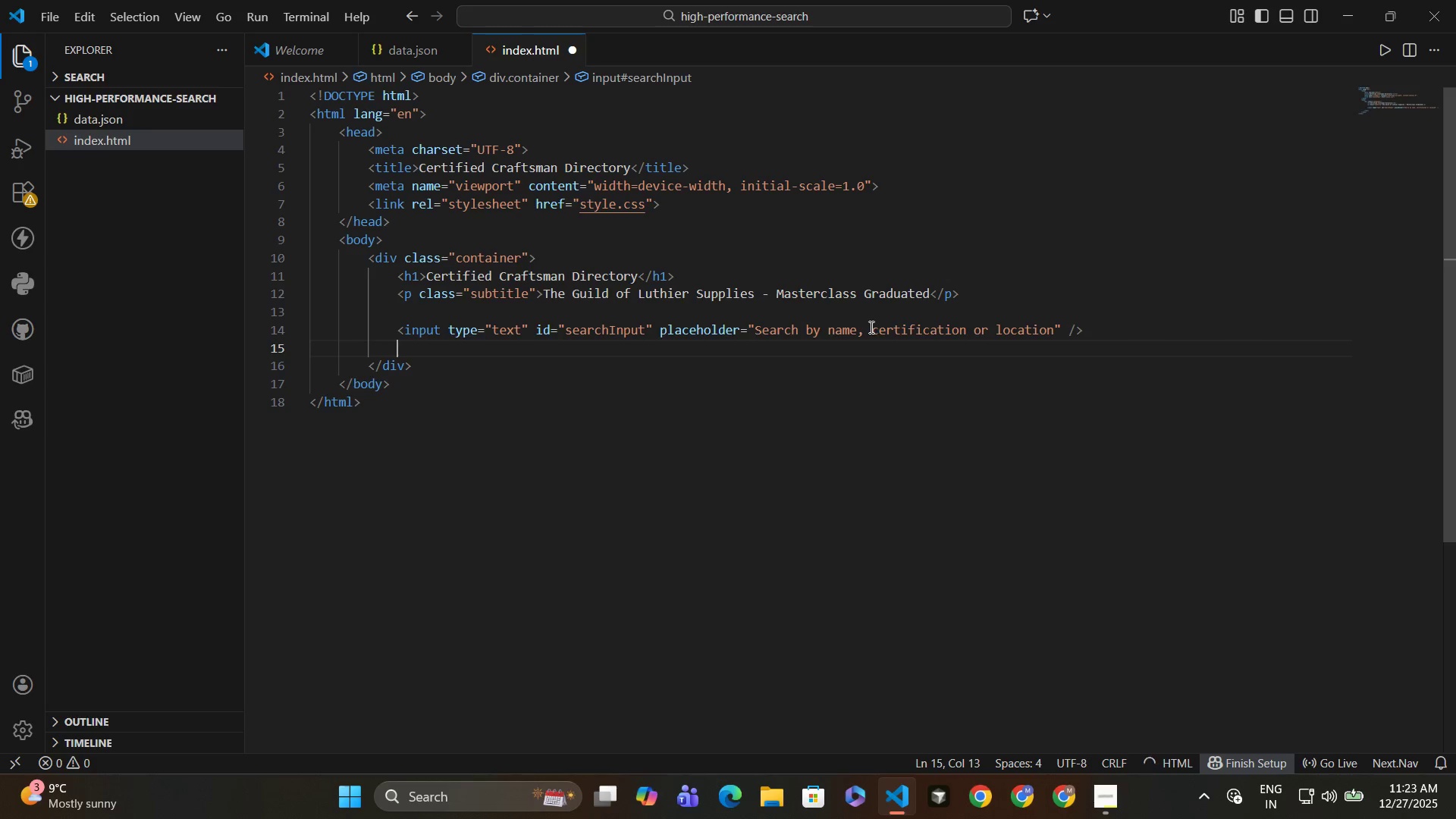 
key(Enter)
 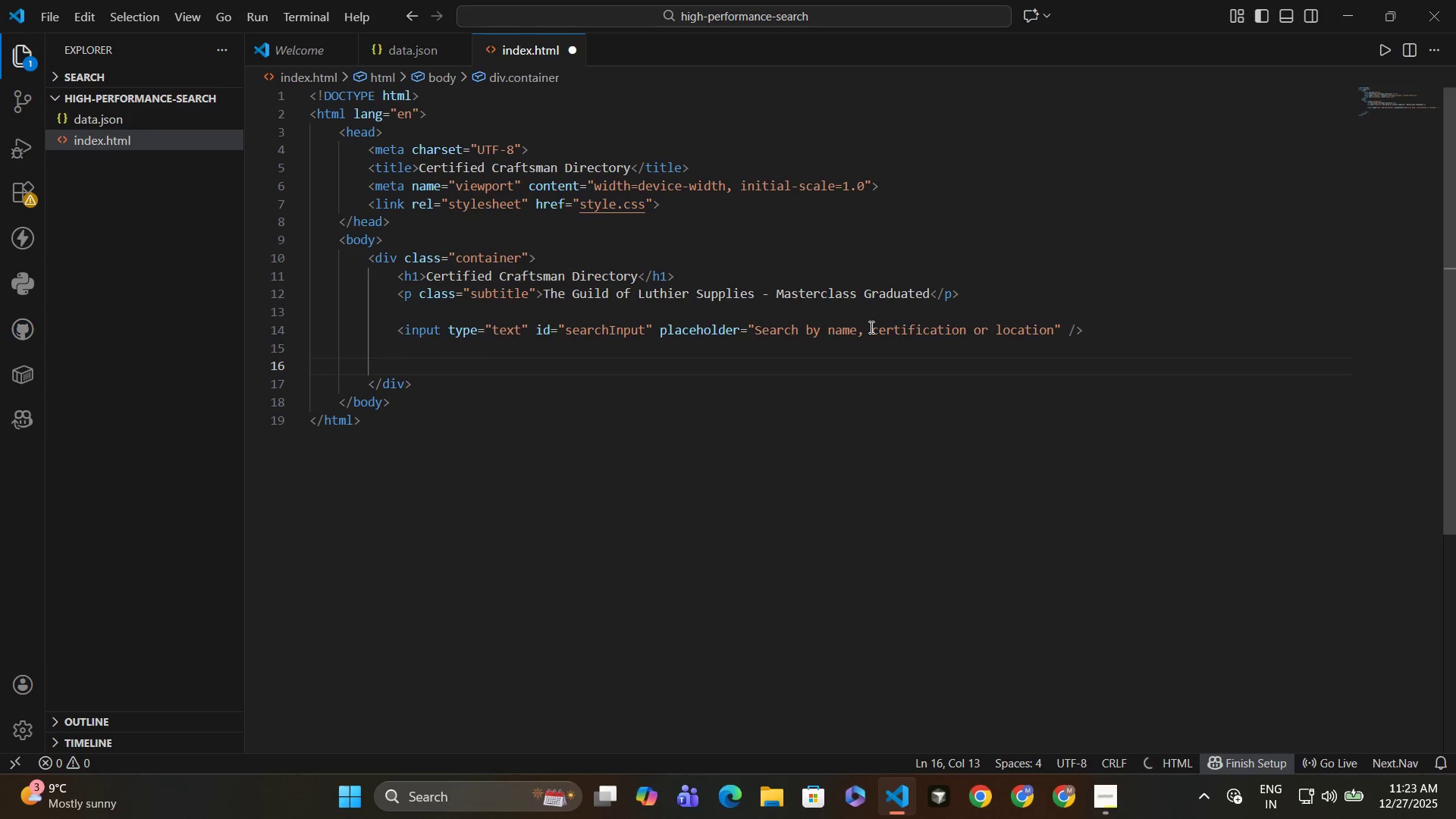 
key(Shift+Comma)
 